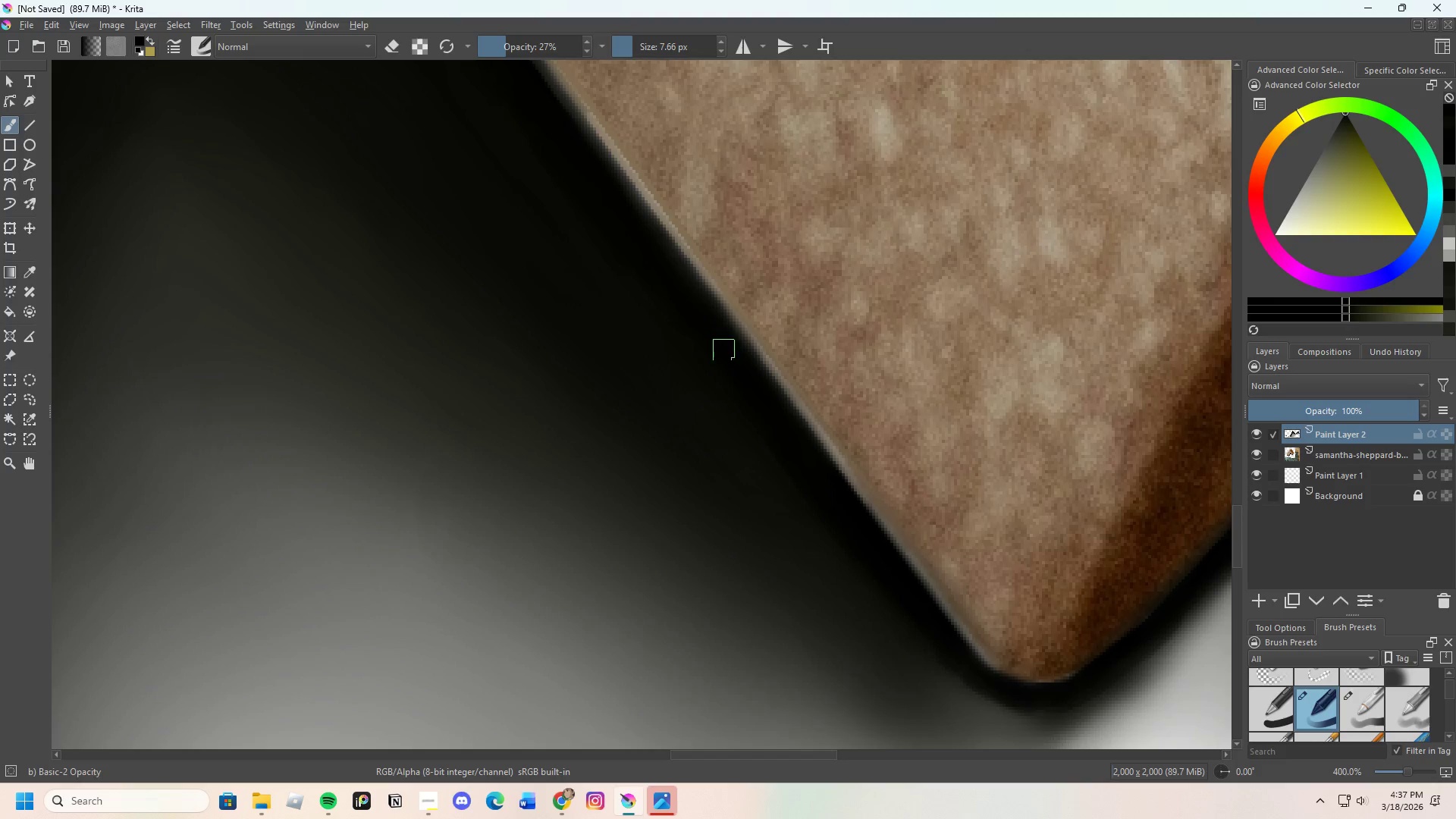 
left_click_drag(start_coordinate=[743, 377], to_coordinate=[818, 458])
 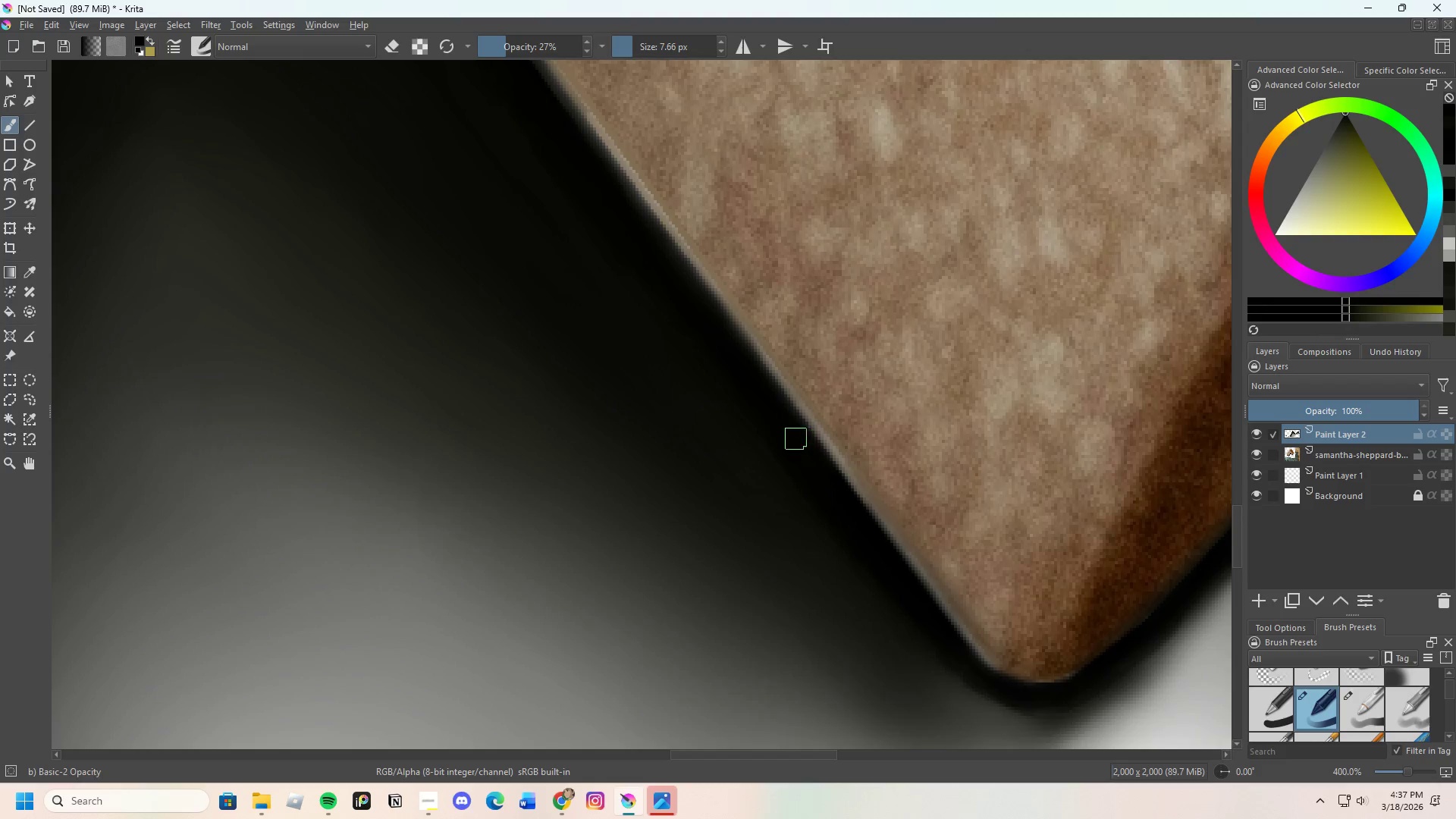 
left_click_drag(start_coordinate=[801, 449], to_coordinate=[817, 475])
 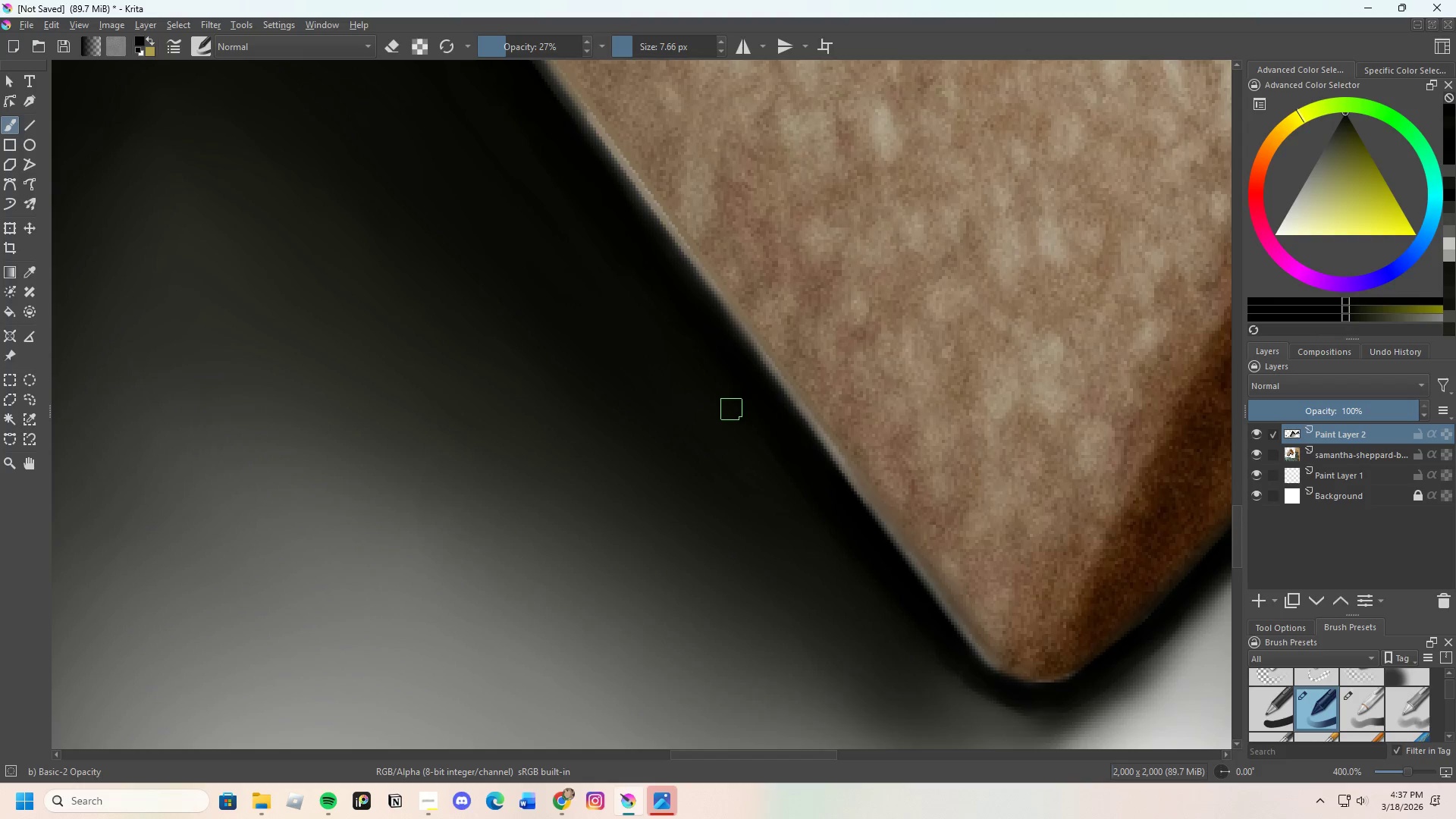 
key(Control+ControlLeft)
 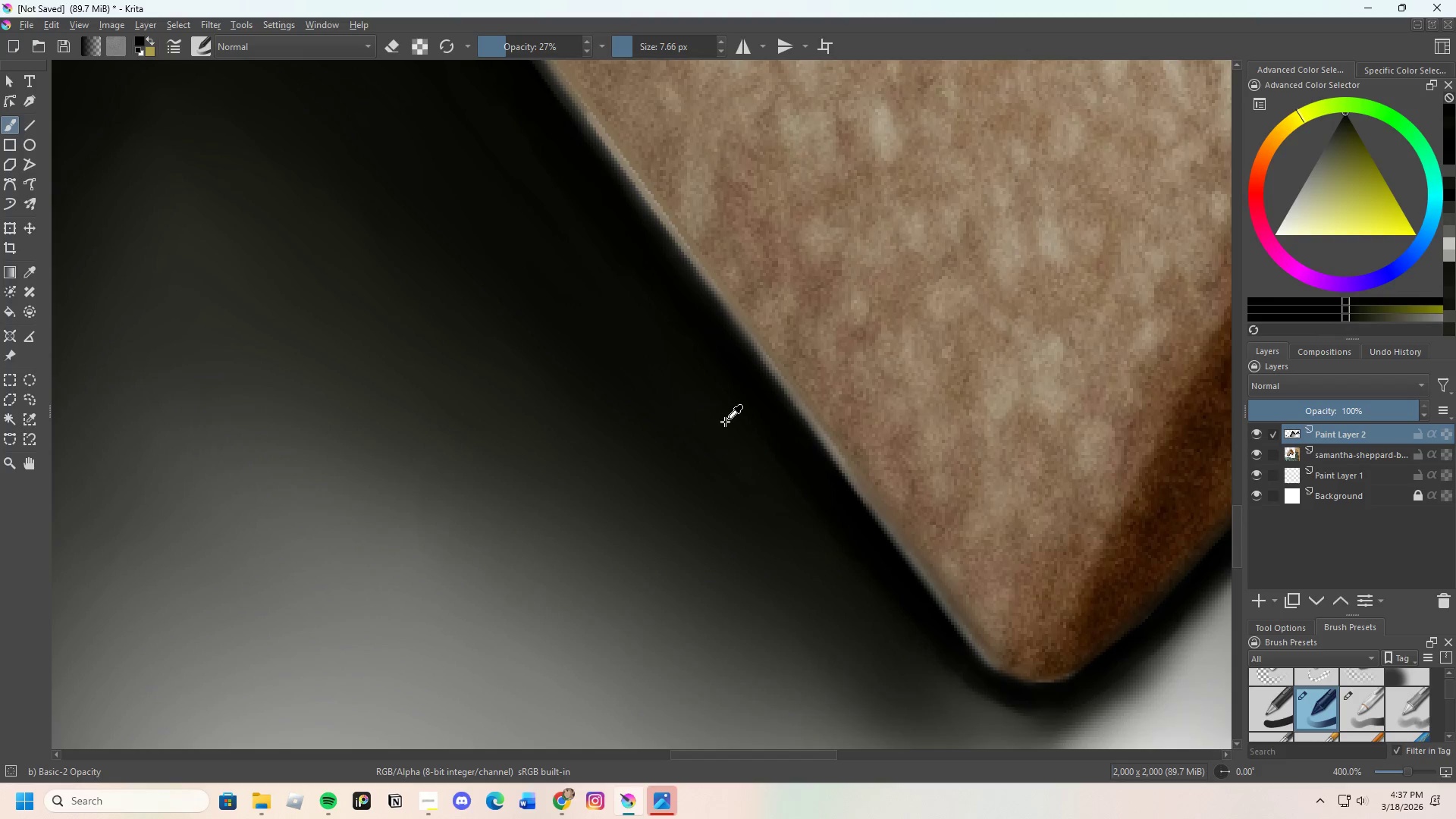 
left_click([726, 422])
 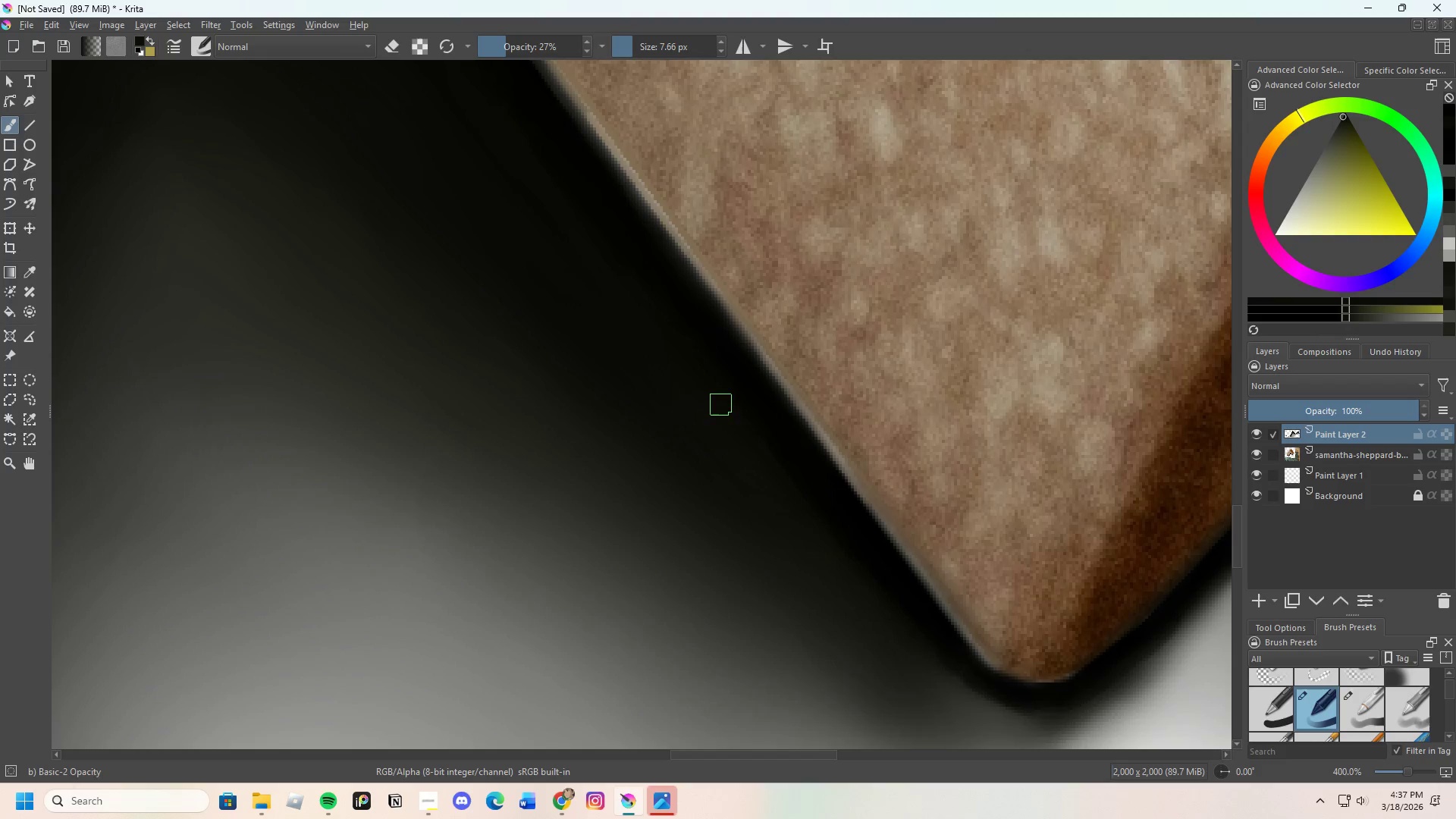 
left_click_drag(start_coordinate=[729, 413], to_coordinate=[848, 528])
 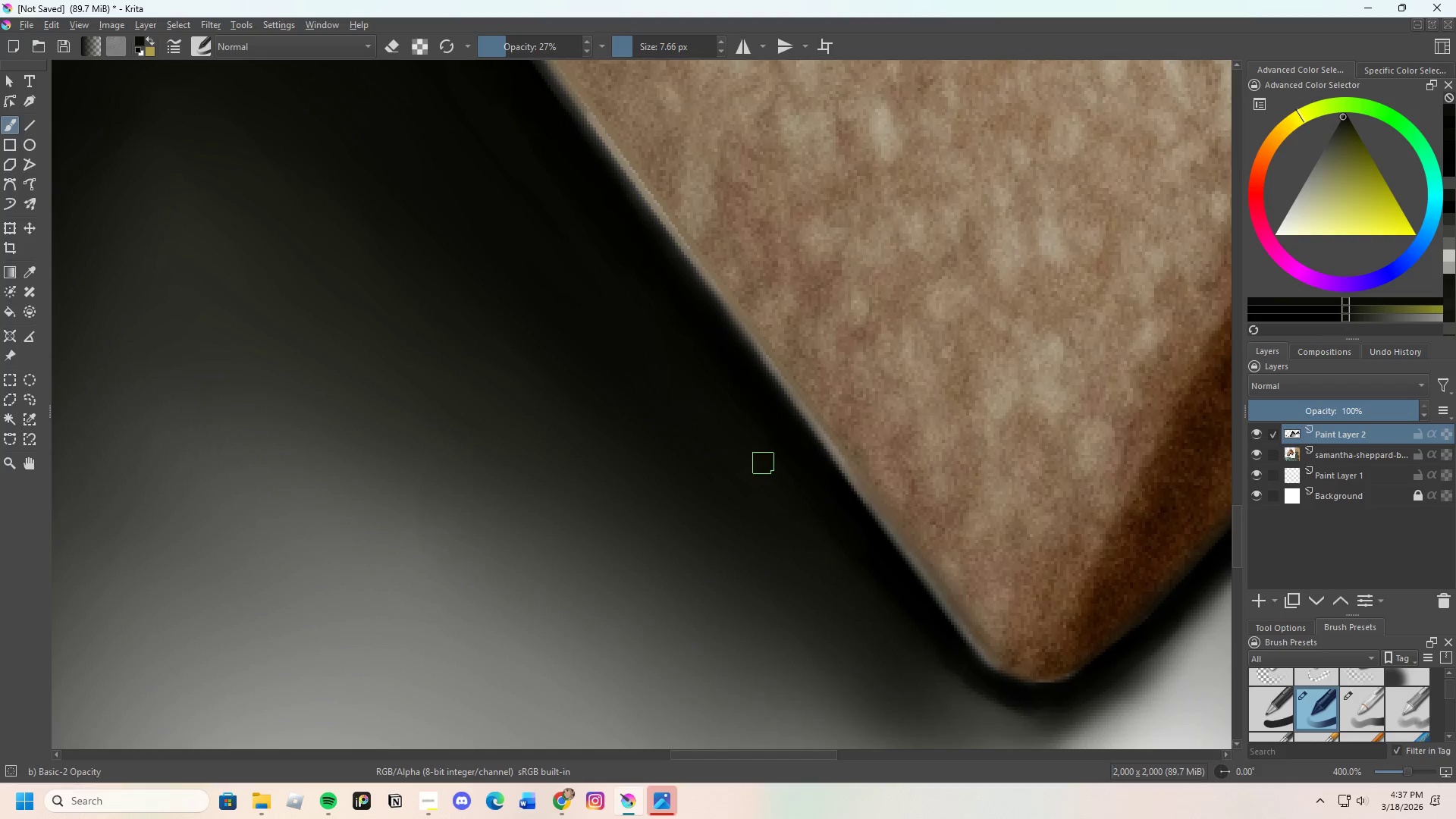 
left_click_drag(start_coordinate=[799, 512], to_coordinate=[896, 606])
 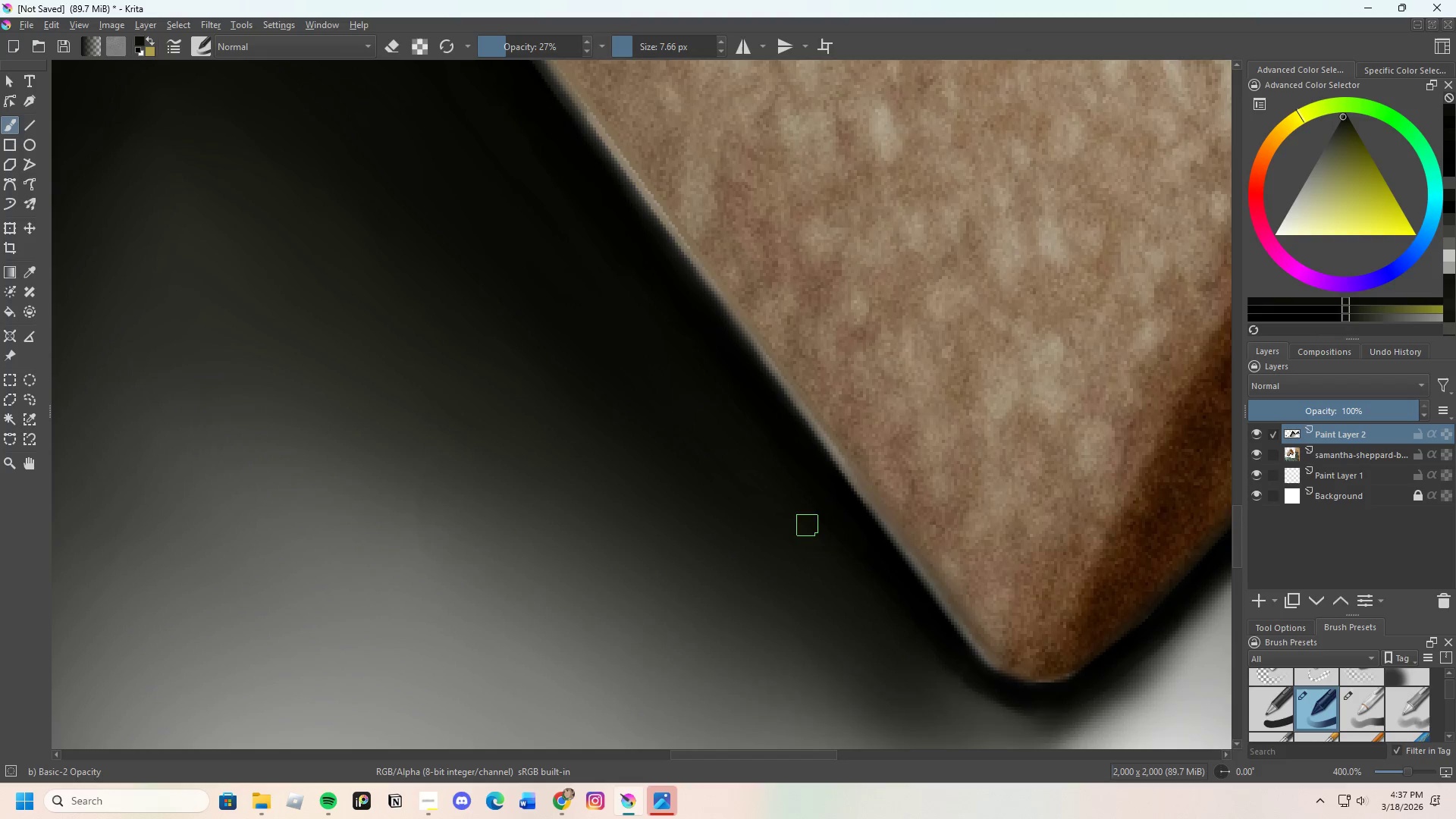 
left_click_drag(start_coordinate=[827, 552], to_coordinate=[892, 604])
 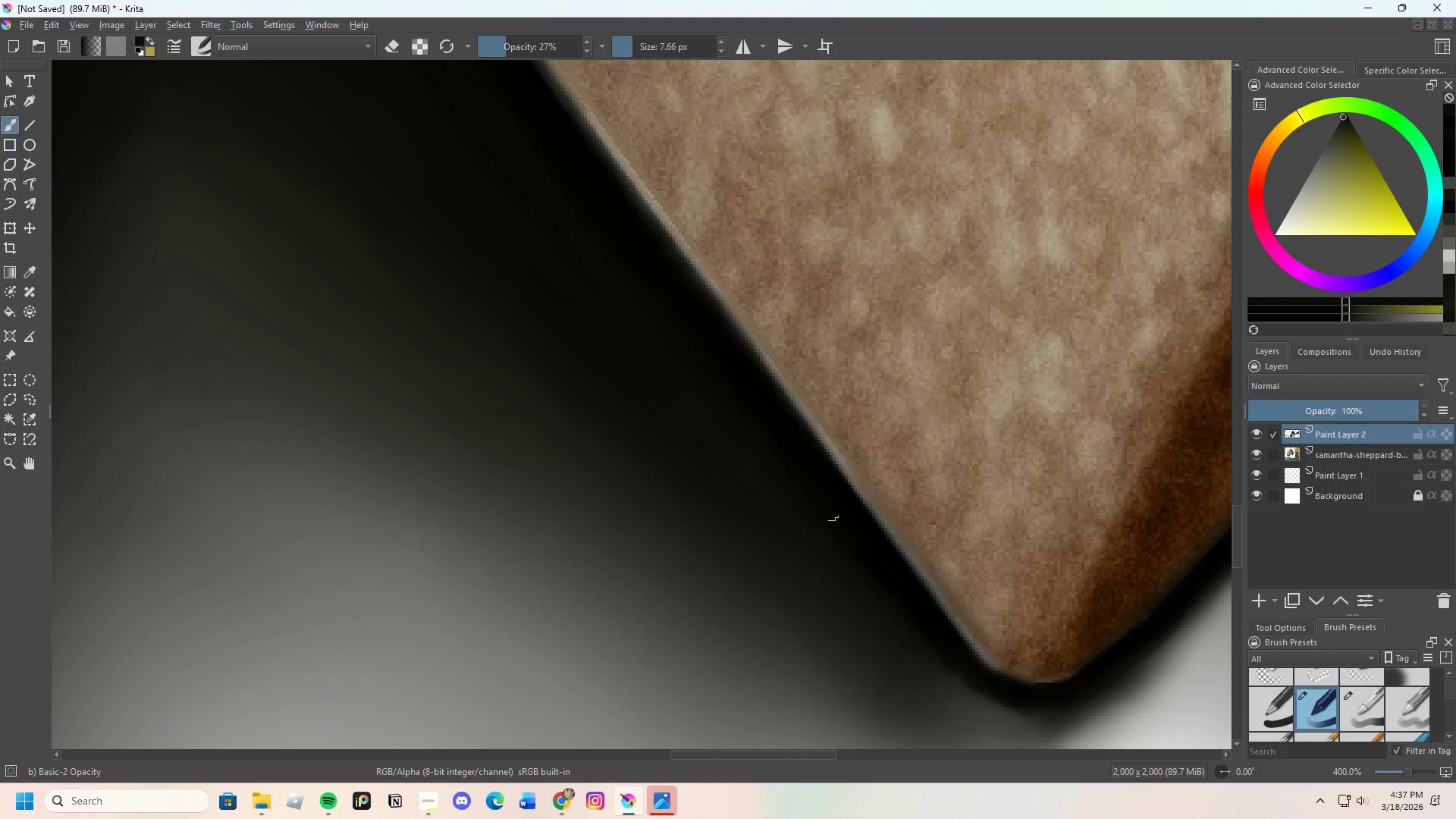 
hold_key(key=ControlLeft, duration=0.44)
left_click([790, 439])
 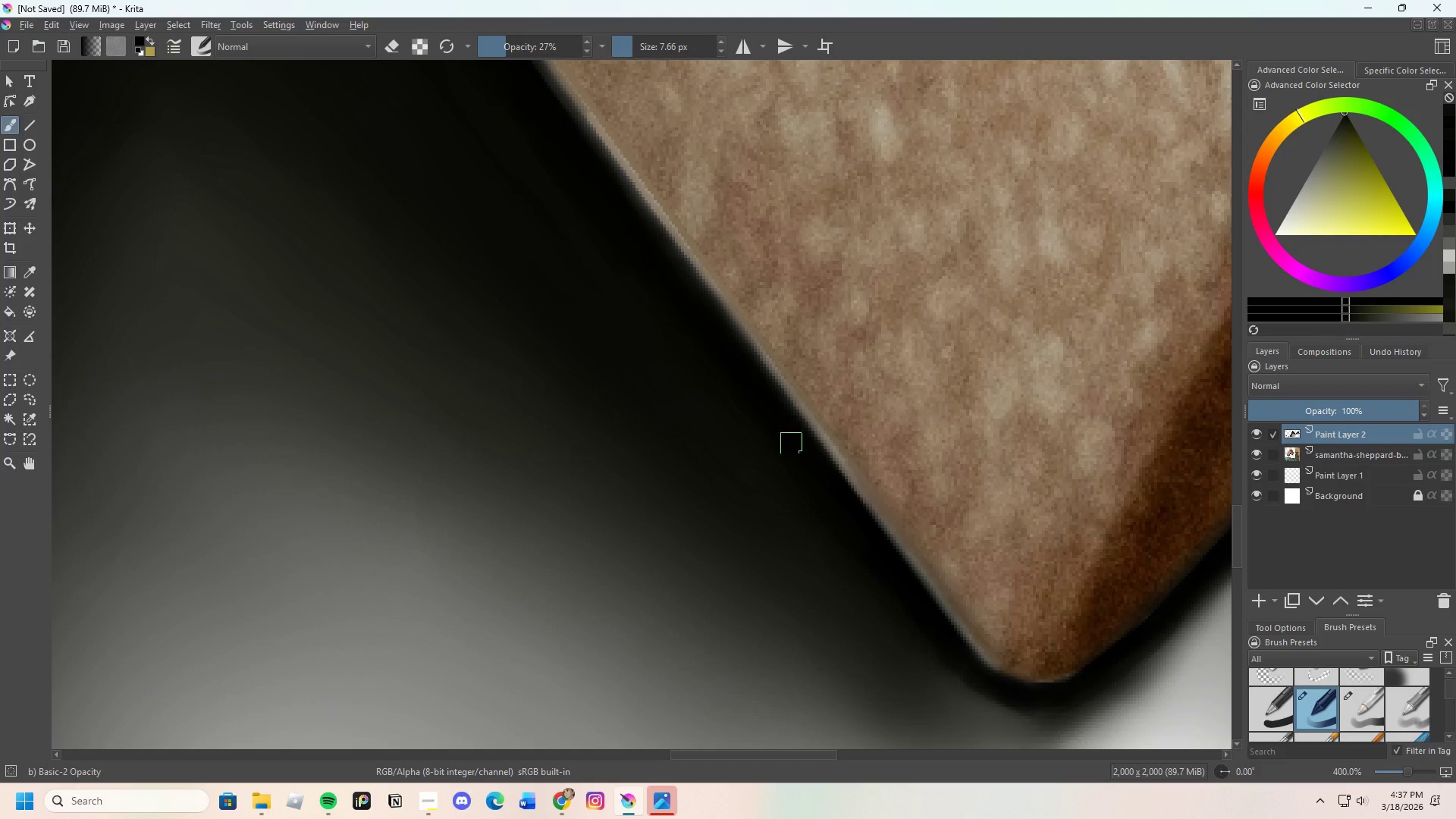 
left_click_drag(start_coordinate=[796, 453], to_coordinate=[879, 547])
 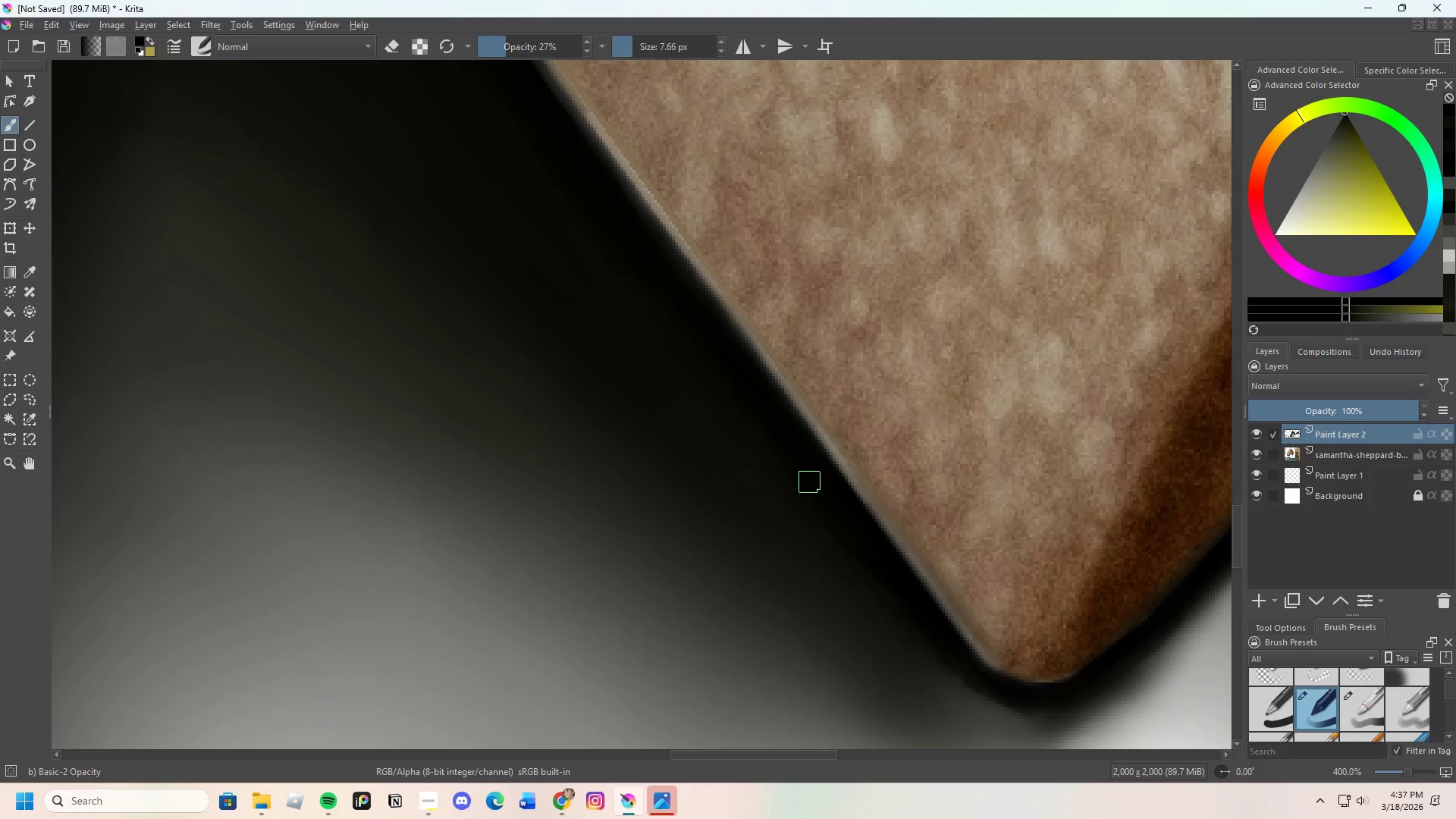 
left_click_drag(start_coordinate=[822, 496], to_coordinate=[873, 554])
 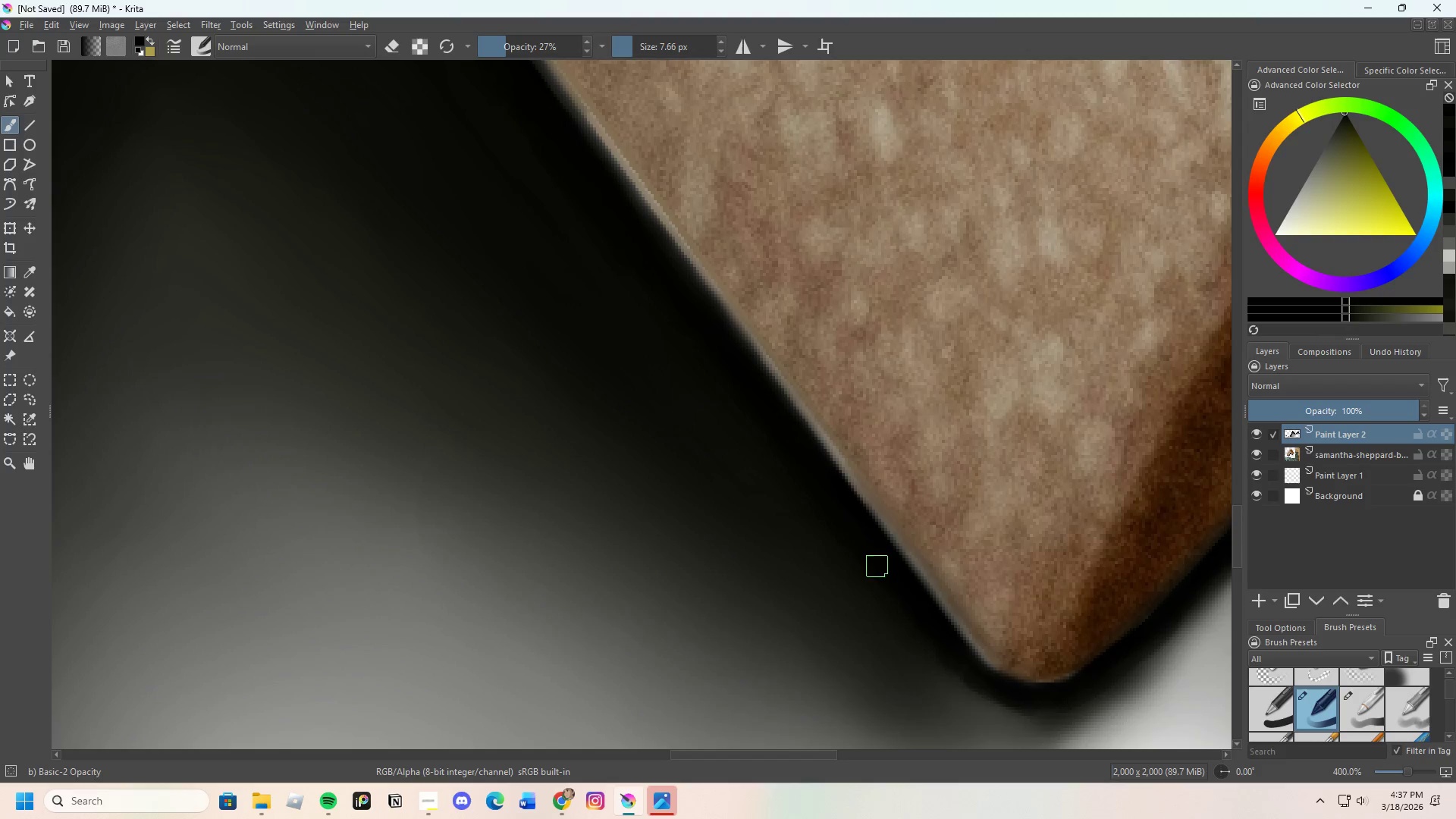 
left_click_drag(start_coordinate=[877, 566], to_coordinate=[931, 623])
 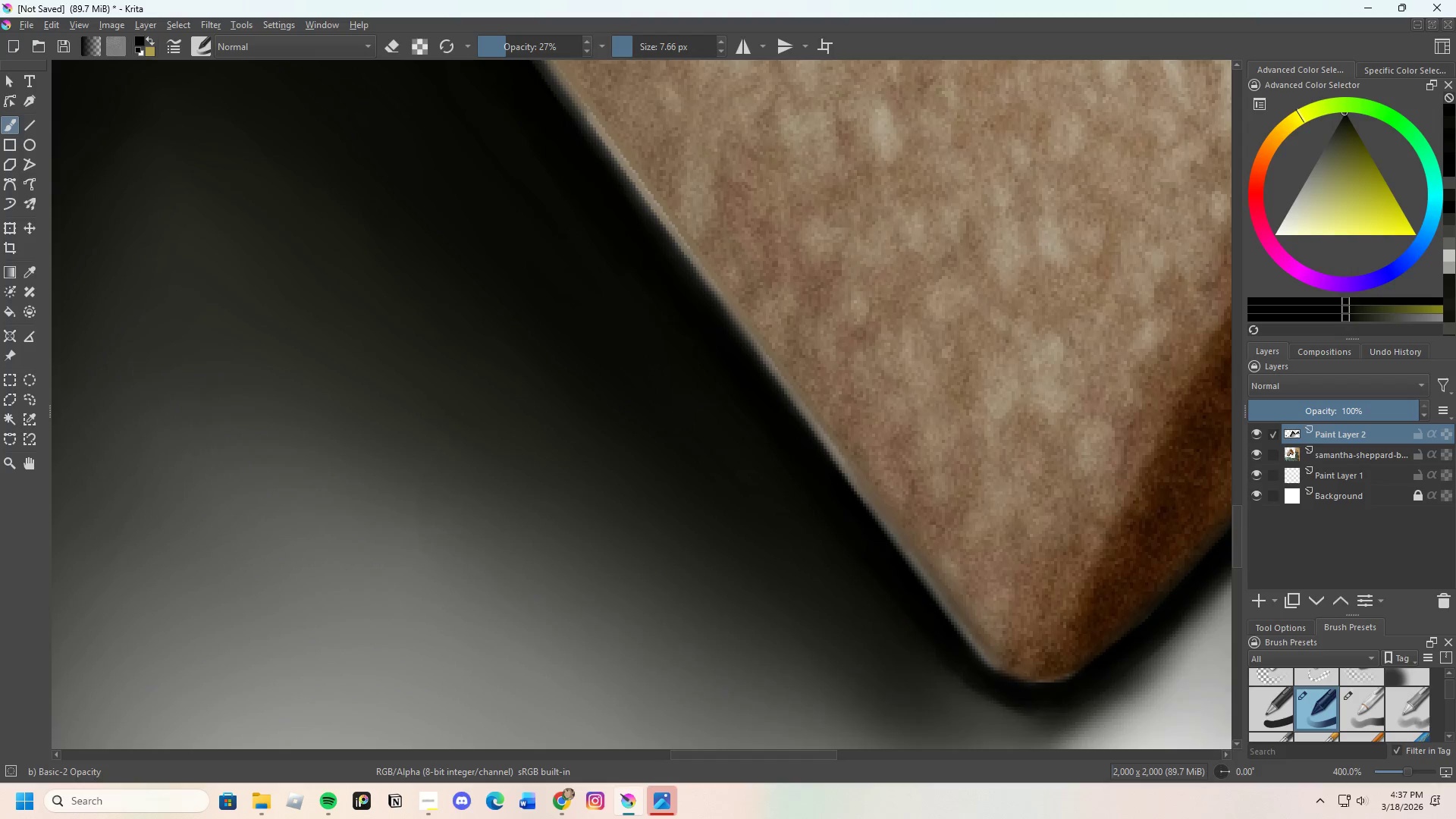 
hold_key(key=ControlLeft, duration=0.67)
 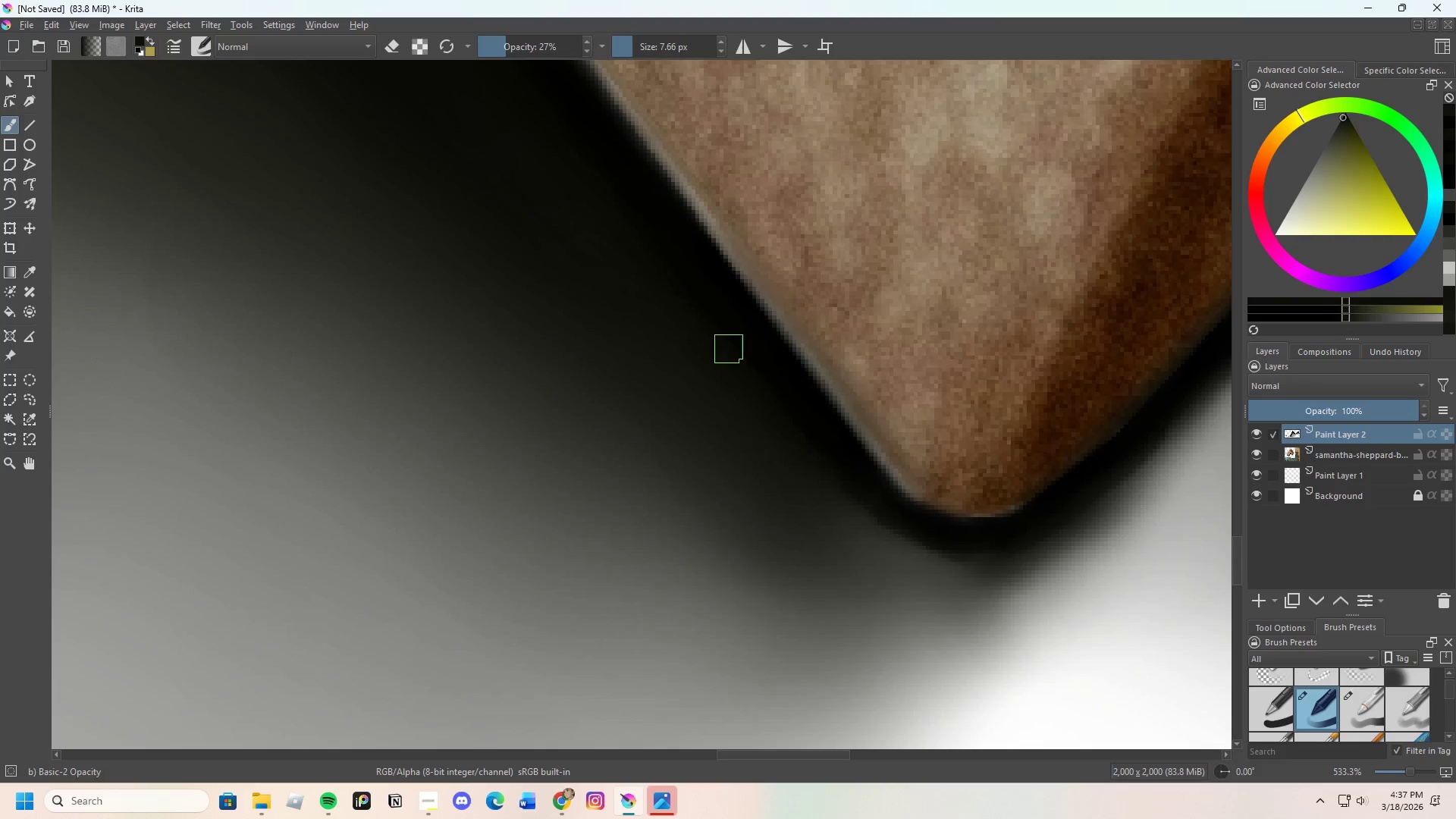 
scroll: coordinate [844, 643], scroll_direction: up, amount: 1.0
 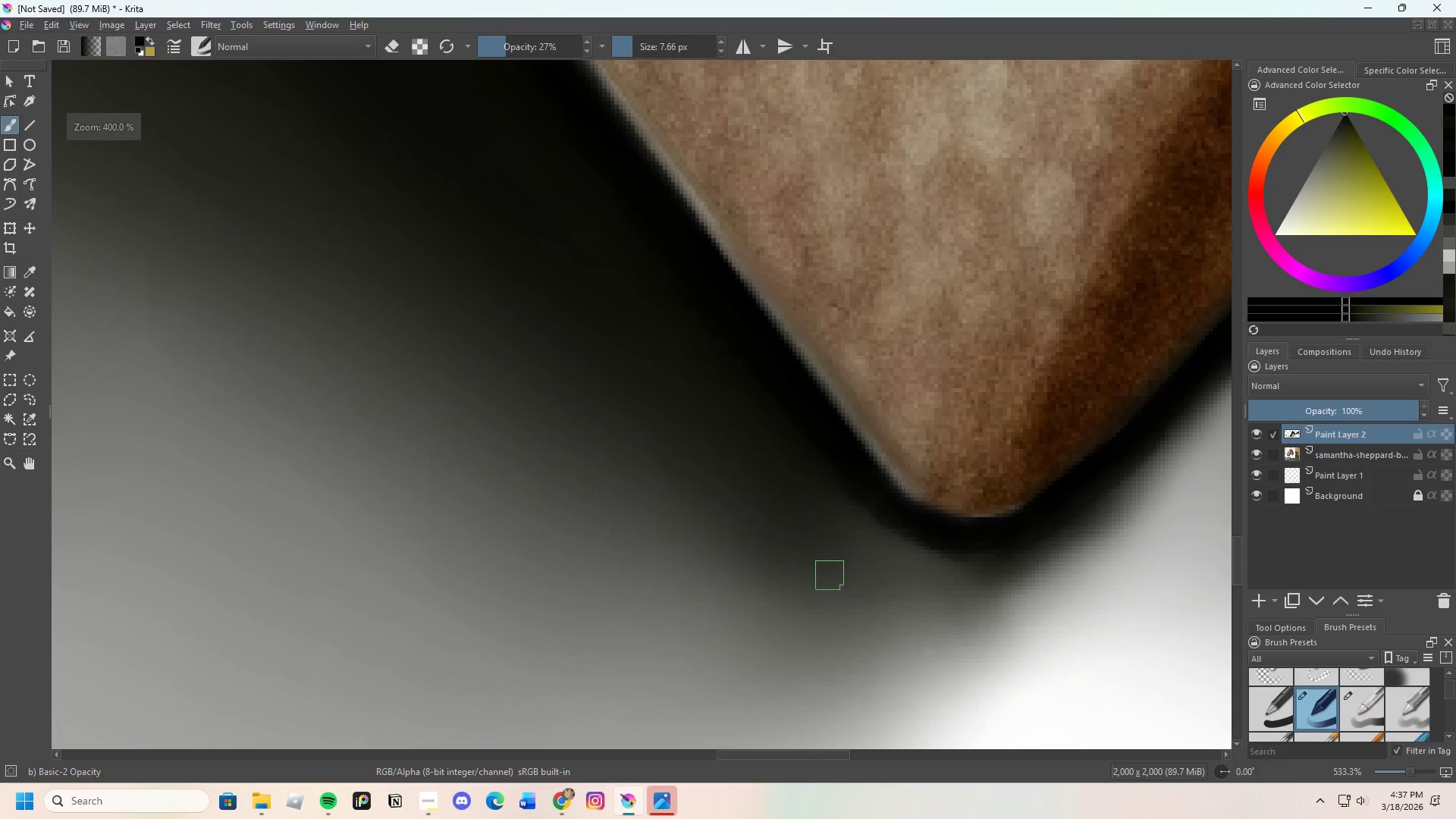 
left_click_drag(start_coordinate=[696, 341], to_coordinate=[686, 328])
 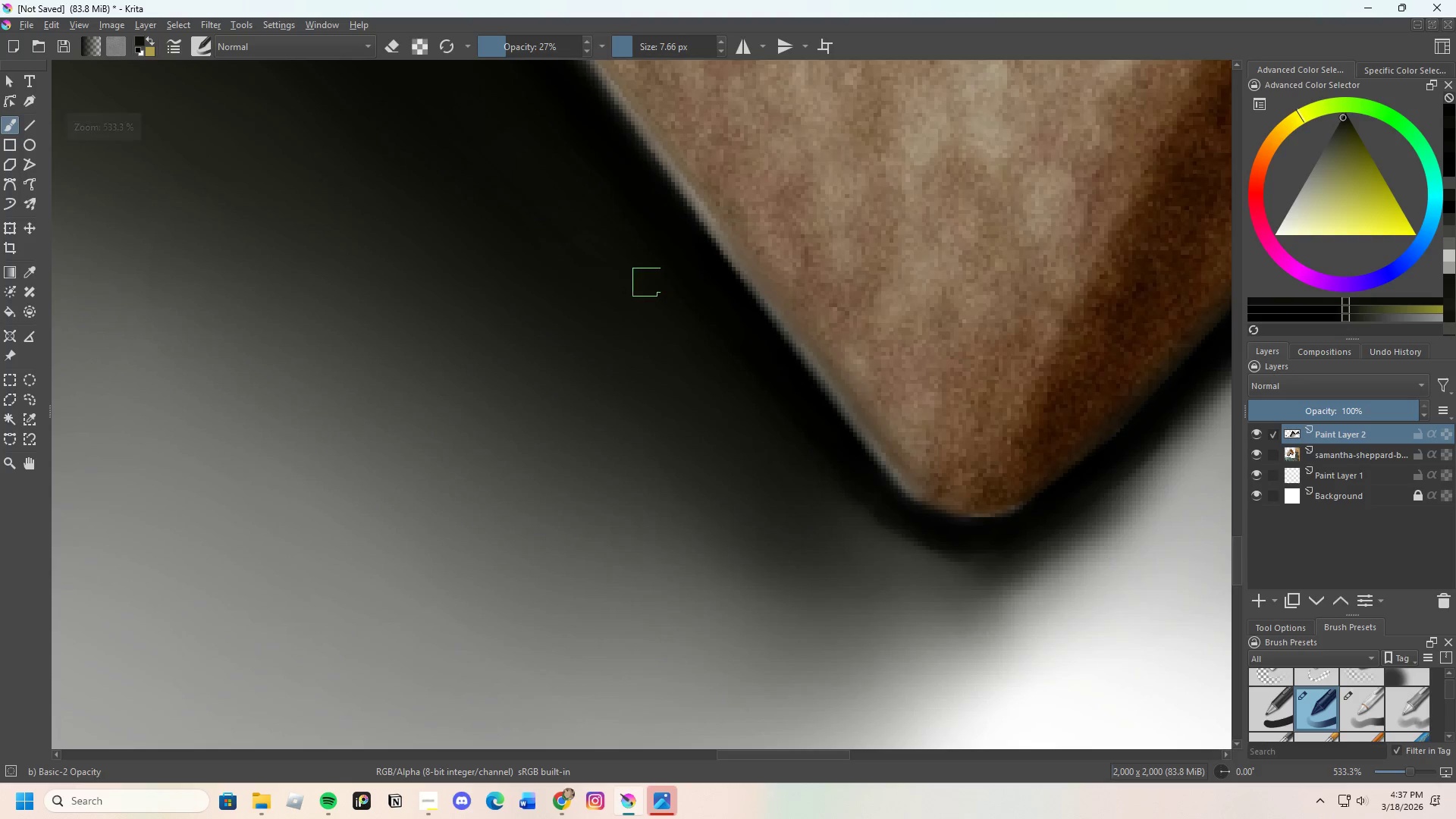 
left_click_drag(start_coordinate=[653, 288], to_coordinate=[761, 392])
 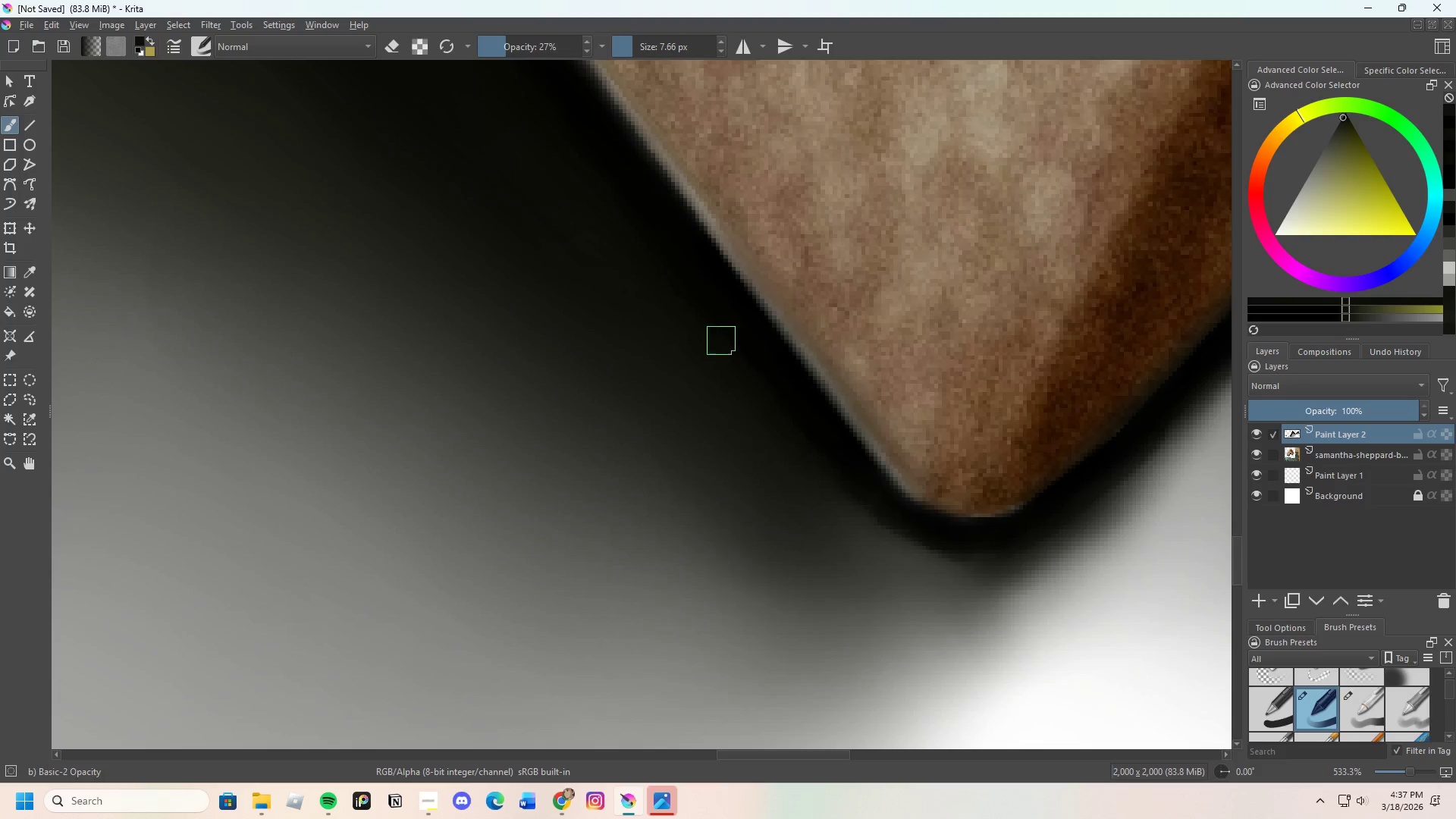 
left_click_drag(start_coordinate=[733, 362], to_coordinate=[803, 446])
 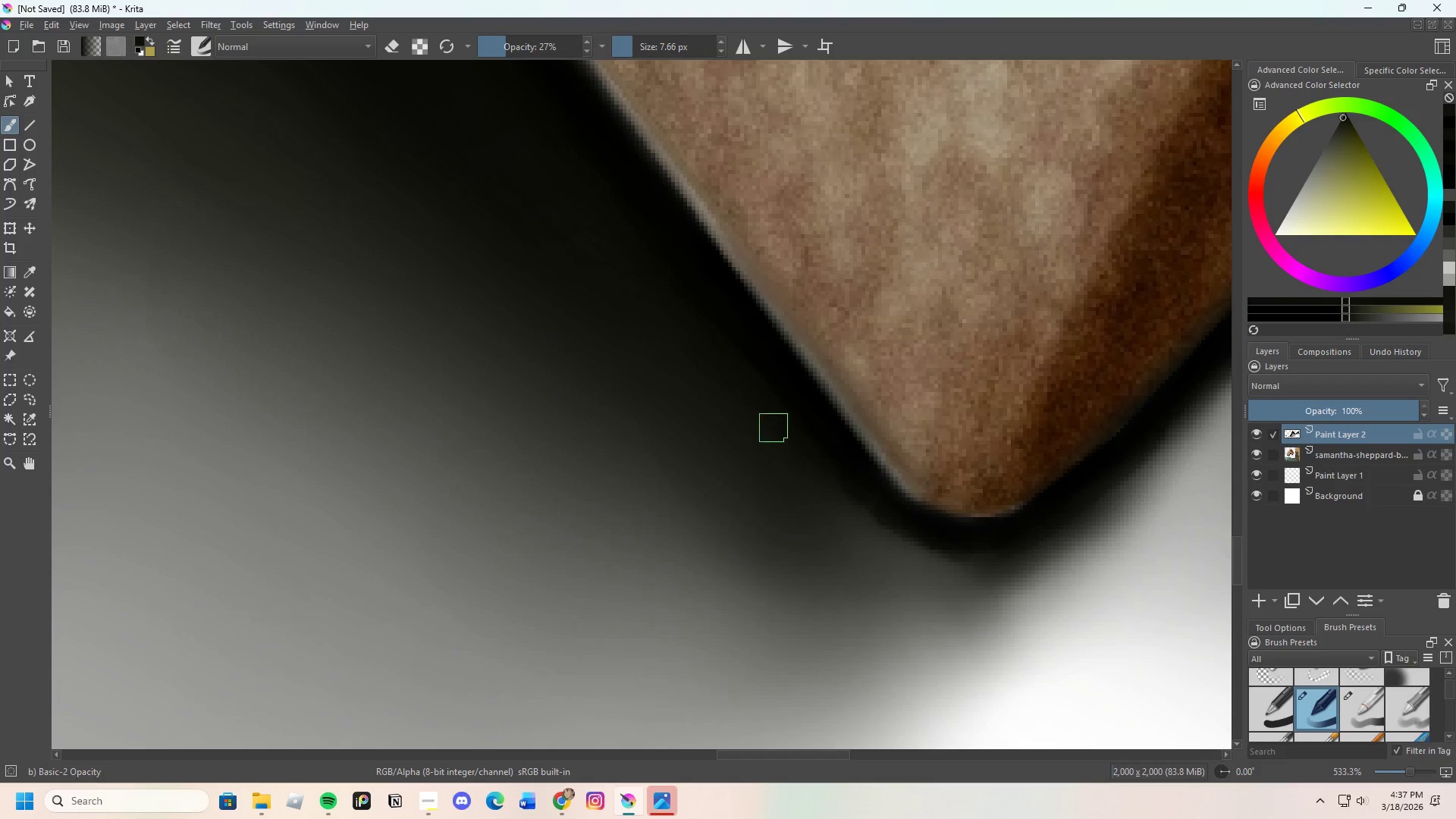 
left_click_drag(start_coordinate=[790, 446], to_coordinate=[871, 519])
 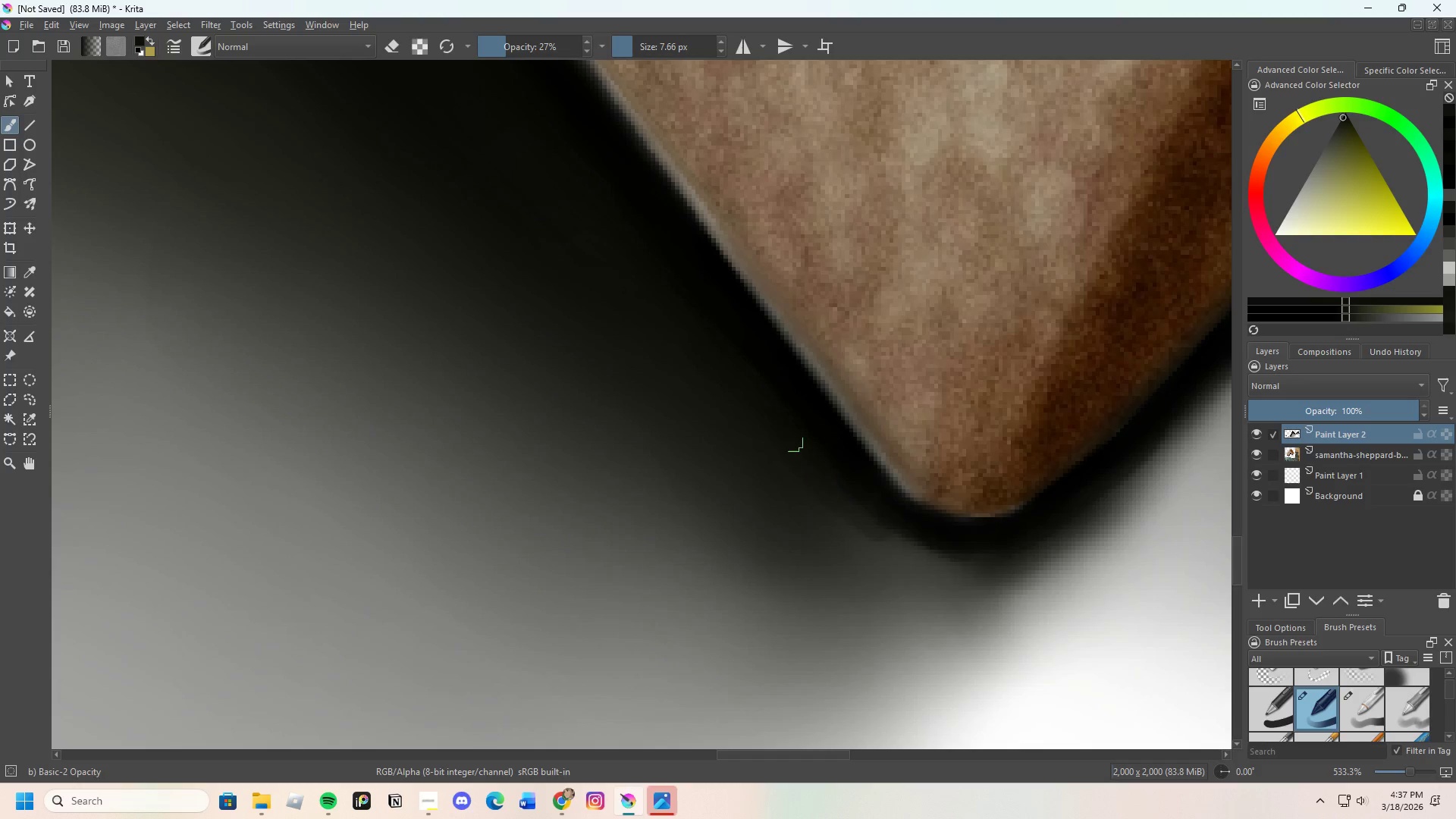 
hold_key(key=ControlLeft, duration=0.77)
left_click([705, 310])
 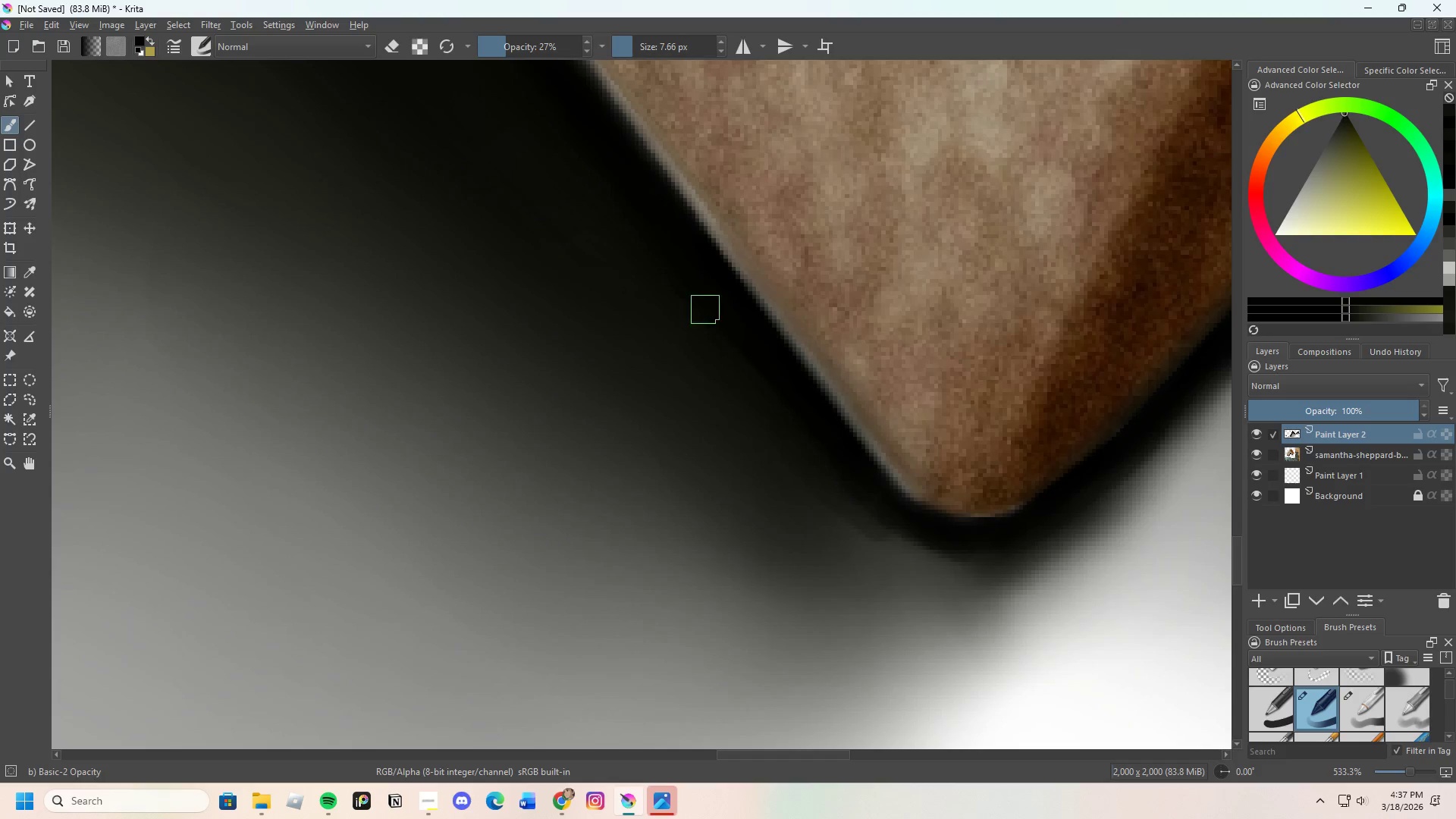 
left_click_drag(start_coordinate=[705, 308], to_coordinate=[787, 394])
 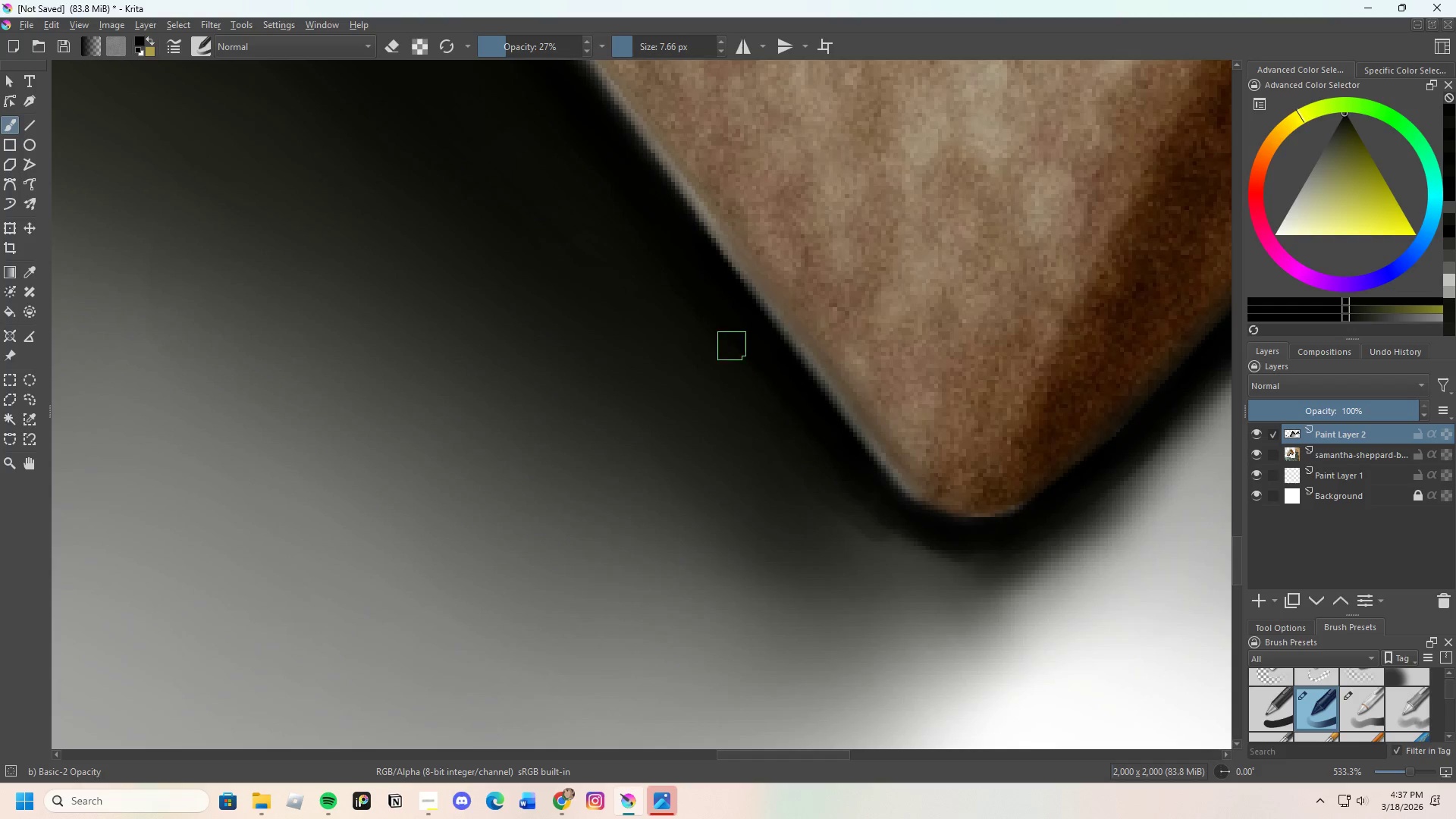 
left_click_drag(start_coordinate=[735, 351], to_coordinate=[777, 398])
 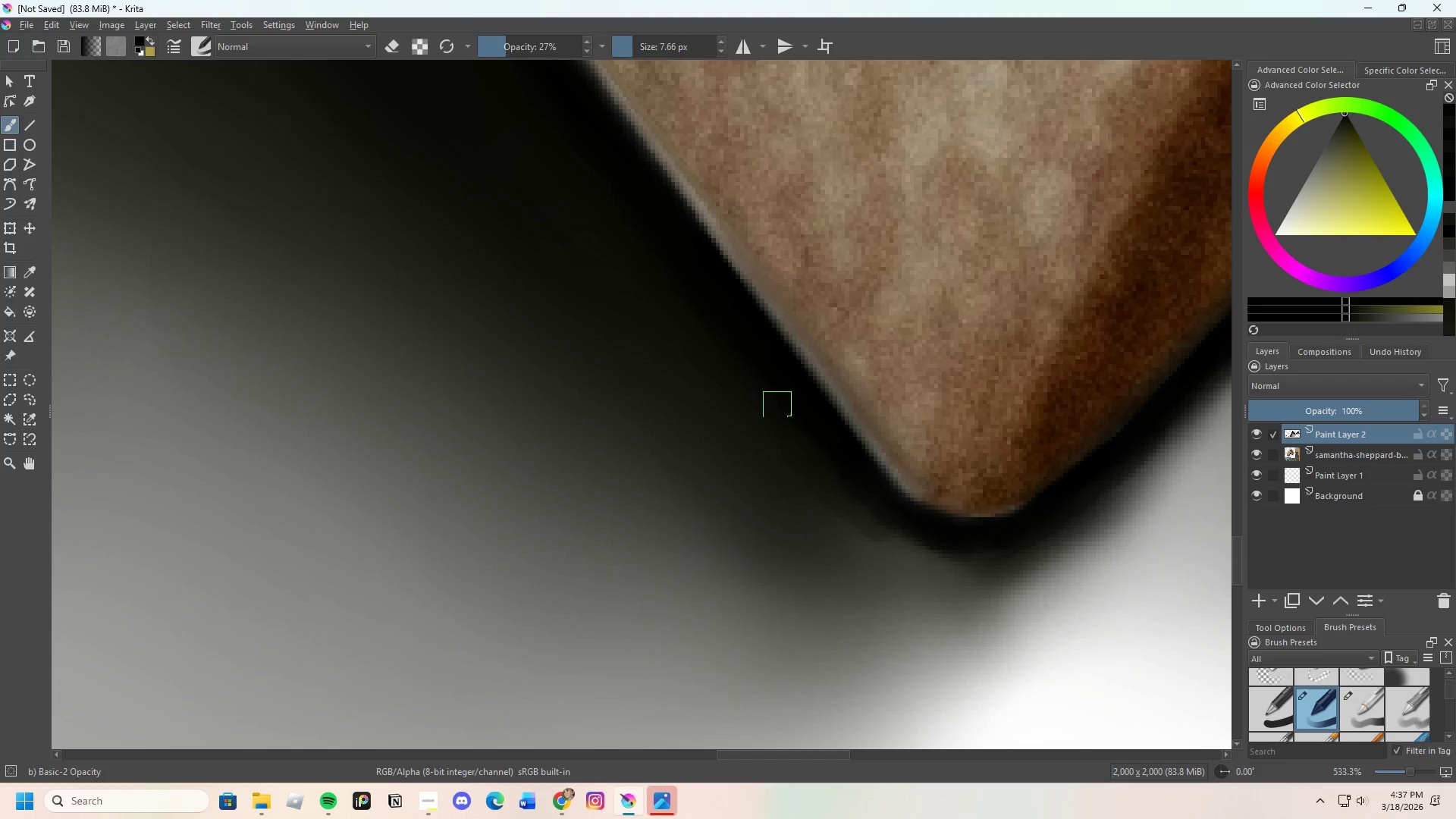 
left_click_drag(start_coordinate=[777, 406], to_coordinate=[893, 532])
 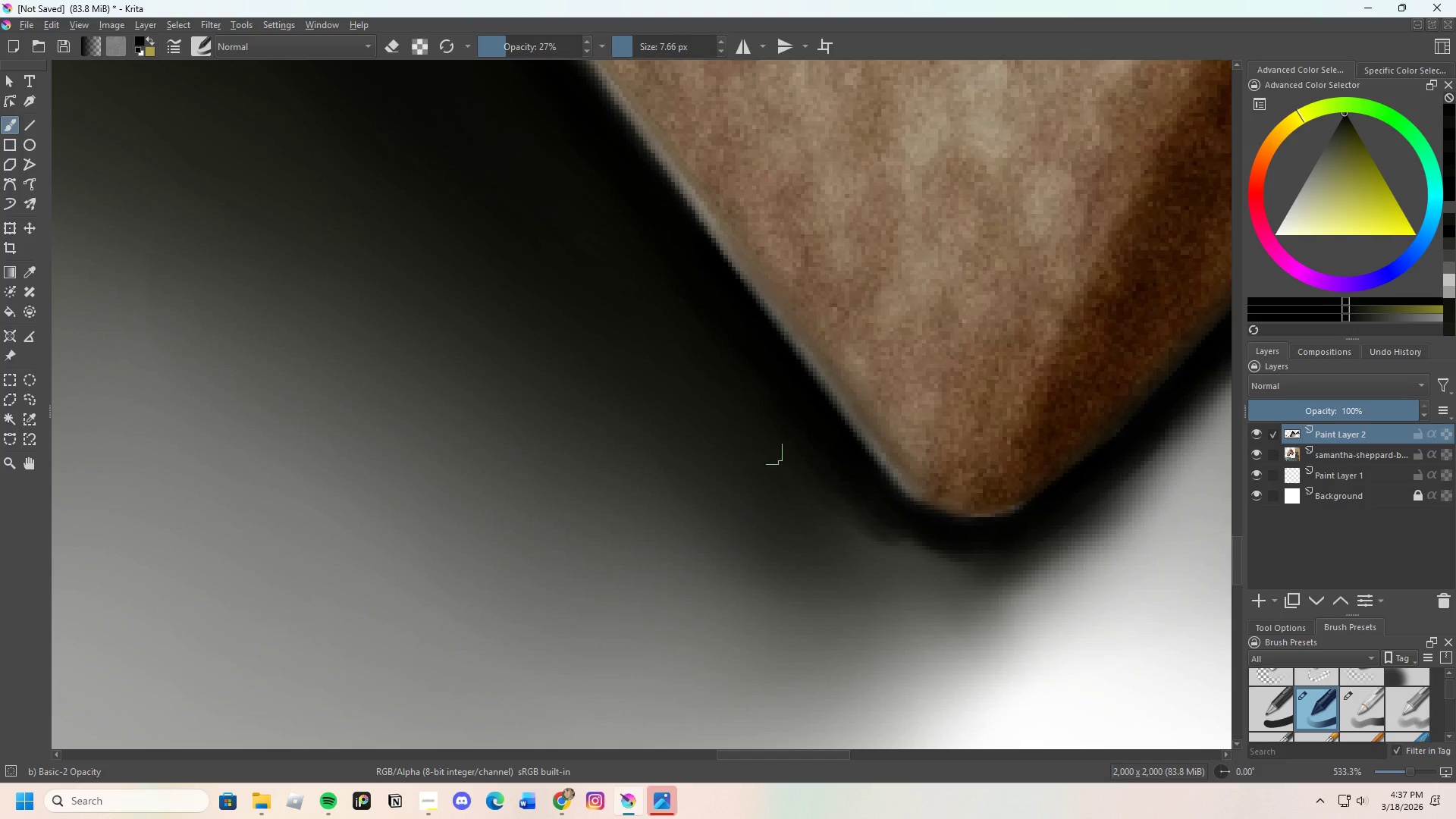 
hold_key(key=ControlLeft, duration=0.33)
left_click([747, 421])
 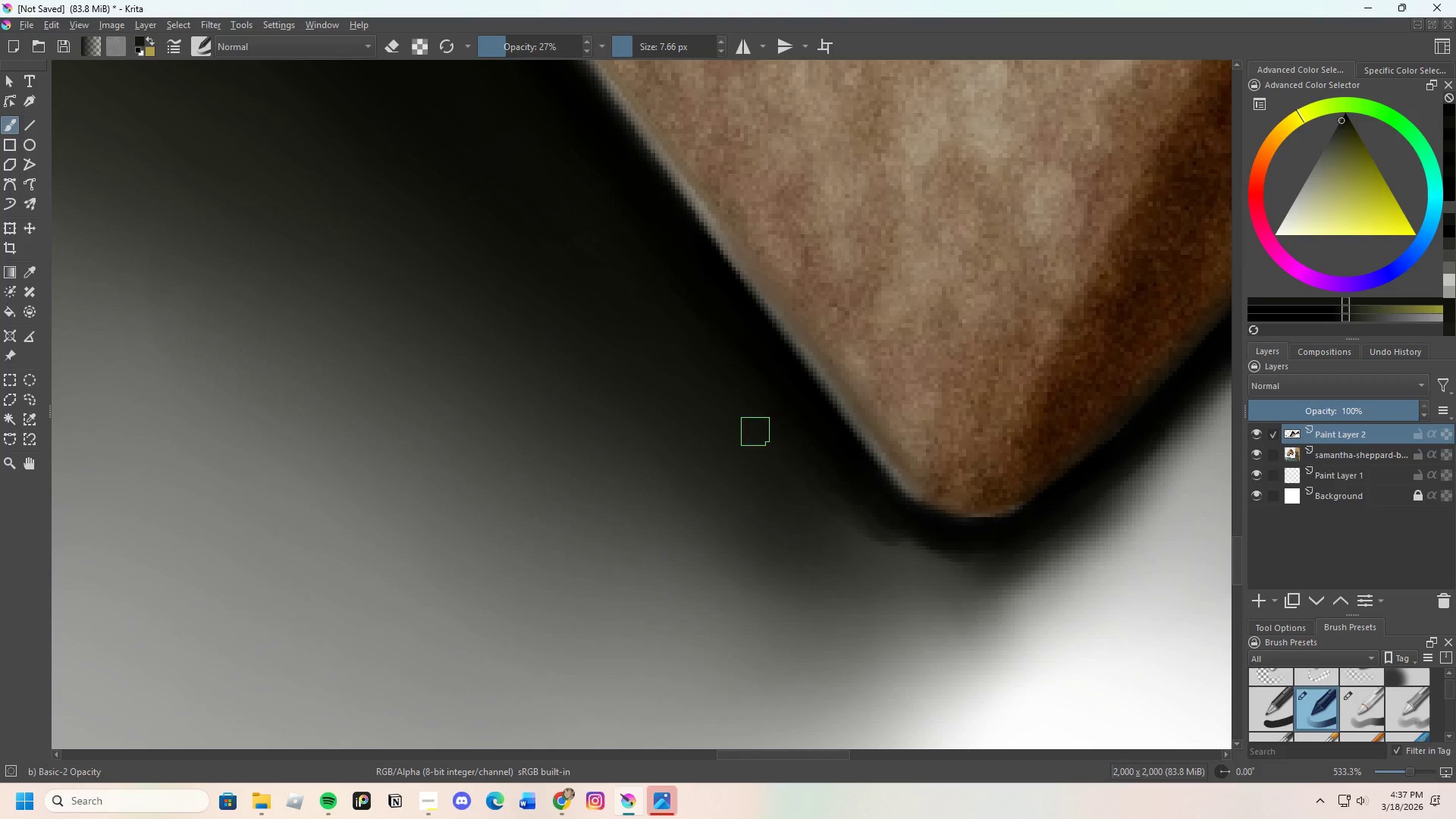 
left_click_drag(start_coordinate=[807, 457], to_coordinate=[888, 517])
 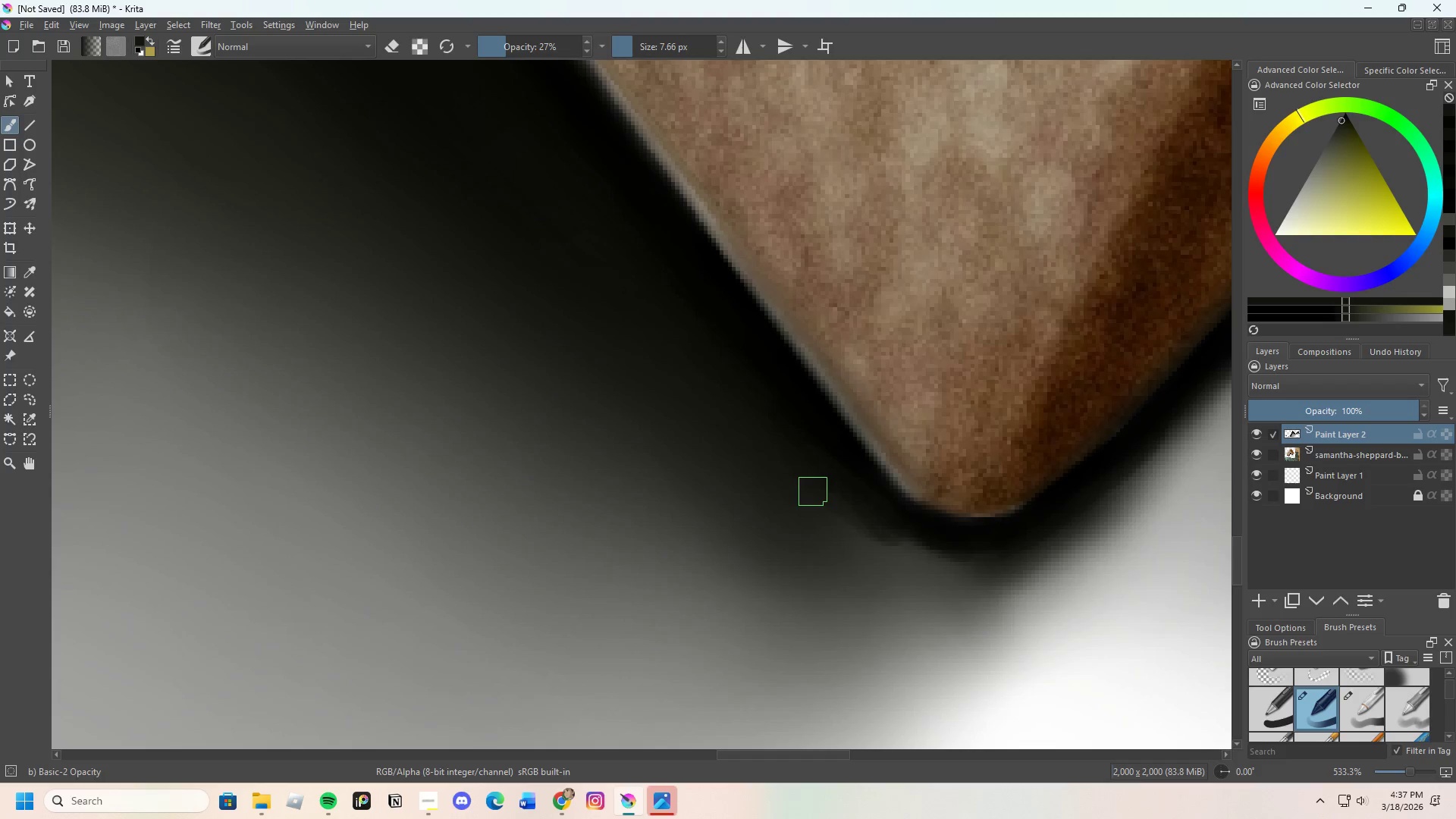 
hold_key(key=ControlLeft, duration=1.36)
 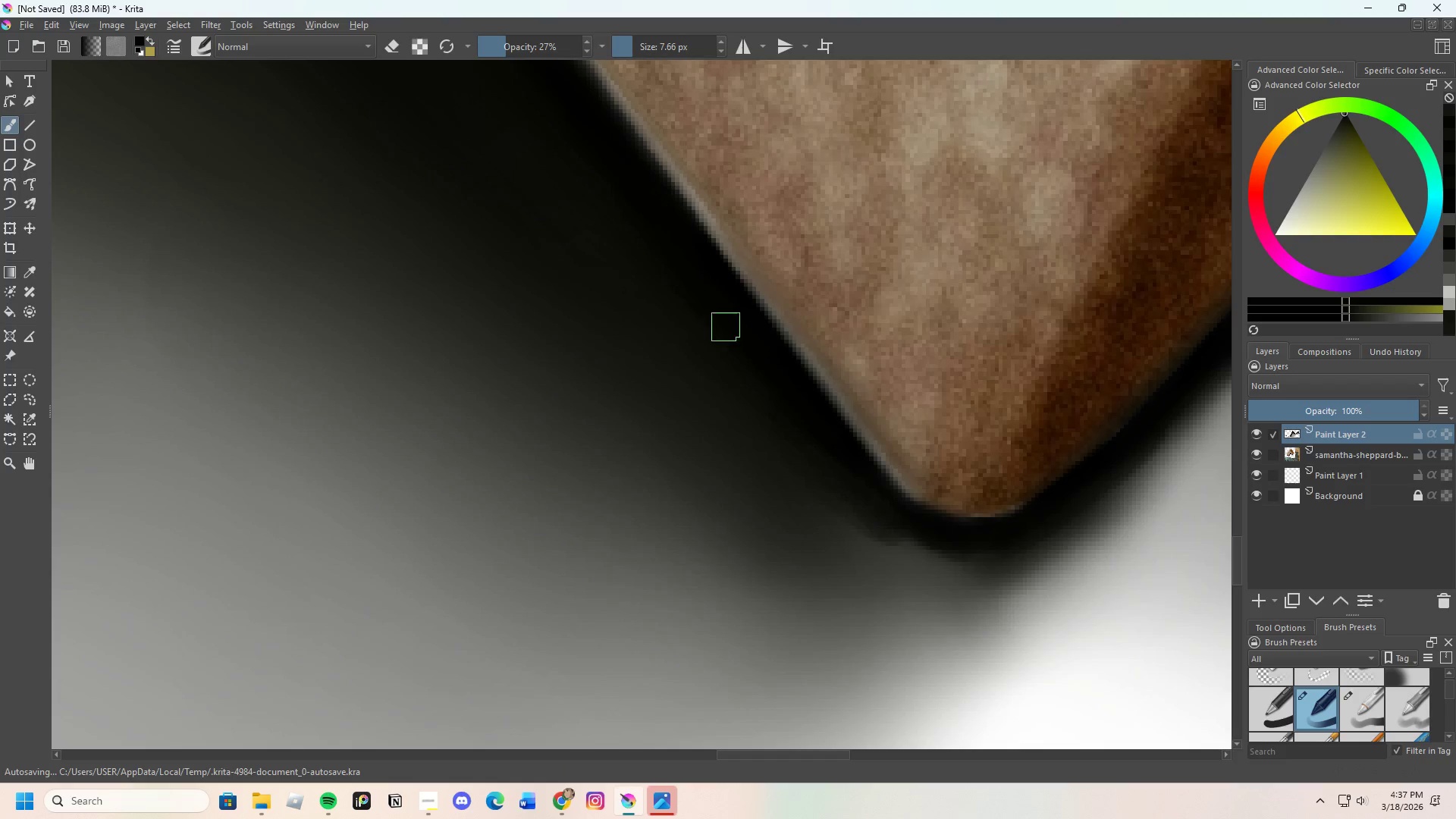 
left_click_drag(start_coordinate=[753, 354], to_coordinate=[807, 416])
 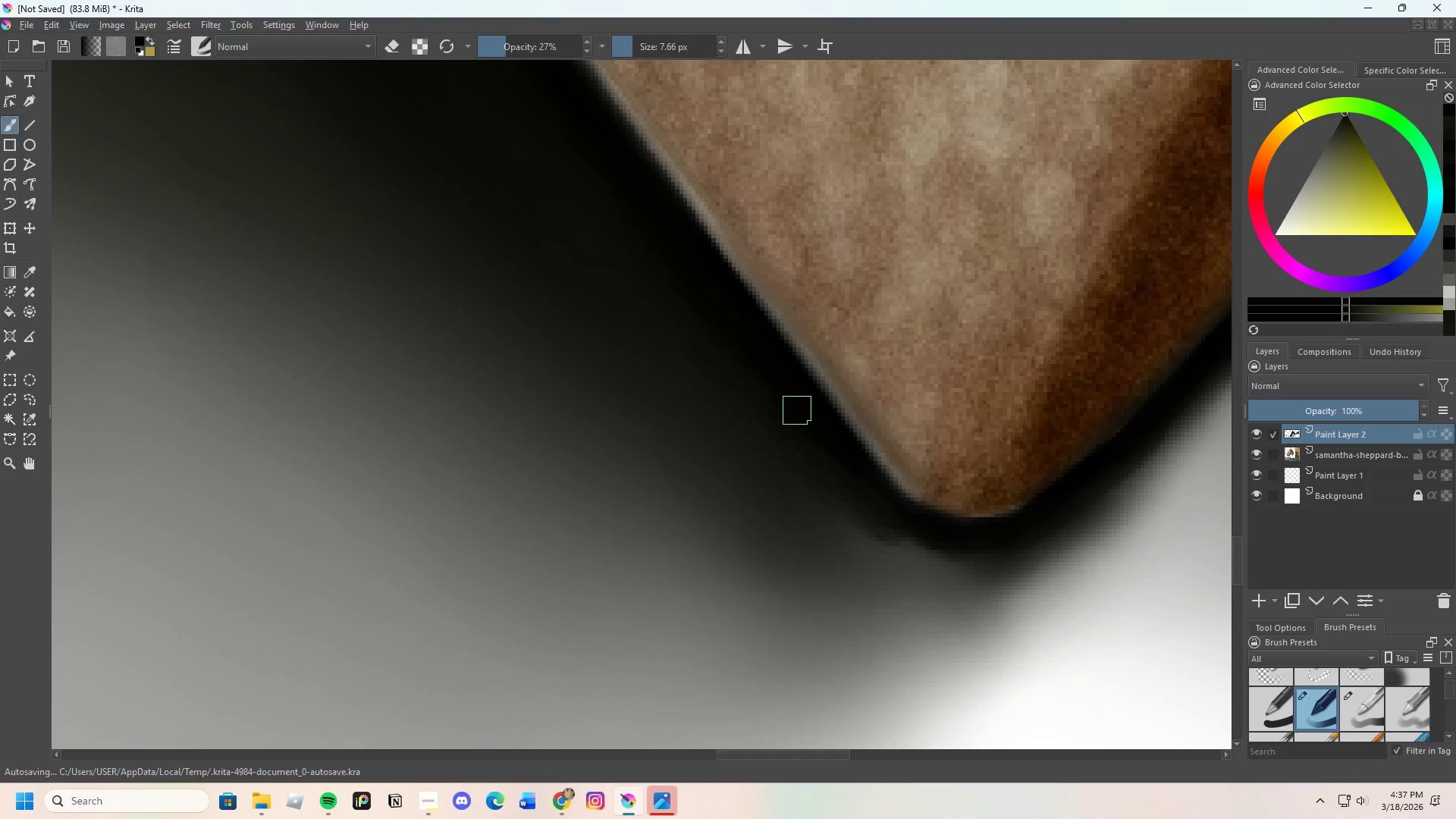 
left_click_drag(start_coordinate=[805, 427], to_coordinate=[833, 452])
 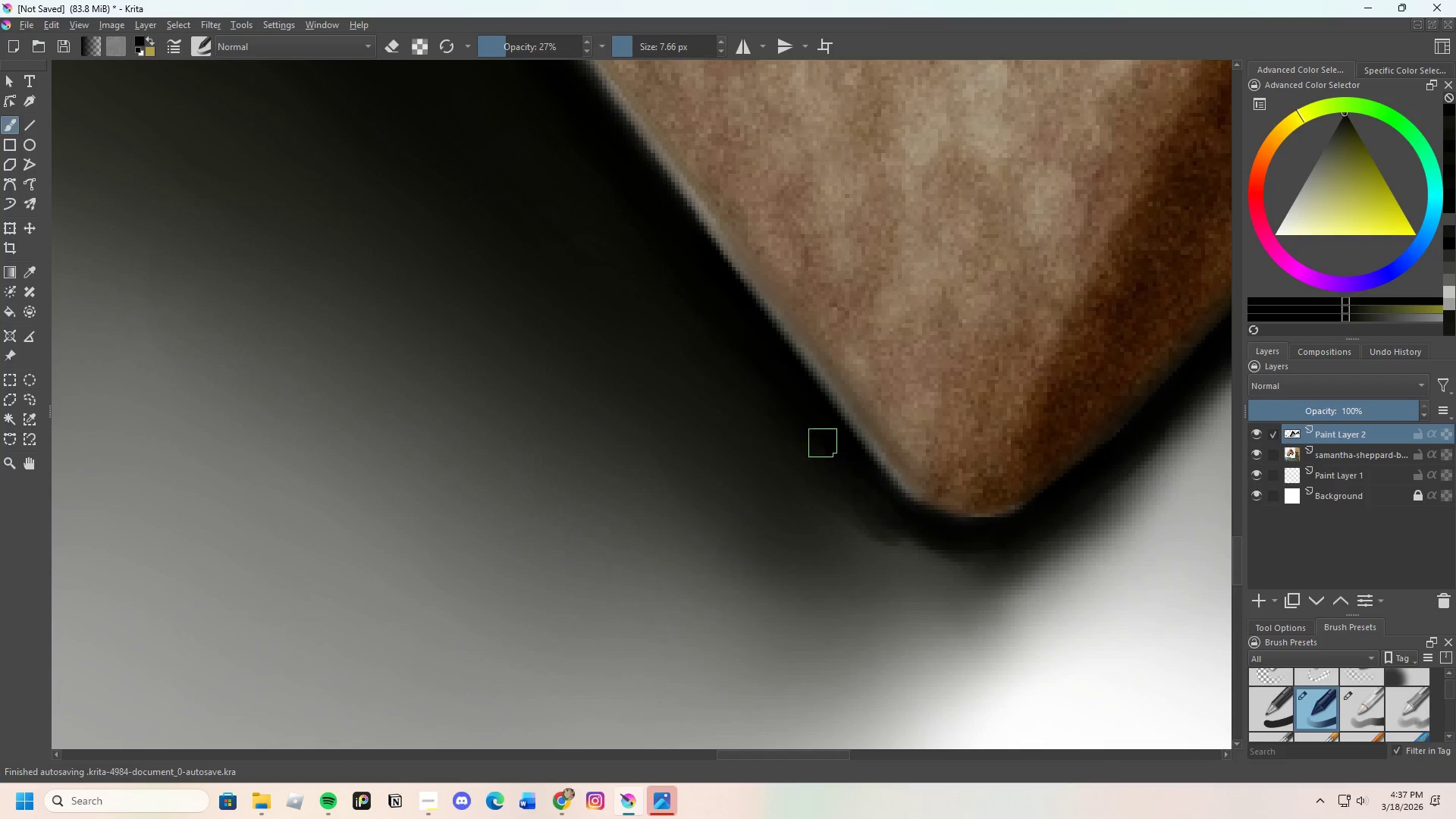 
left_click_drag(start_coordinate=[832, 454], to_coordinate=[851, 465])
 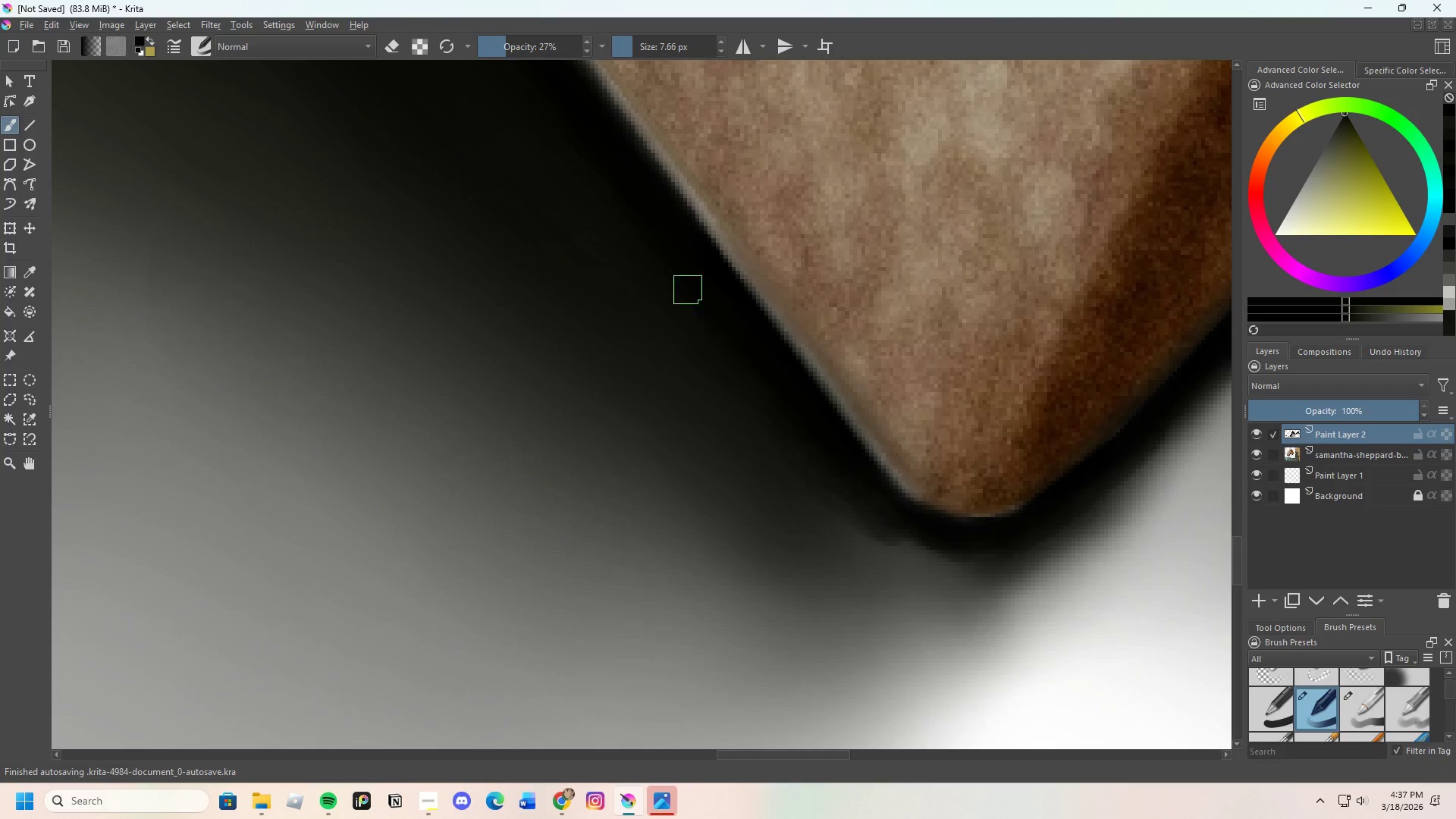 
hold_key(key=ControlLeft, duration=0.55)
left_click([701, 259])
 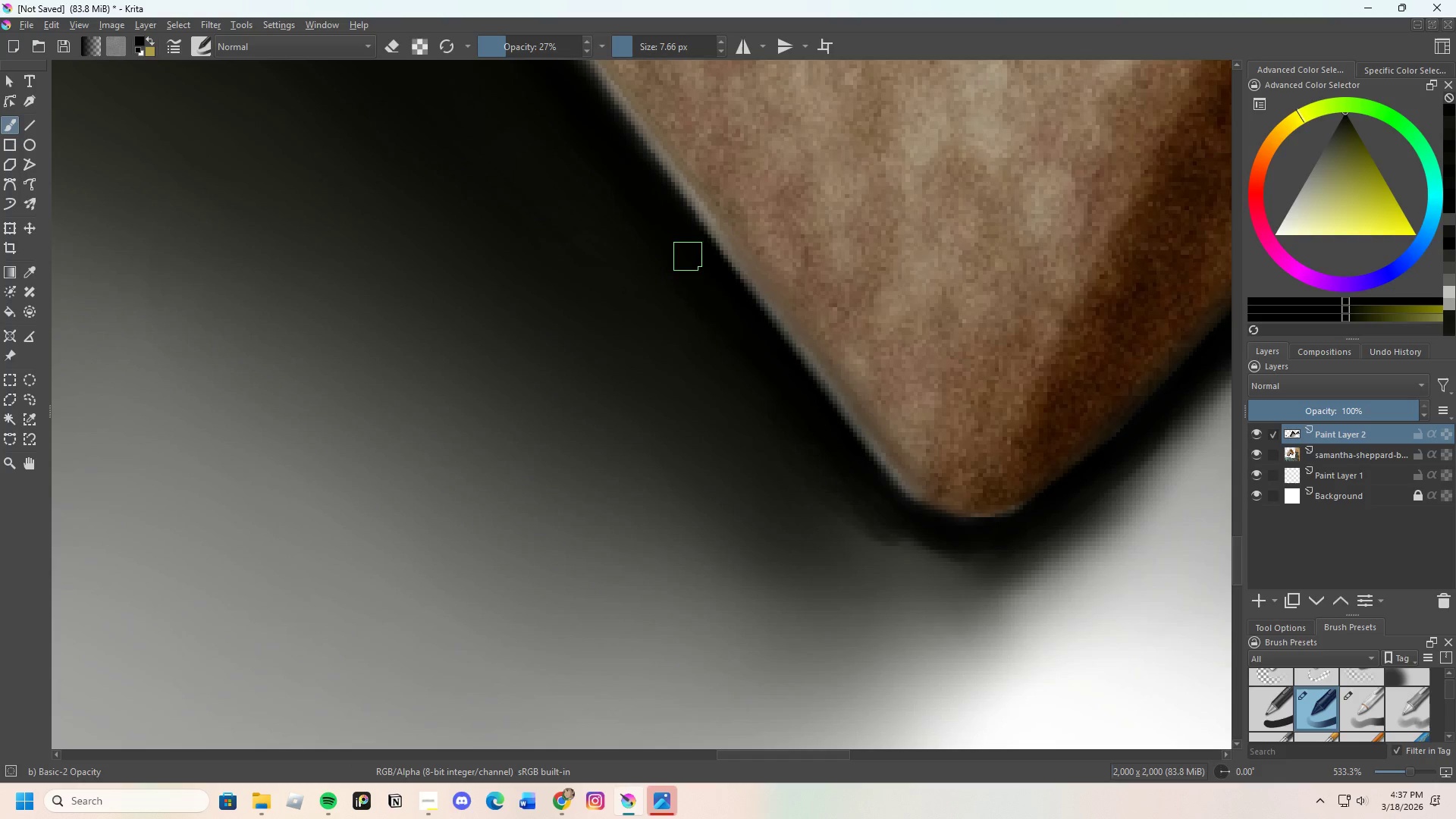 
left_click_drag(start_coordinate=[688, 260], to_coordinate=[742, 338])
 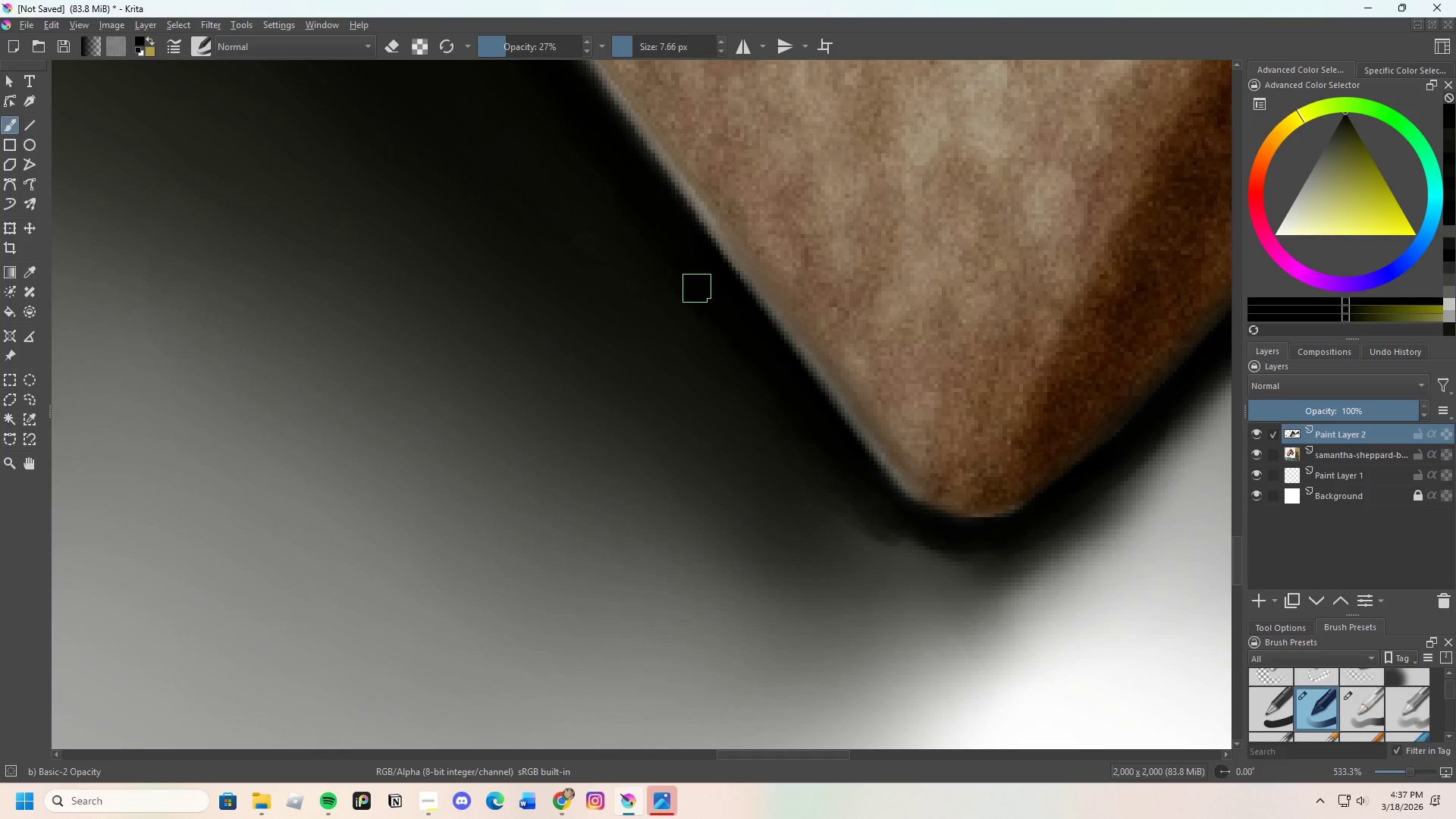 
left_click_drag(start_coordinate=[711, 308], to_coordinate=[736, 337])
 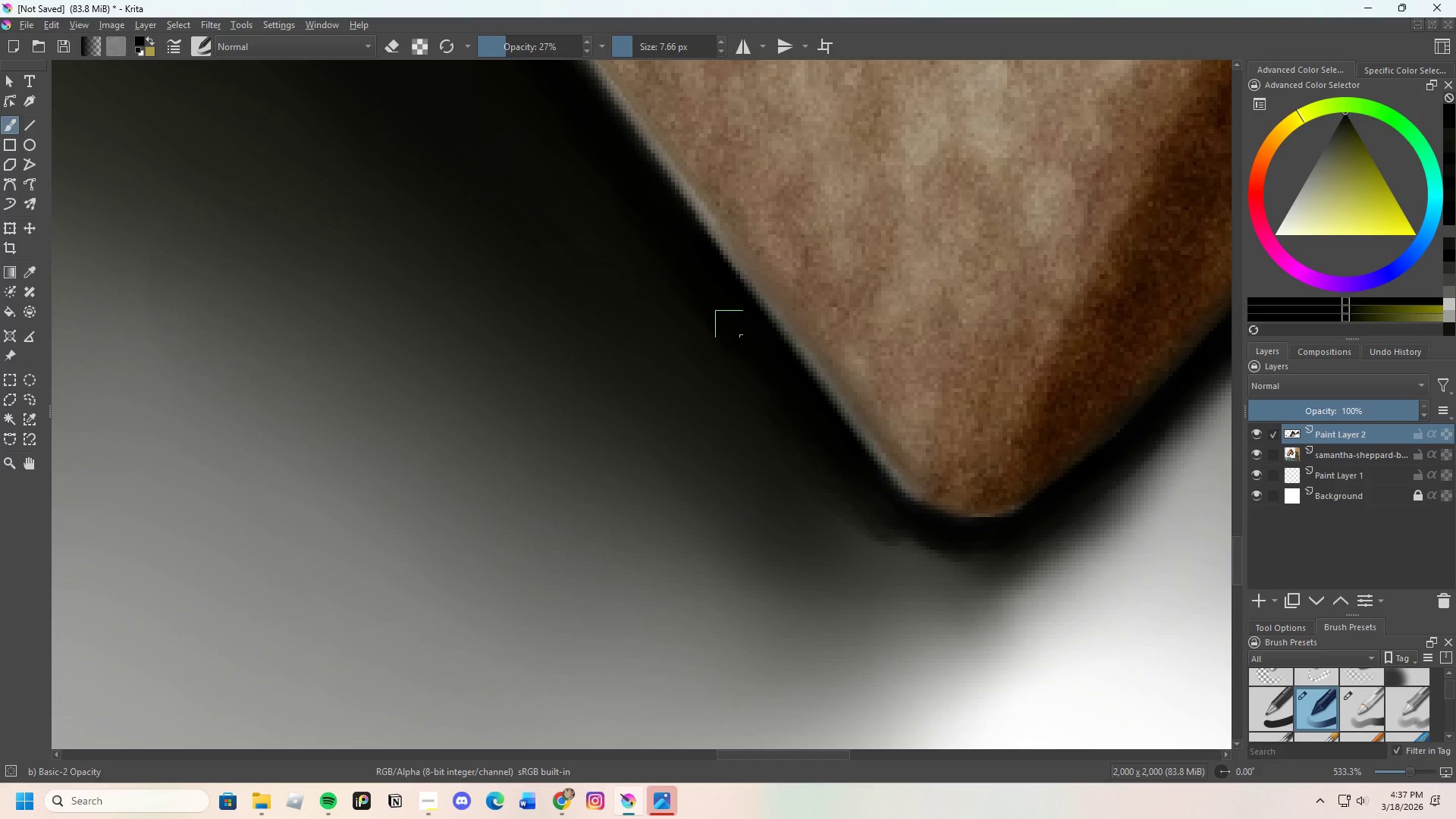 
left_click_drag(start_coordinate=[742, 342], to_coordinate=[814, 425])
 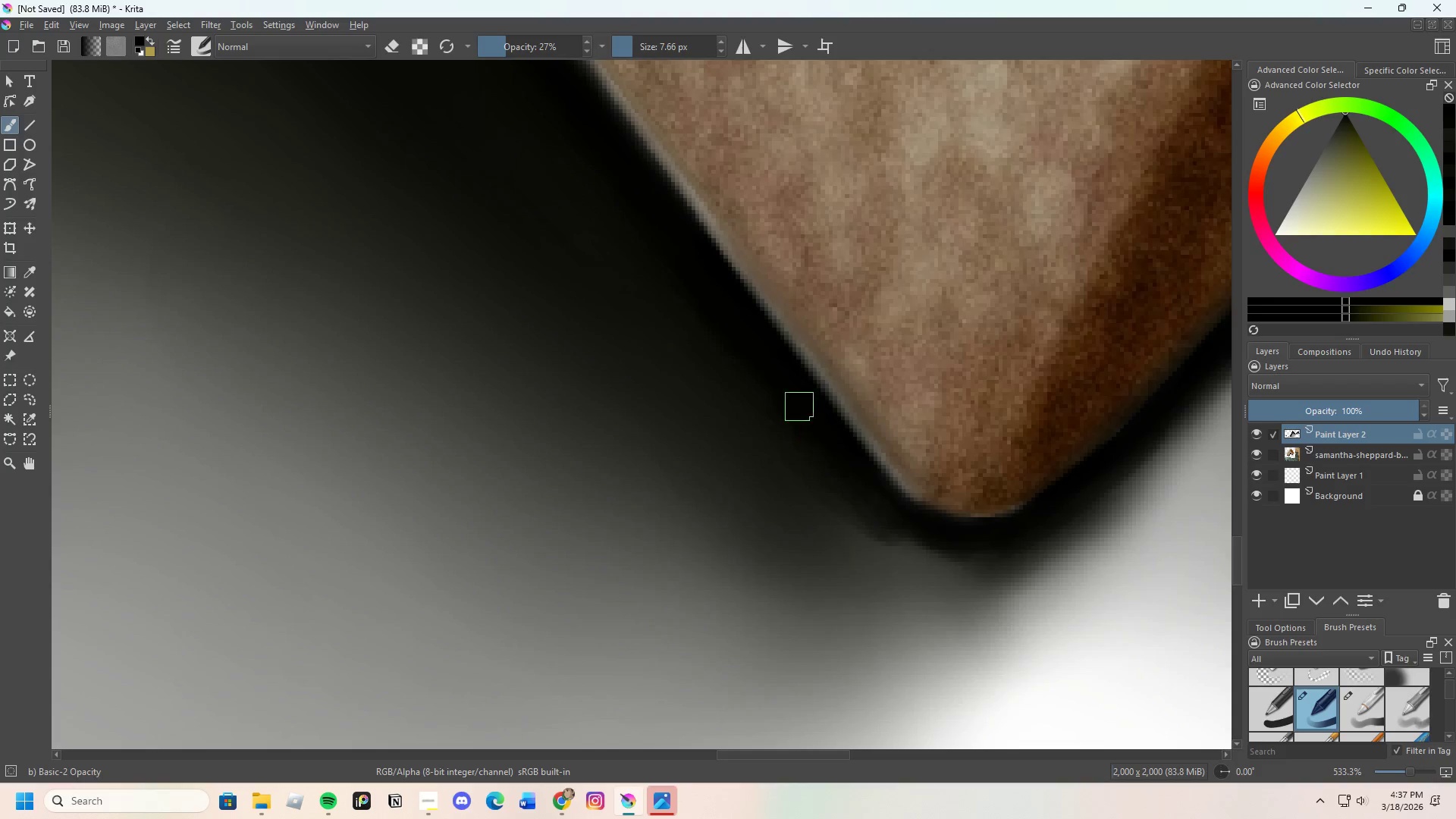 
left_click_drag(start_coordinate=[805, 419], to_coordinate=[846, 460])
 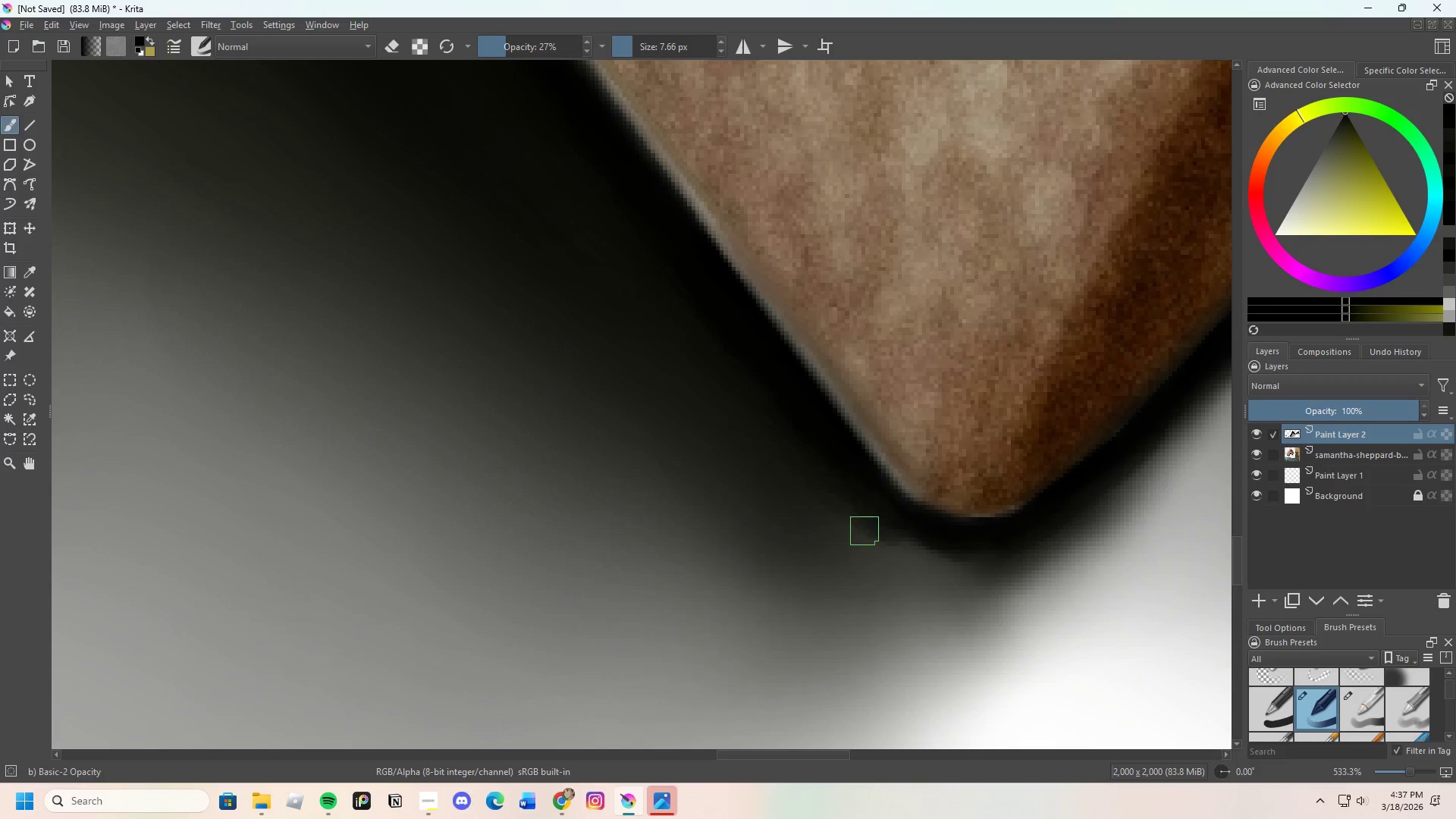 
hold_key(key=ControlLeft, duration=0.41)
 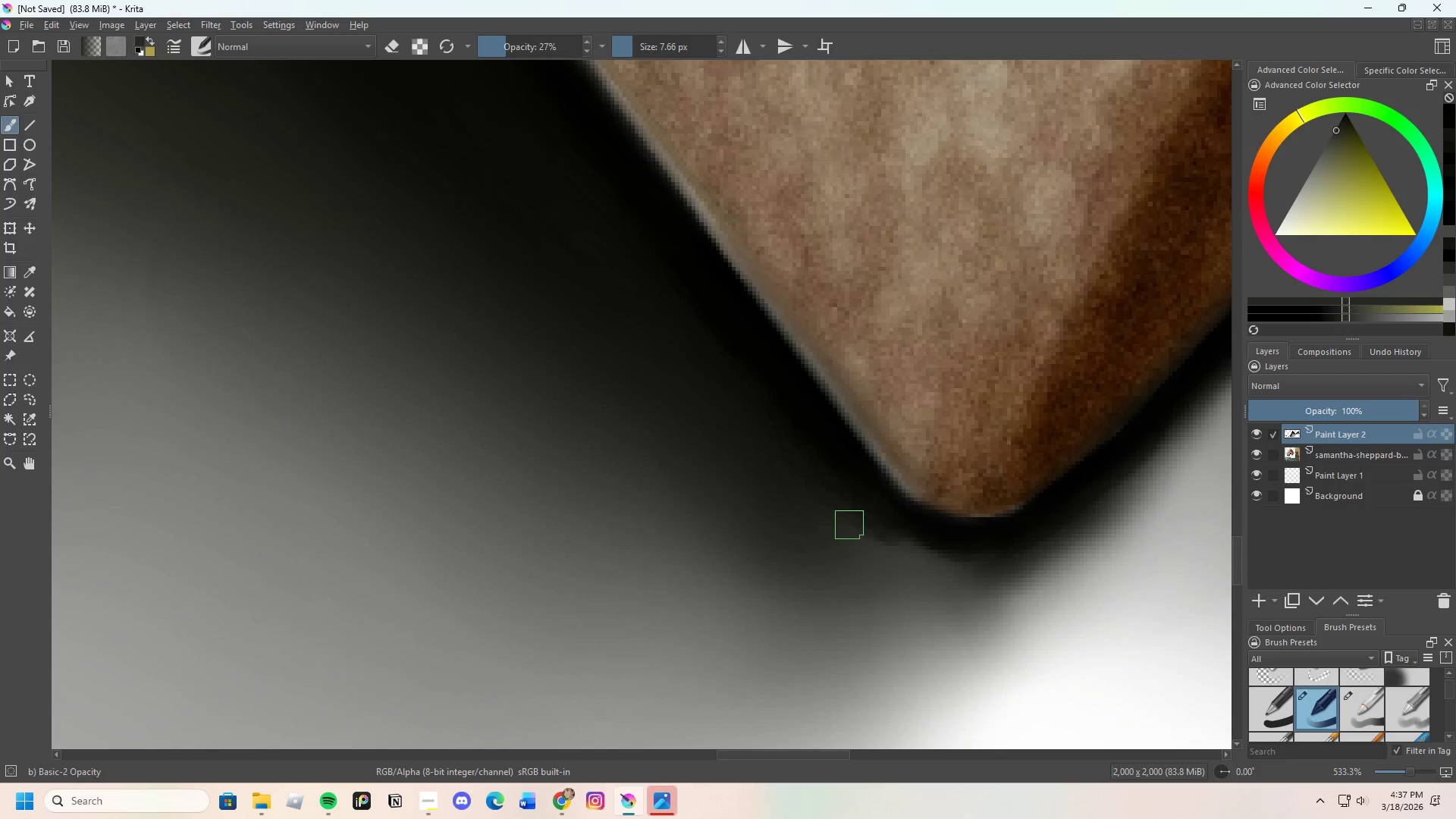 
left_click_drag(start_coordinate=[852, 526], to_coordinate=[918, 553])
 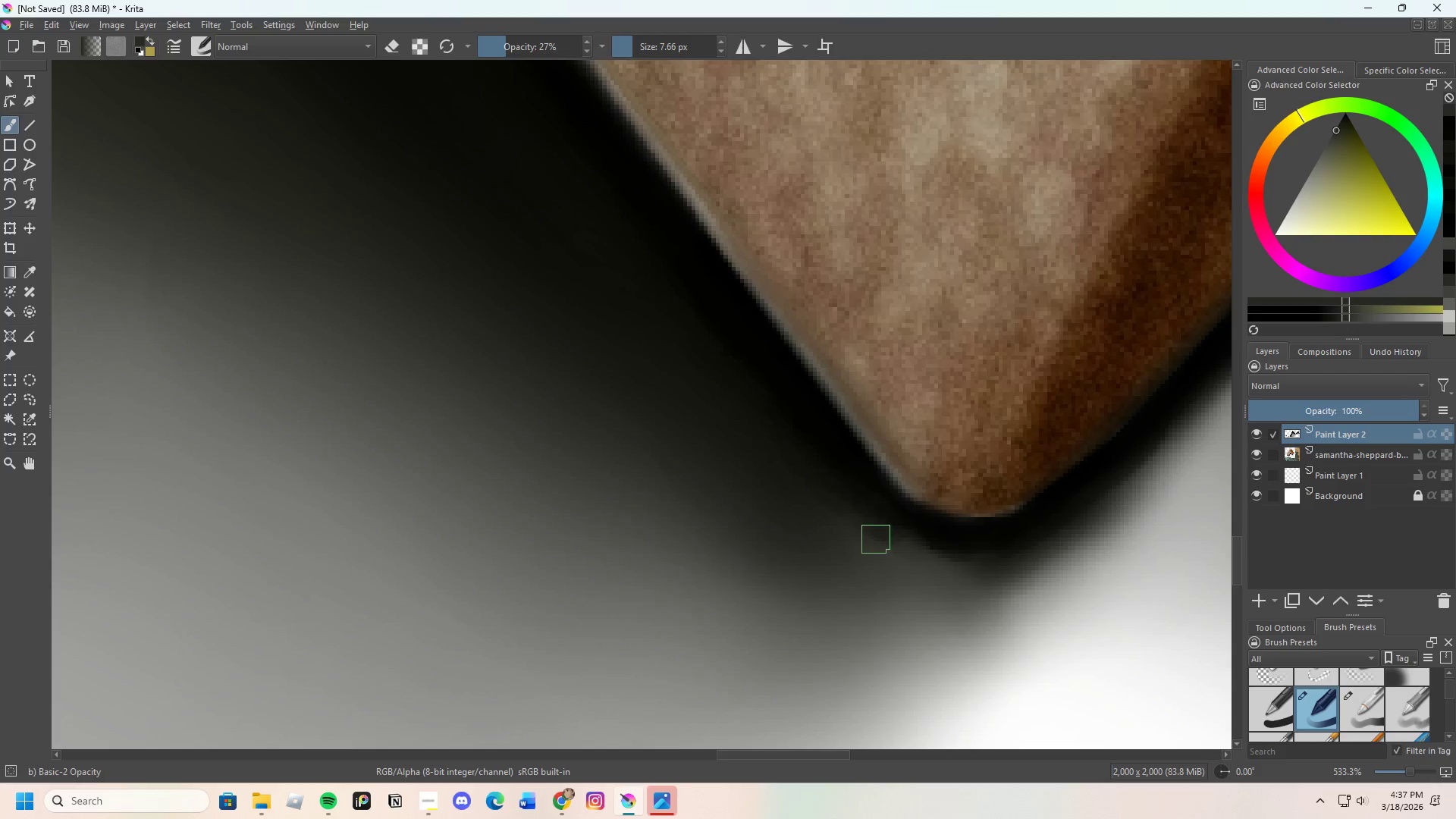 
left_click_drag(start_coordinate=[880, 541], to_coordinate=[955, 569])
 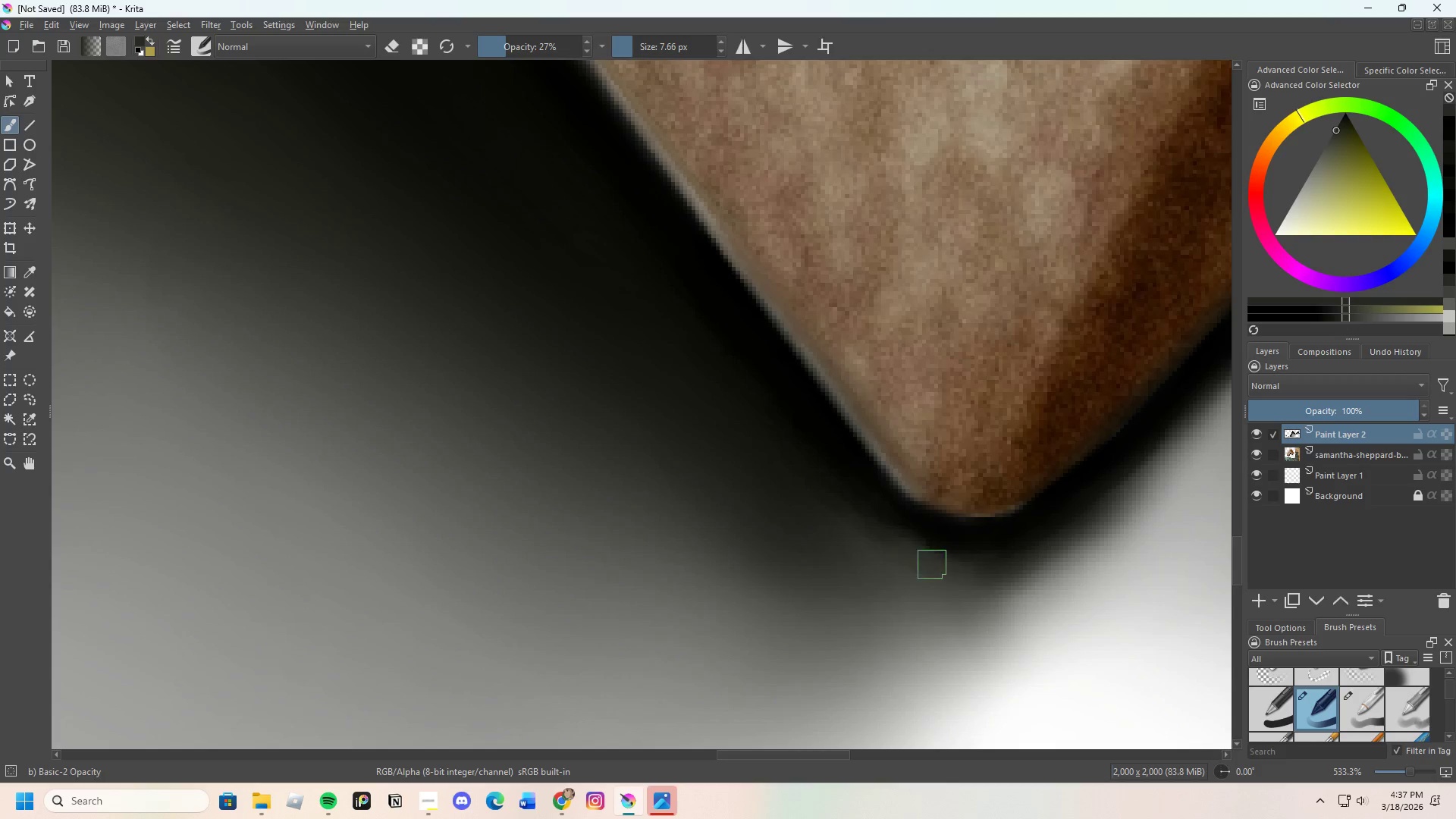 
left_click_drag(start_coordinate=[939, 566], to_coordinate=[962, 563])
 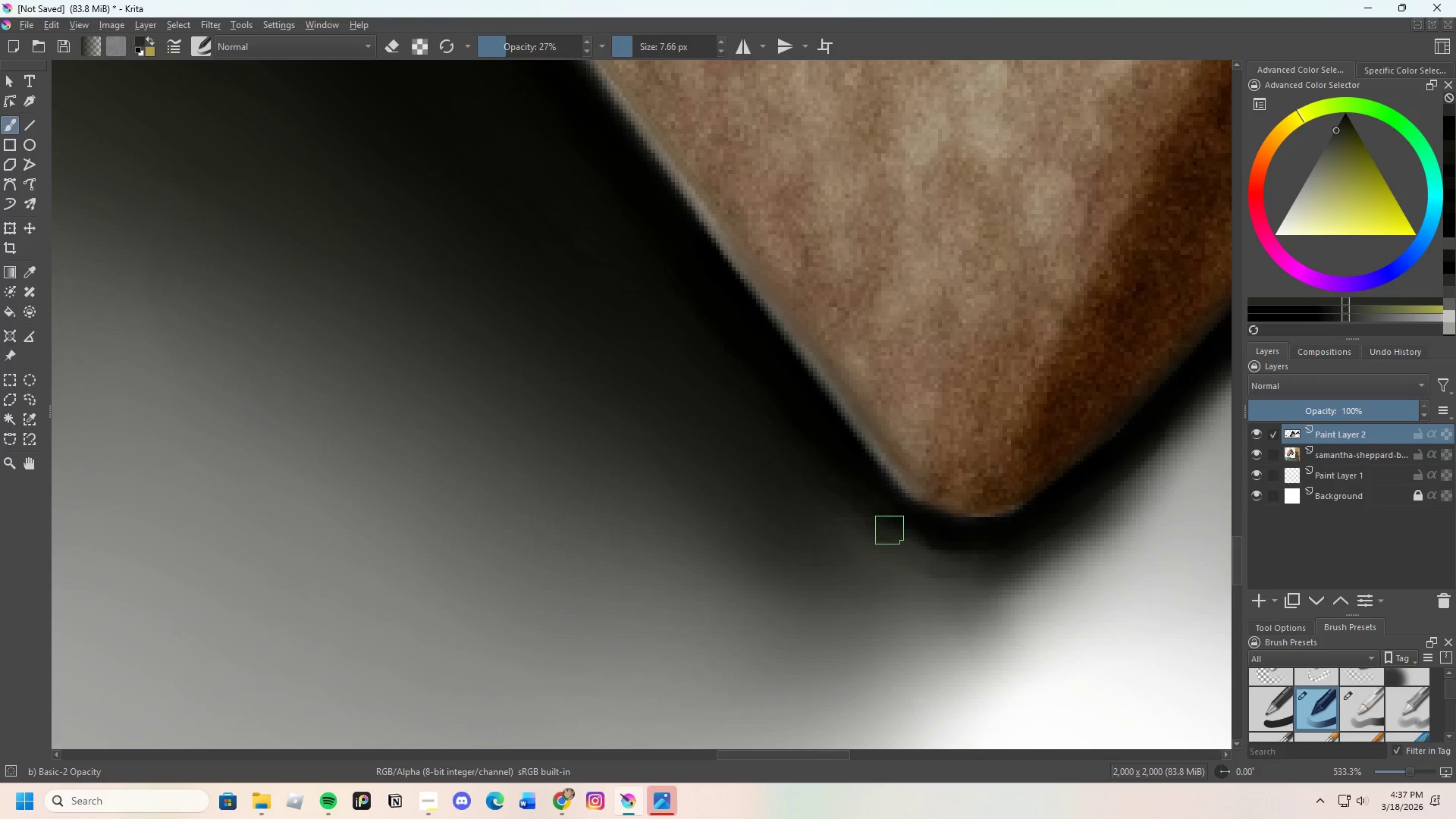 
hold_key(key=ControlLeft, duration=0.34)
 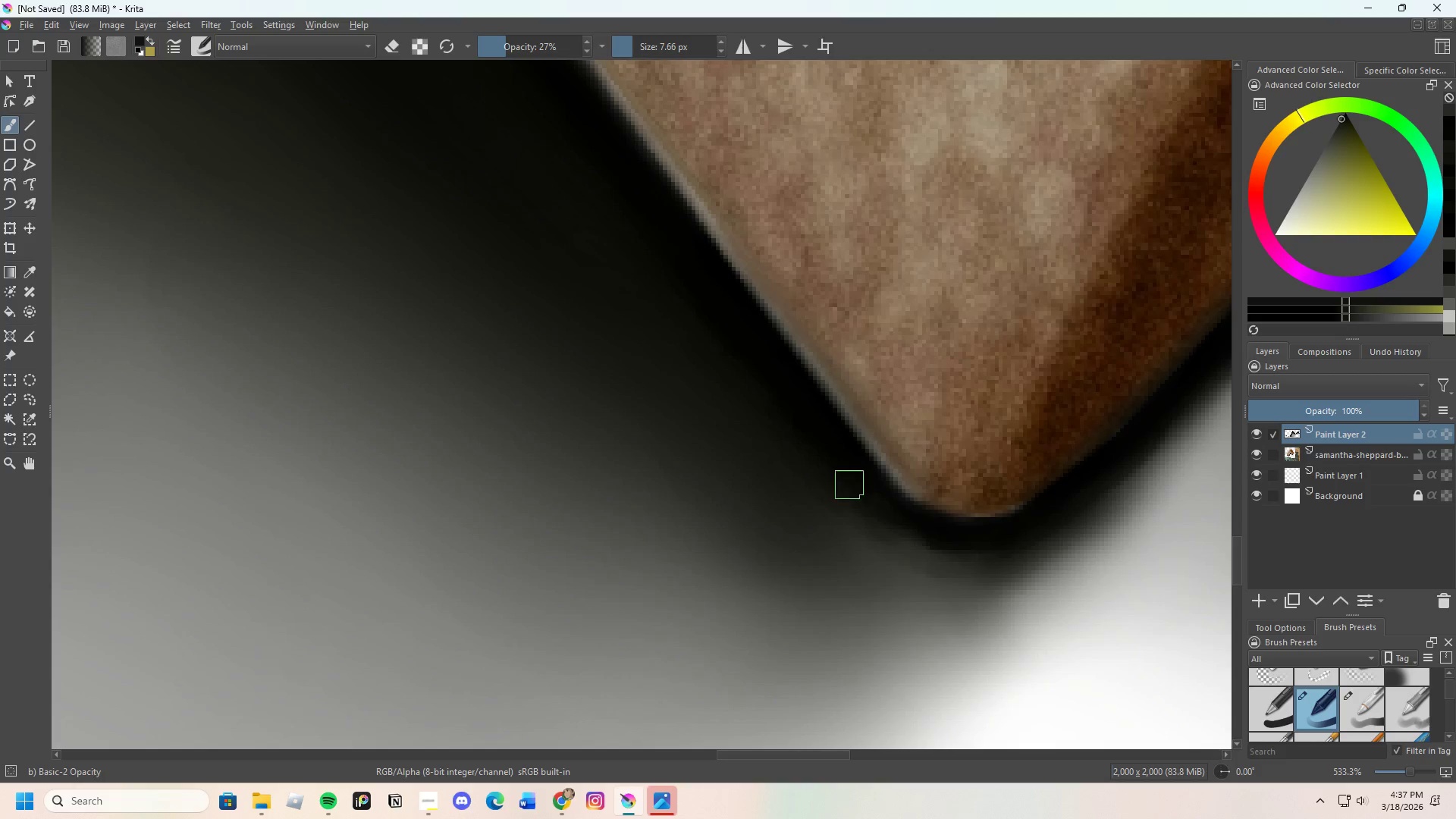 
left_click_drag(start_coordinate=[849, 485], to_coordinate=[910, 537])
 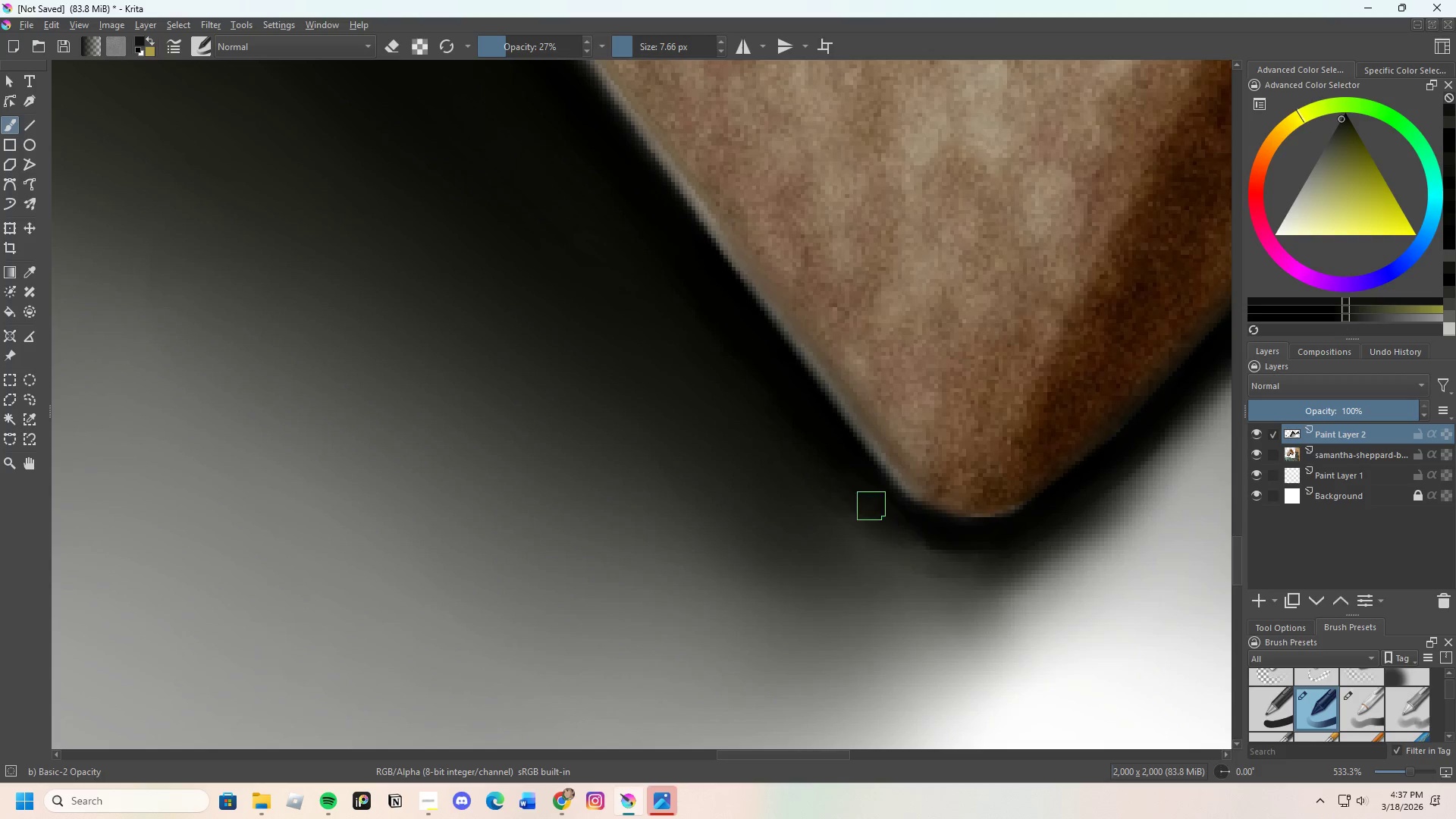 
left_click_drag(start_coordinate=[883, 520], to_coordinate=[971, 551])
 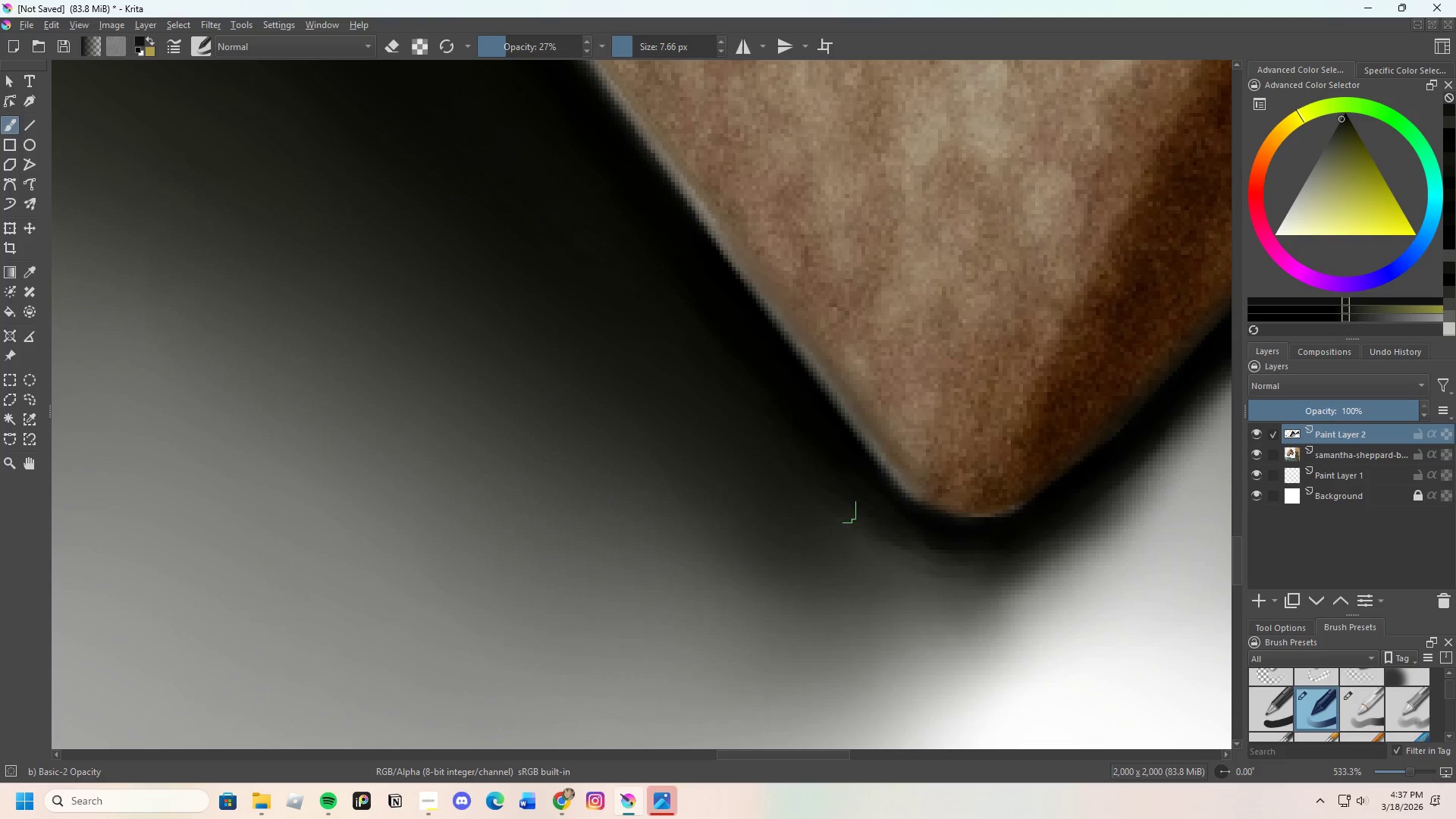 
hold_key(key=ControlLeft, duration=0.48)
left_click([830, 465])
 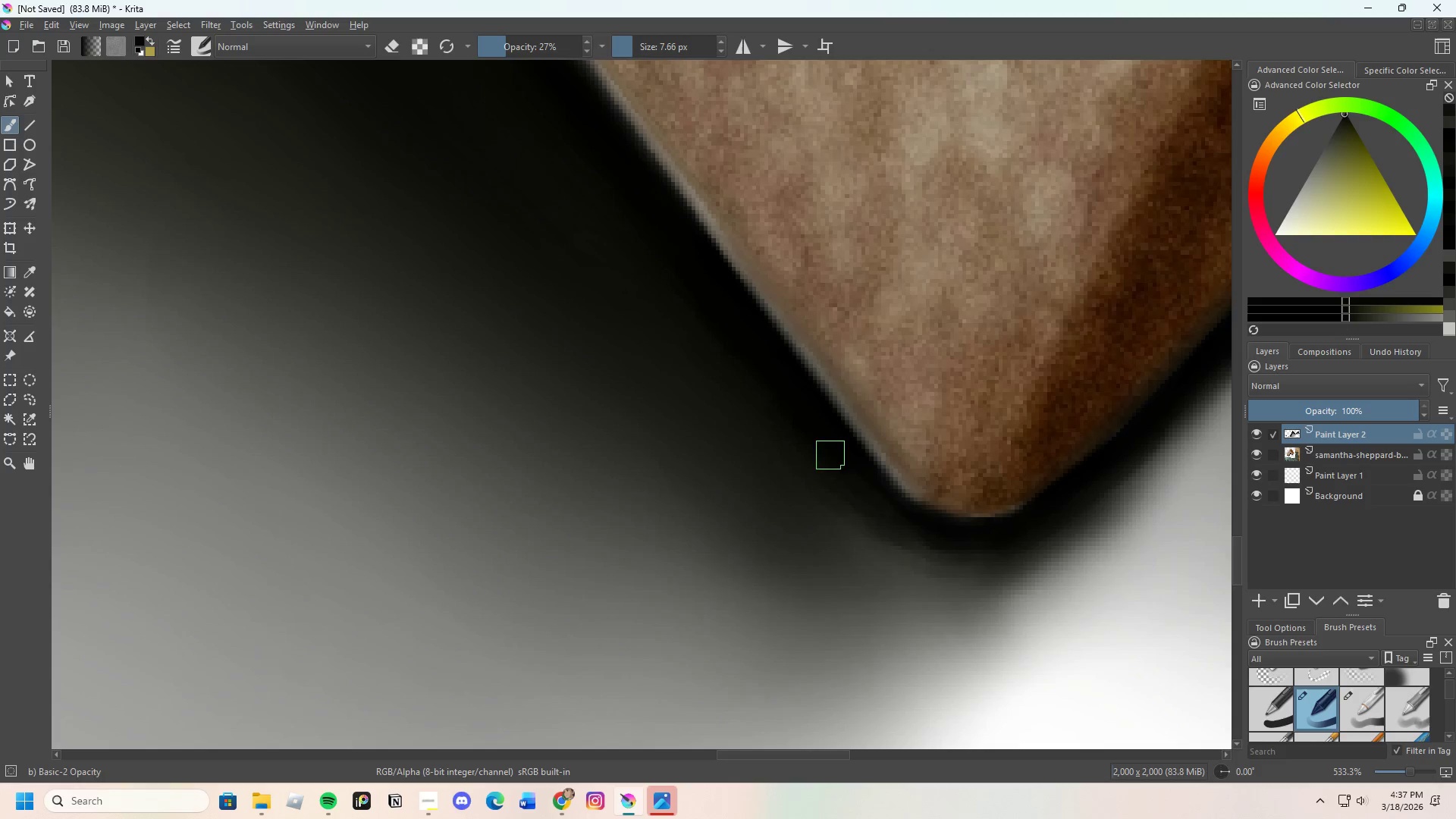 
left_click_drag(start_coordinate=[844, 471], to_coordinate=[888, 507])
 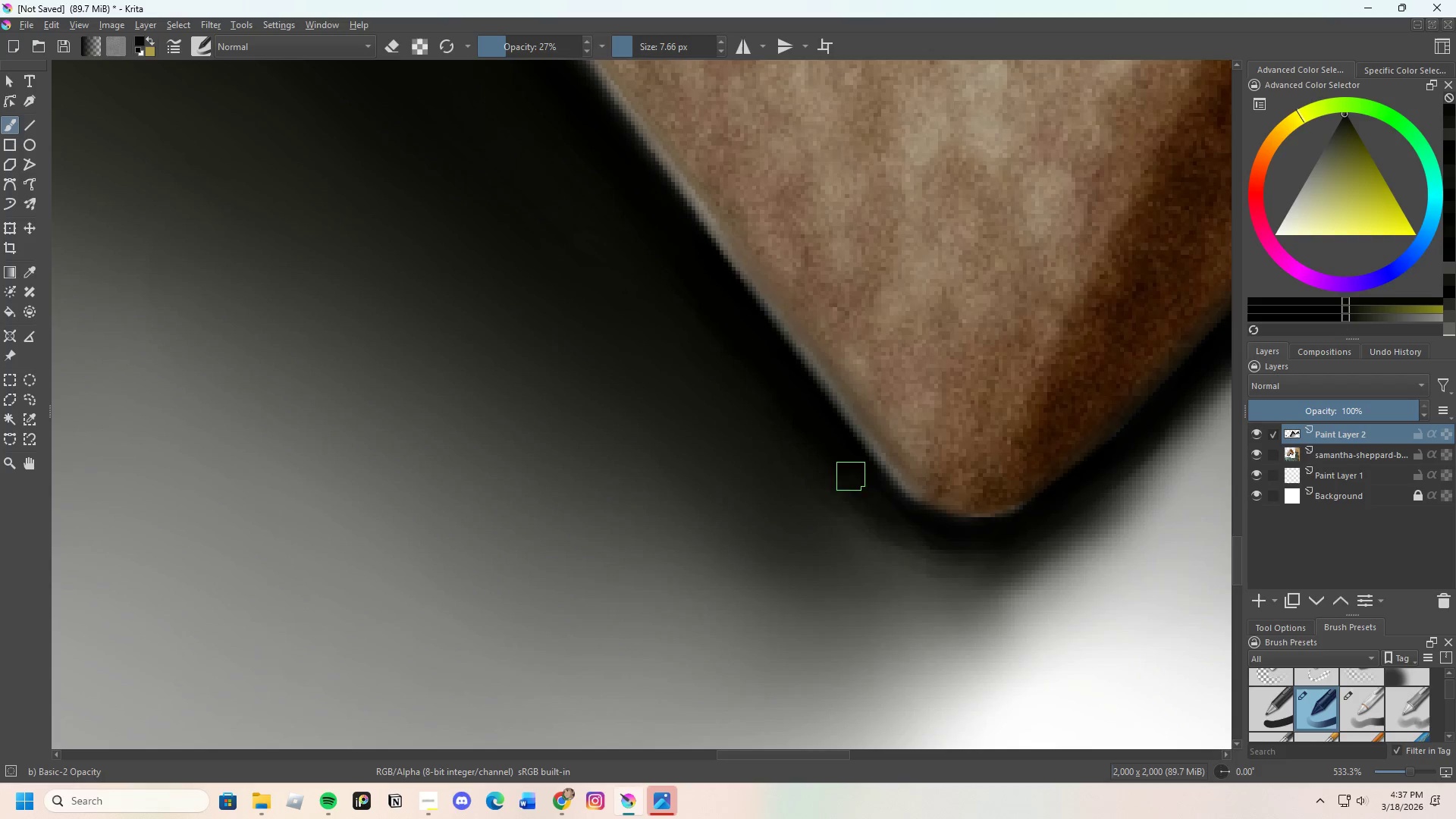 
left_click_drag(start_coordinate=[856, 485], to_coordinate=[886, 509])
 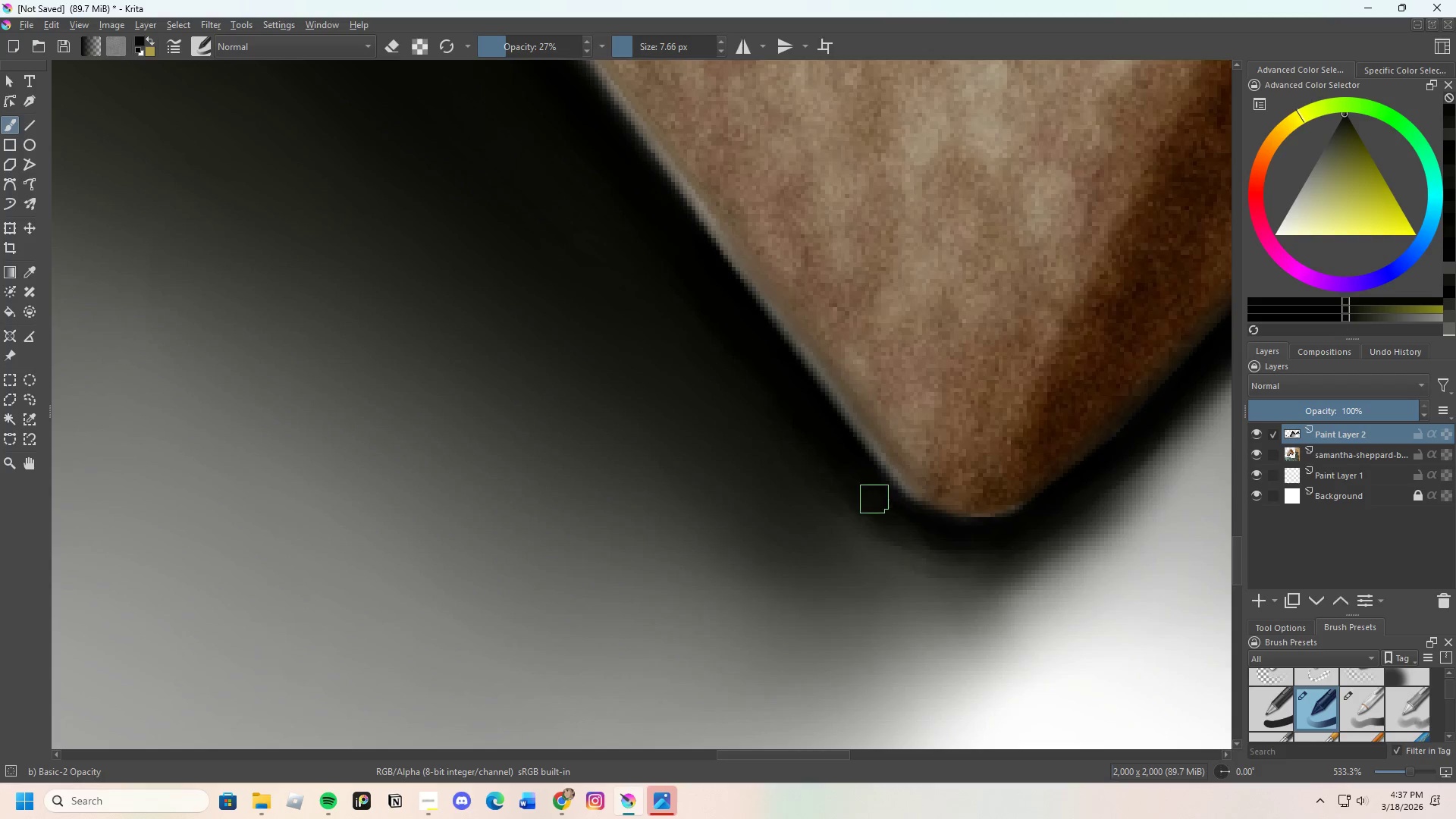 
left_click_drag(start_coordinate=[882, 506], to_coordinate=[926, 532])
 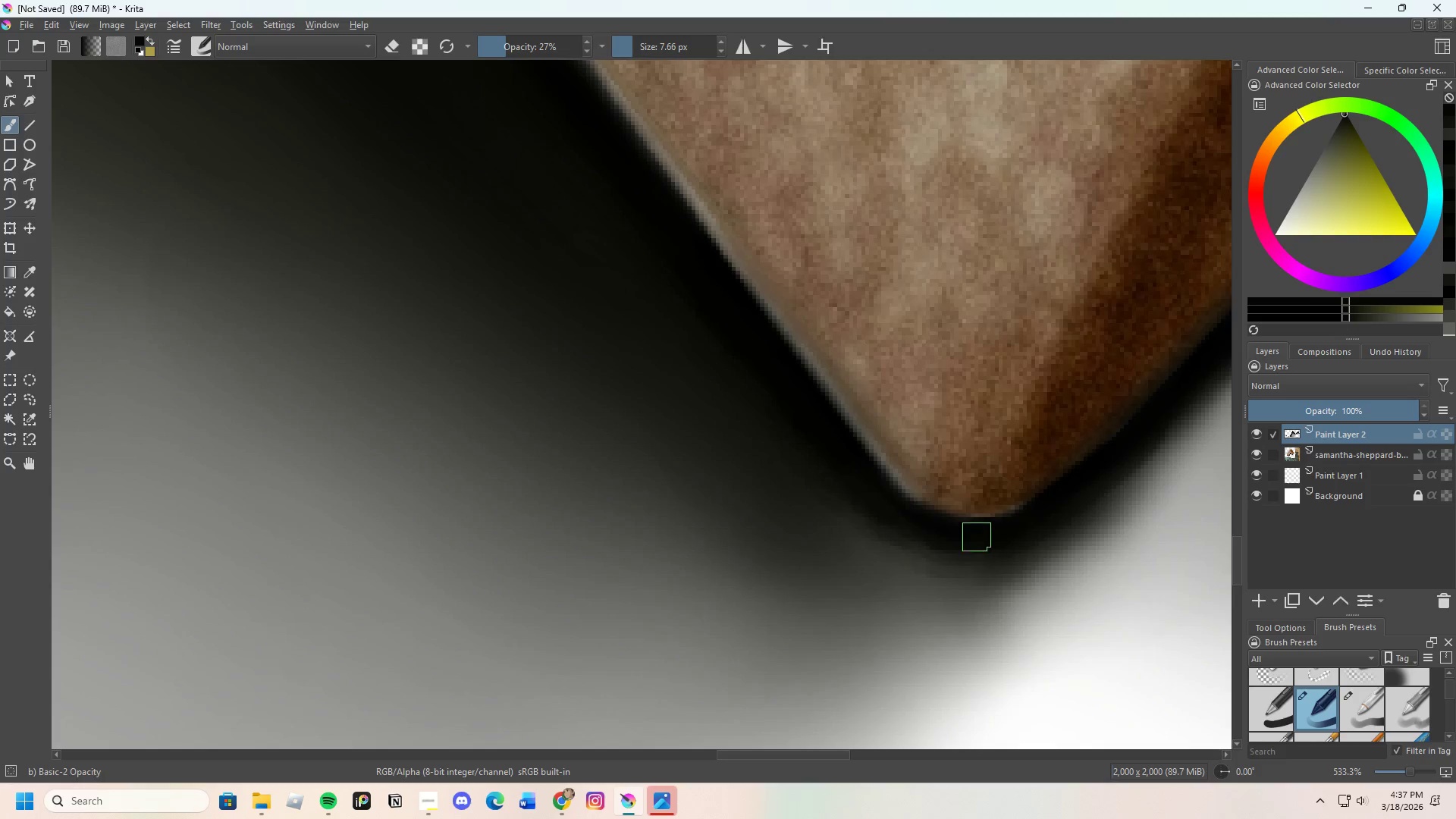 
hold_key(key=ControlLeft, duration=0.41)
 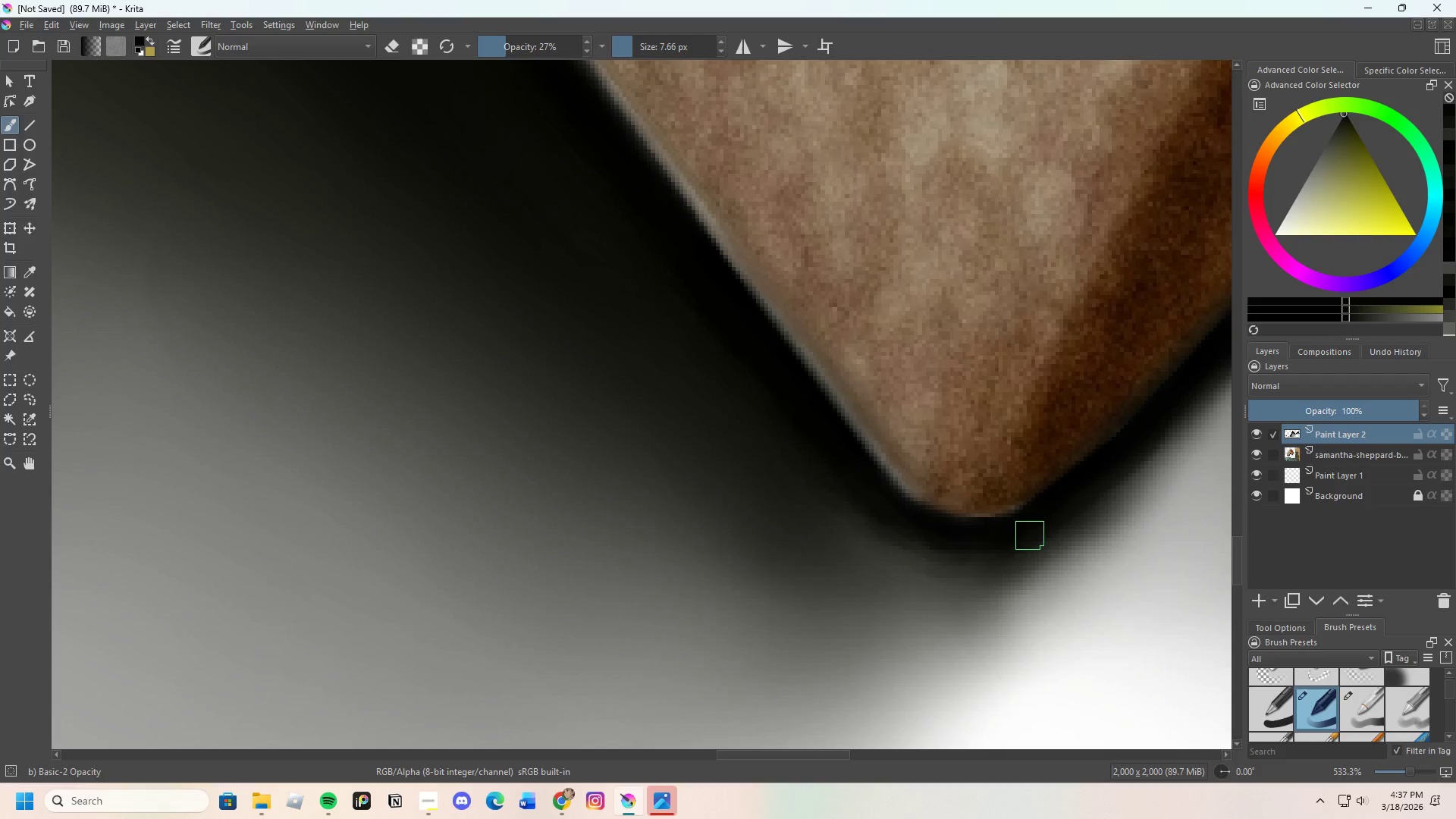 
hold_key(key=ControlLeft, duration=0.34)
 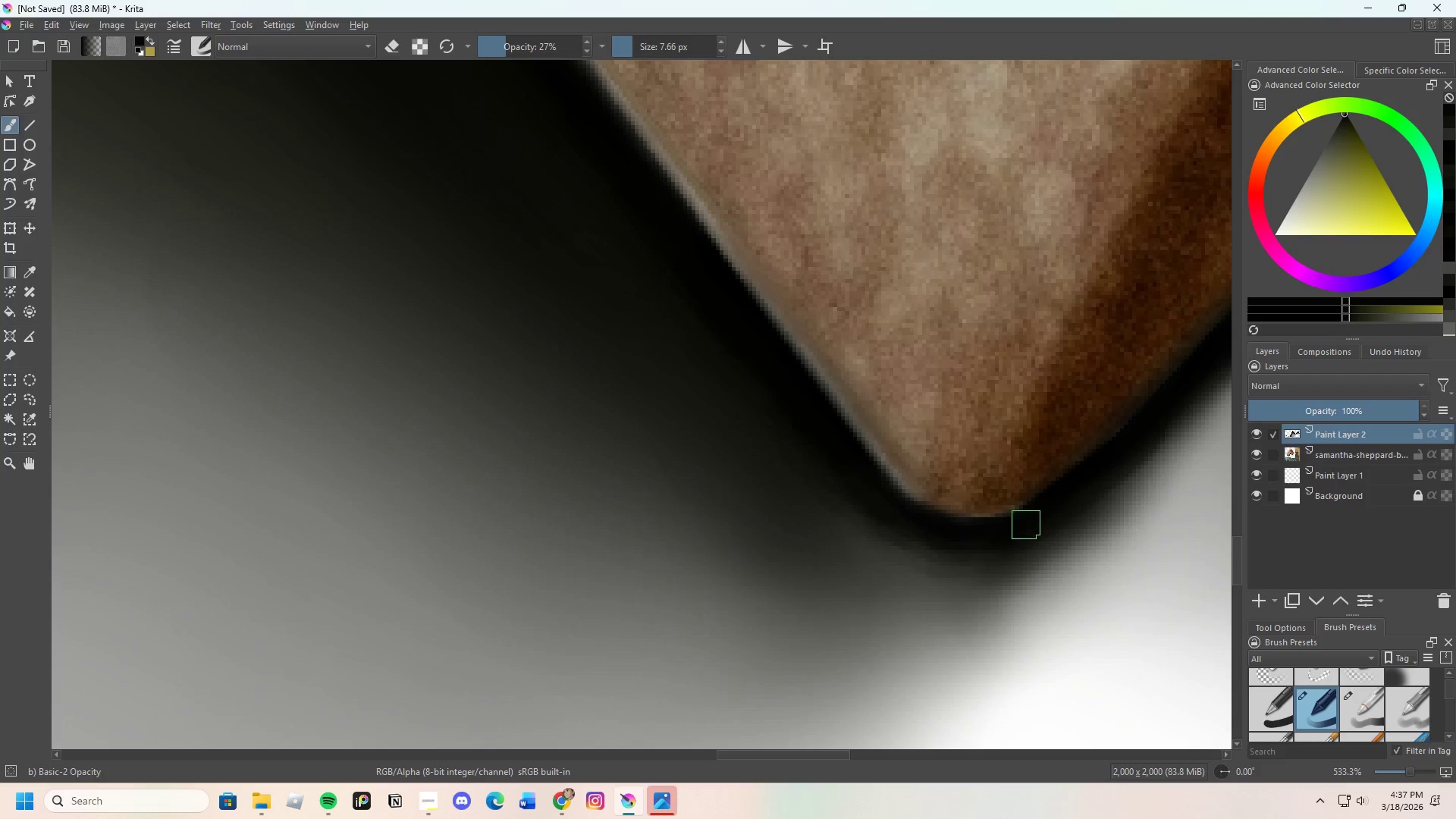 
left_click_drag(start_coordinate=[1025, 525], to_coordinate=[920, 530])
 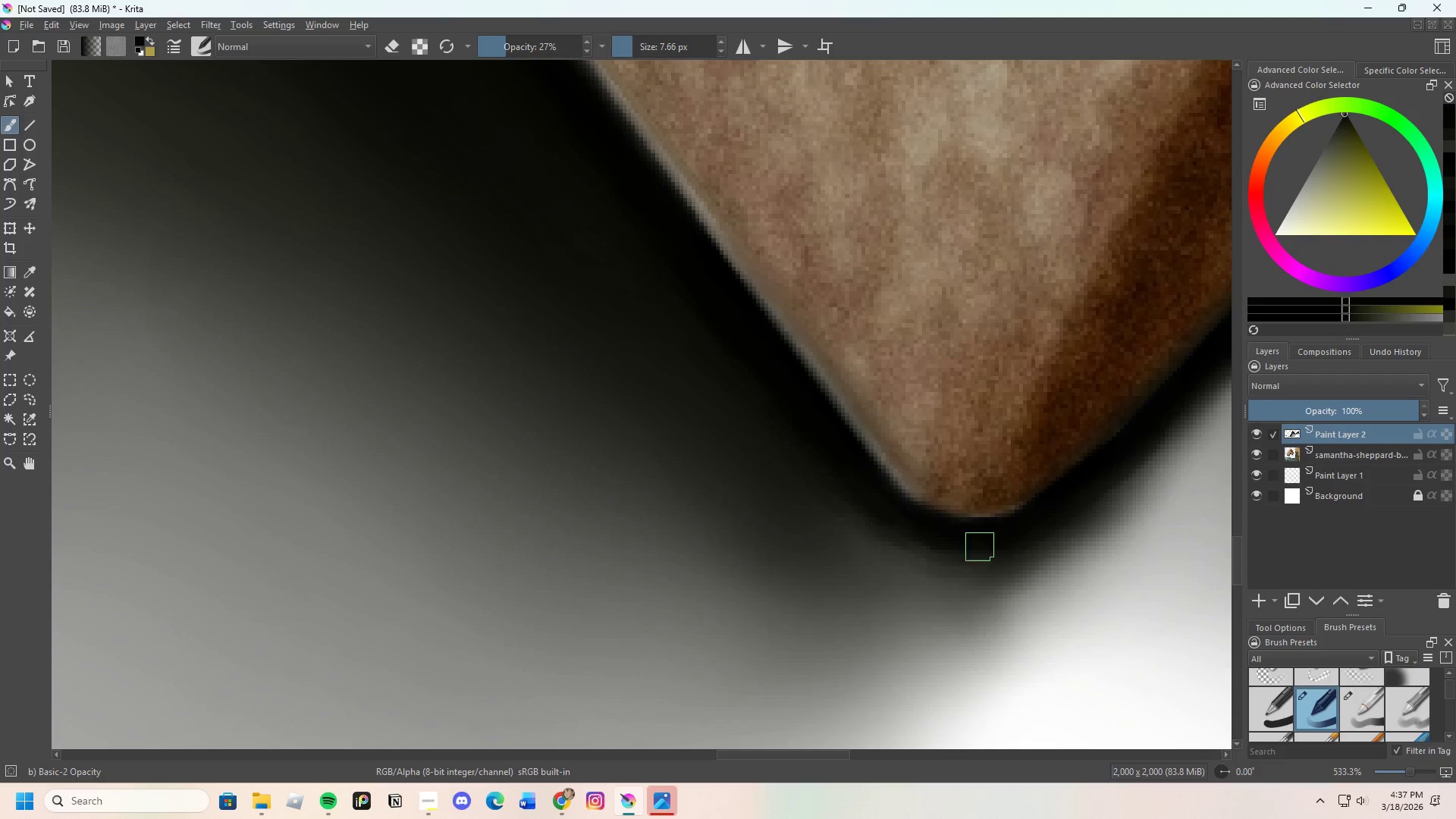 
left_click_drag(start_coordinate=[958, 541], to_coordinate=[838, 472])
 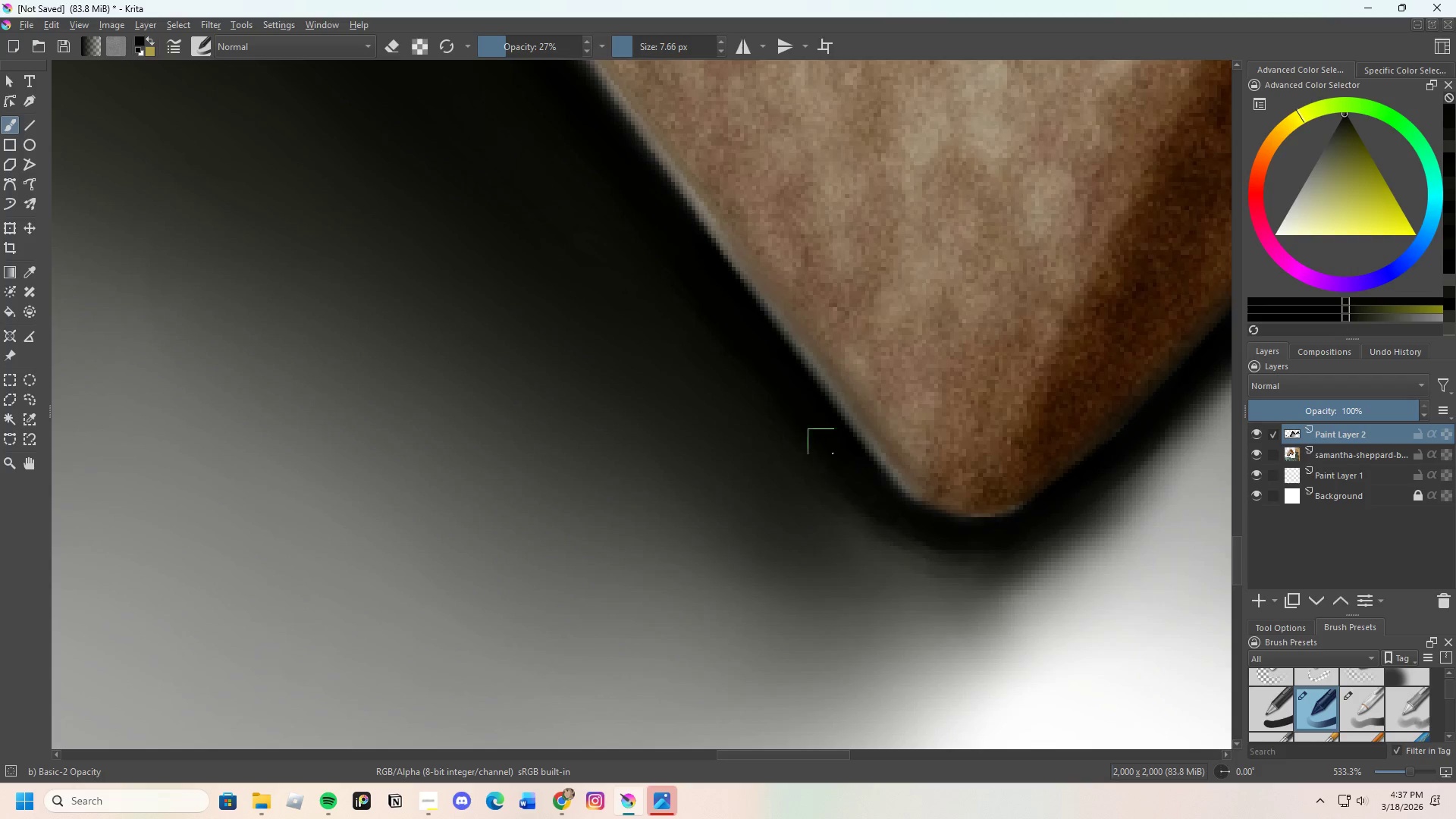 
left_click_drag(start_coordinate=[880, 507], to_coordinate=[816, 425])
 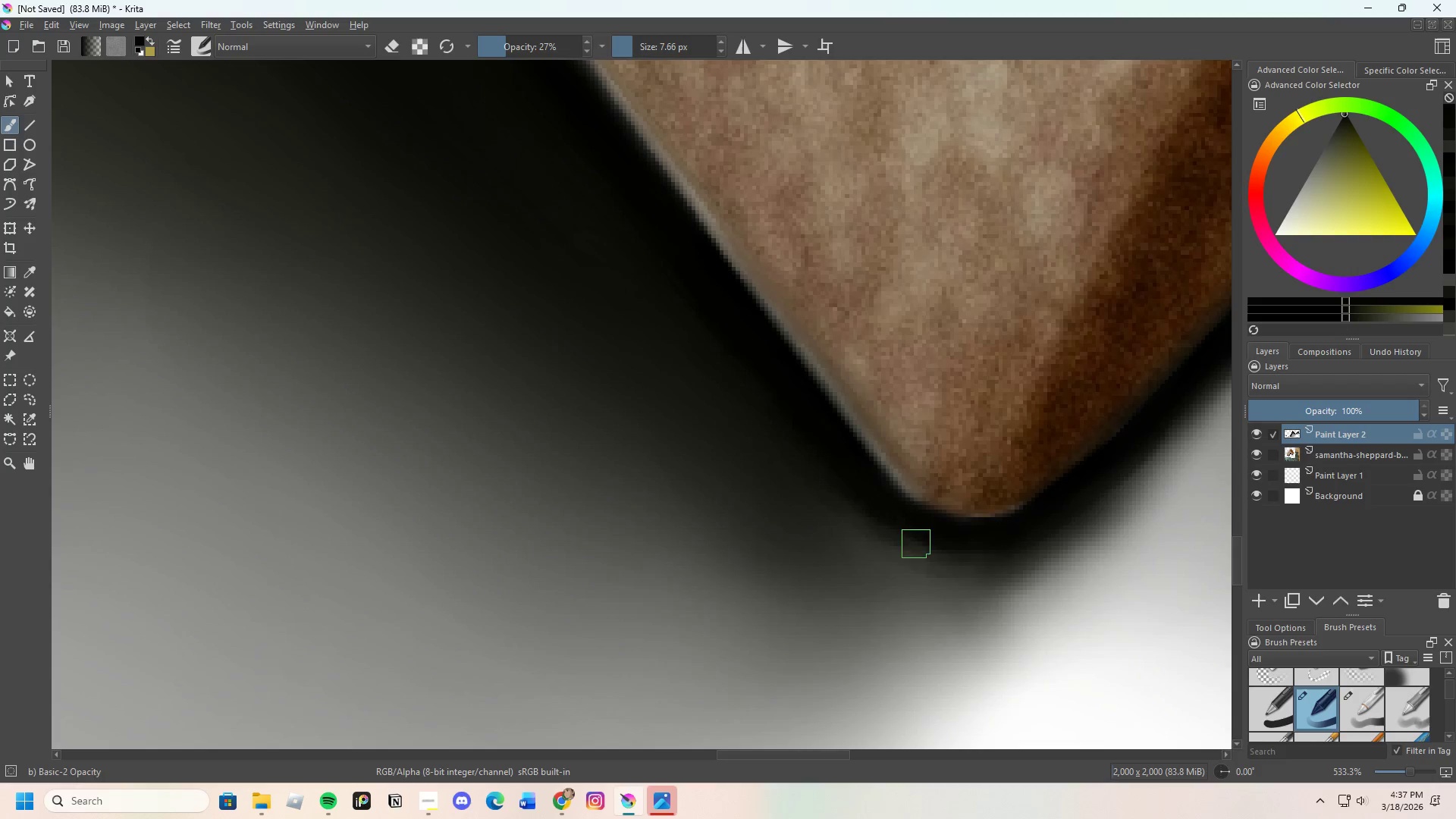 
hold_key(key=ControlLeft, duration=0.53)
 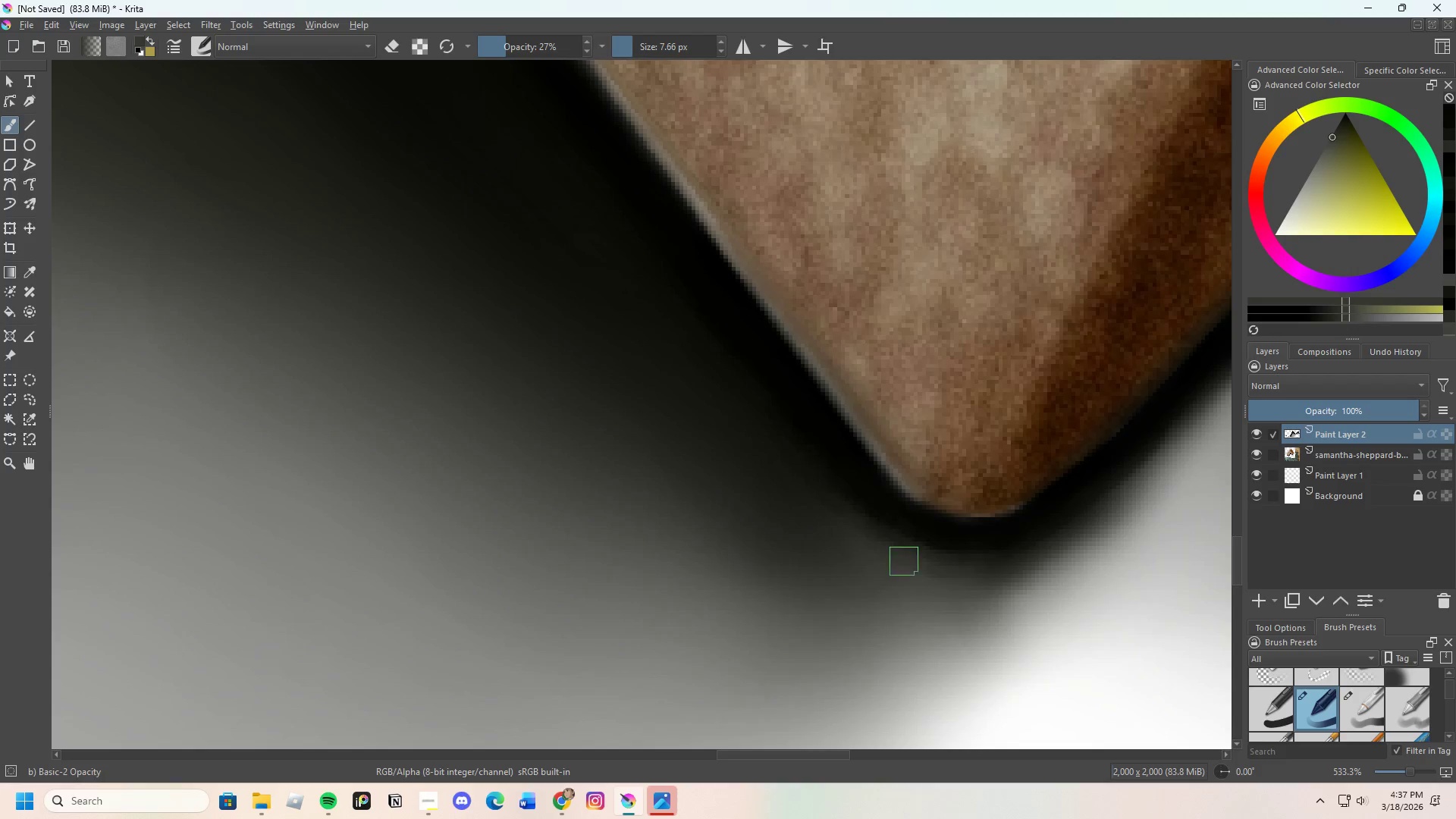 
left_click_drag(start_coordinate=[938, 572], to_coordinate=[1013, 585])
 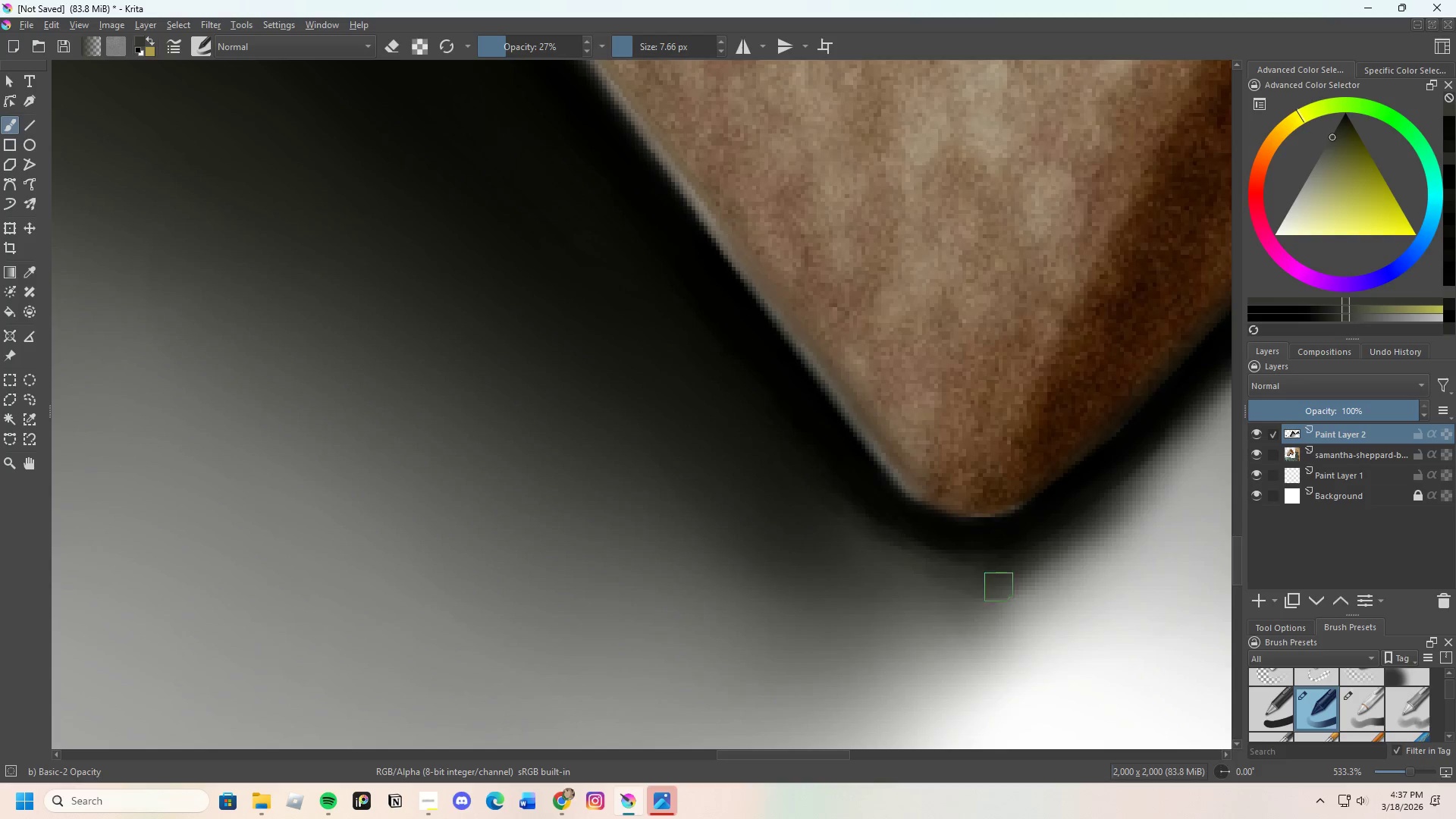 
left_click_drag(start_coordinate=[1003, 587], to_coordinate=[1037, 562])
 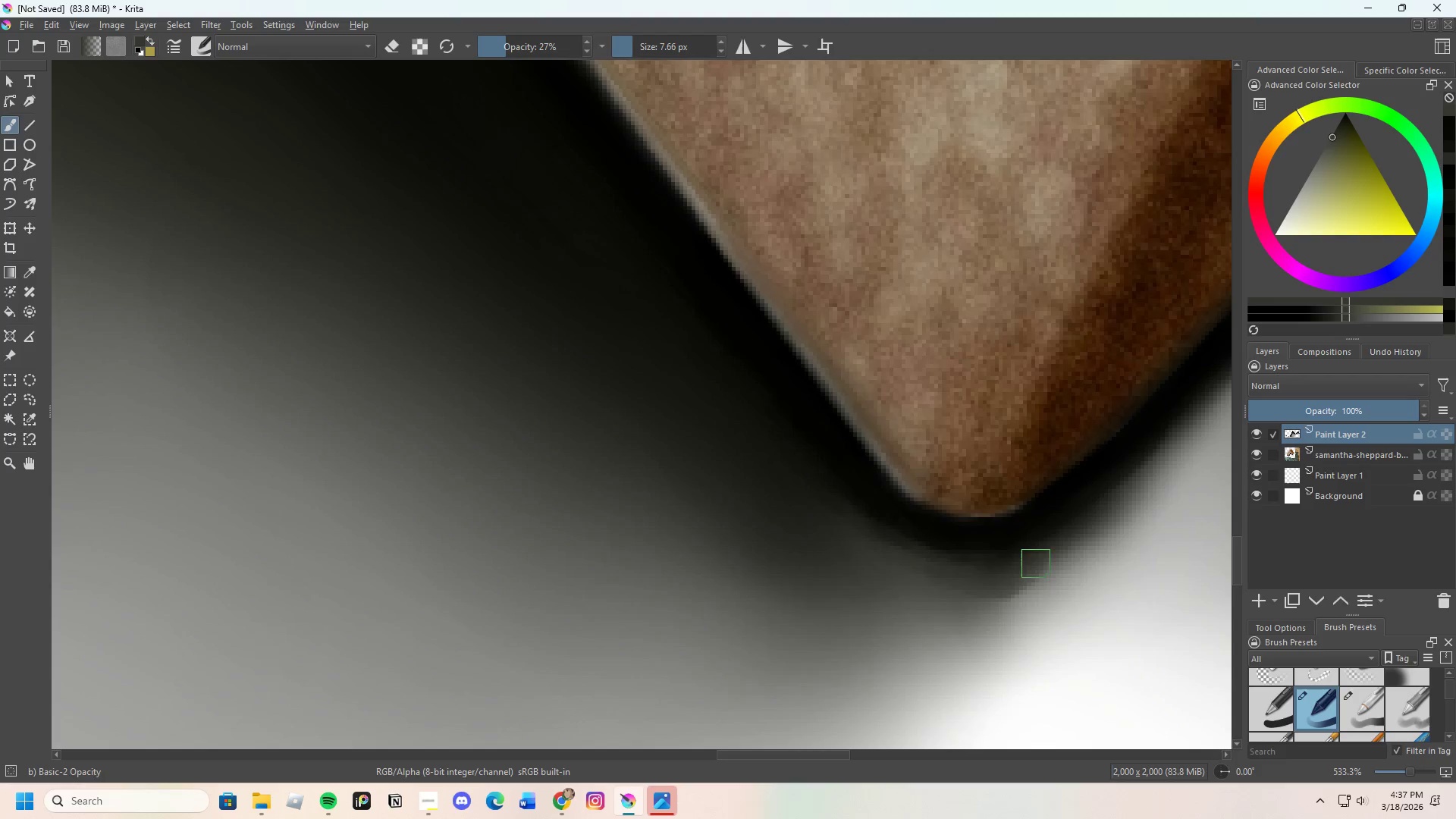 
left_click_drag(start_coordinate=[1028, 569], to_coordinate=[846, 529])
 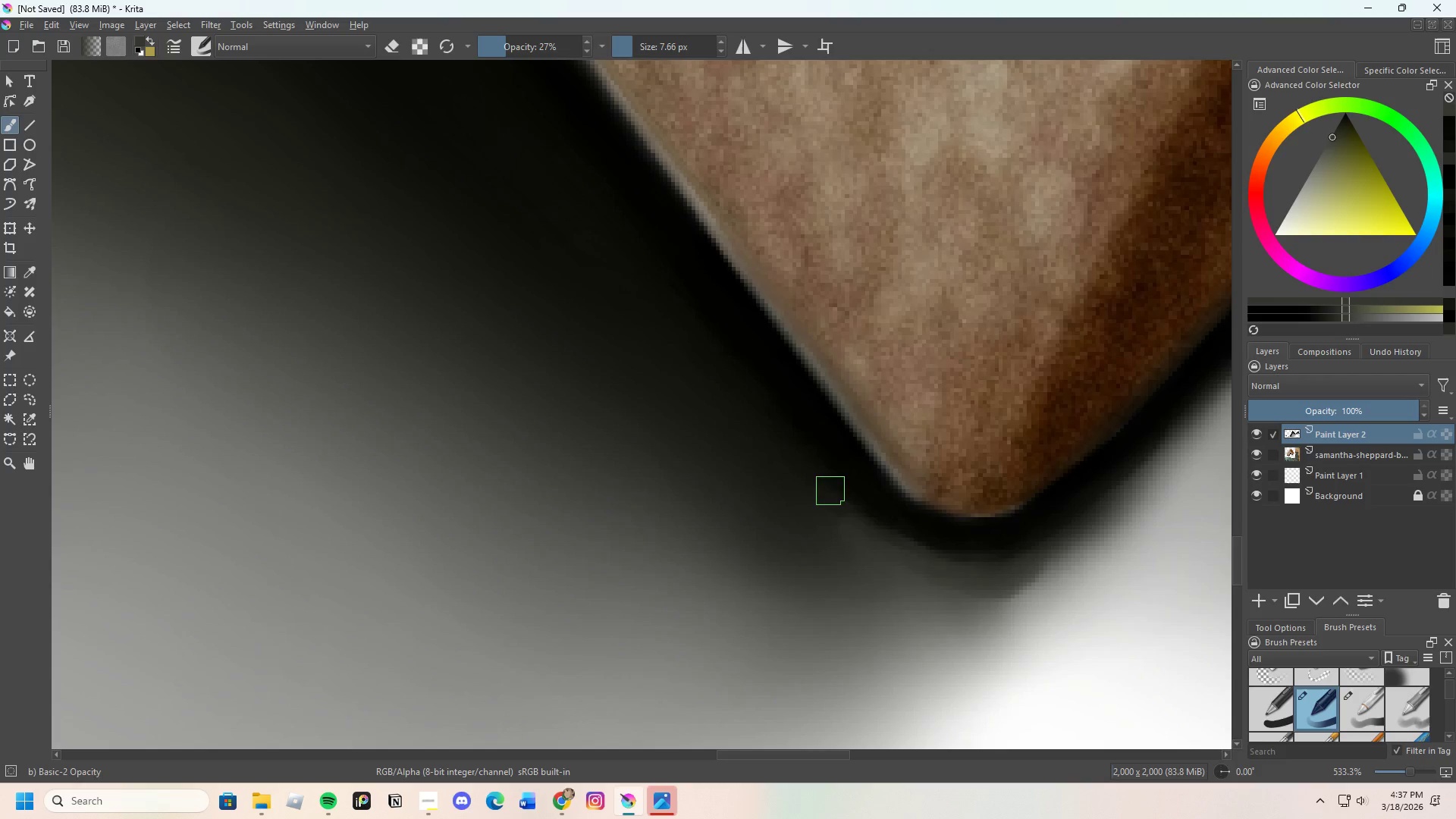 
hold_key(key=ControlLeft, duration=0.33)
left_click([836, 489])
 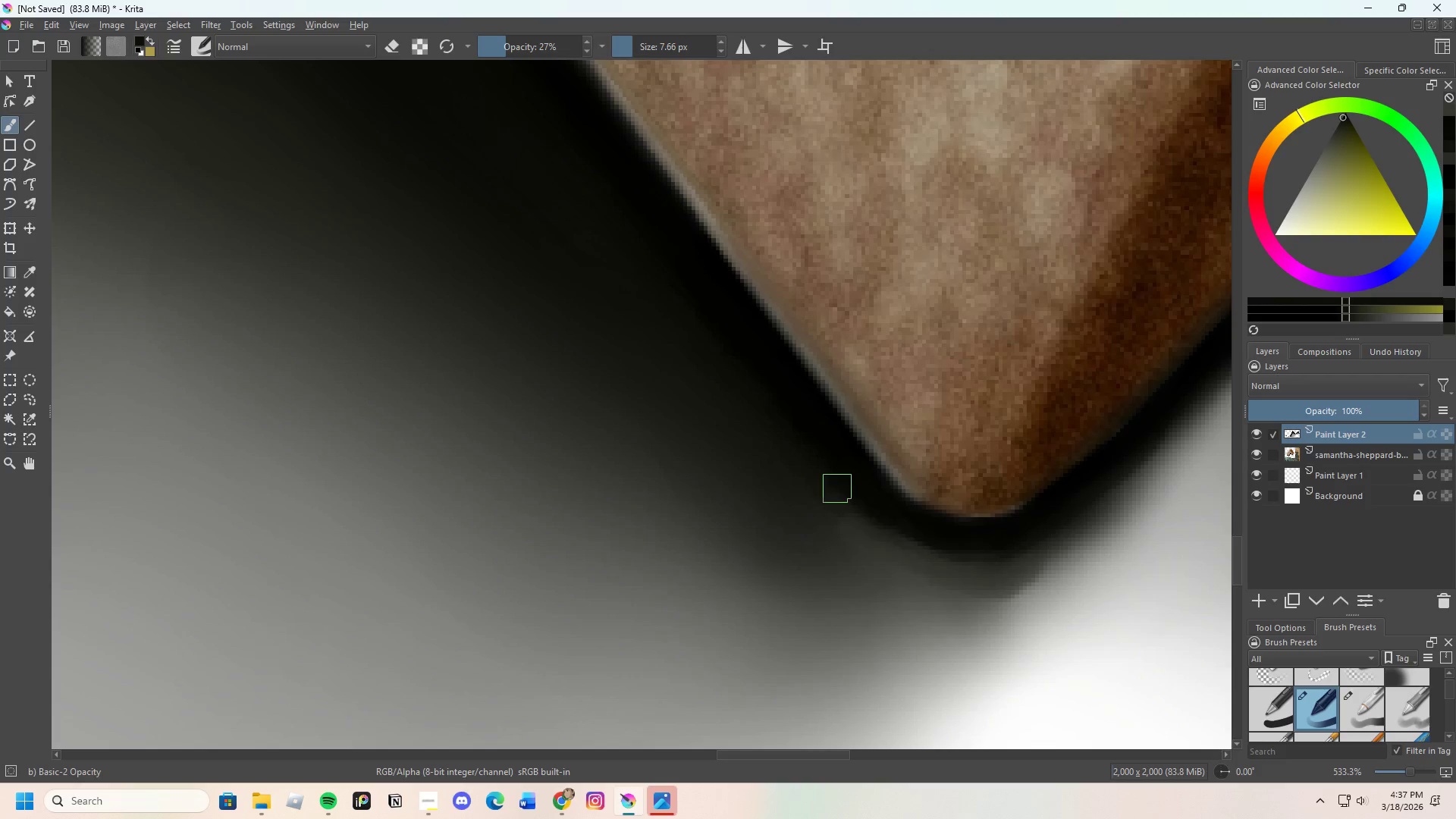 
left_click_drag(start_coordinate=[843, 494], to_coordinate=[921, 549])
 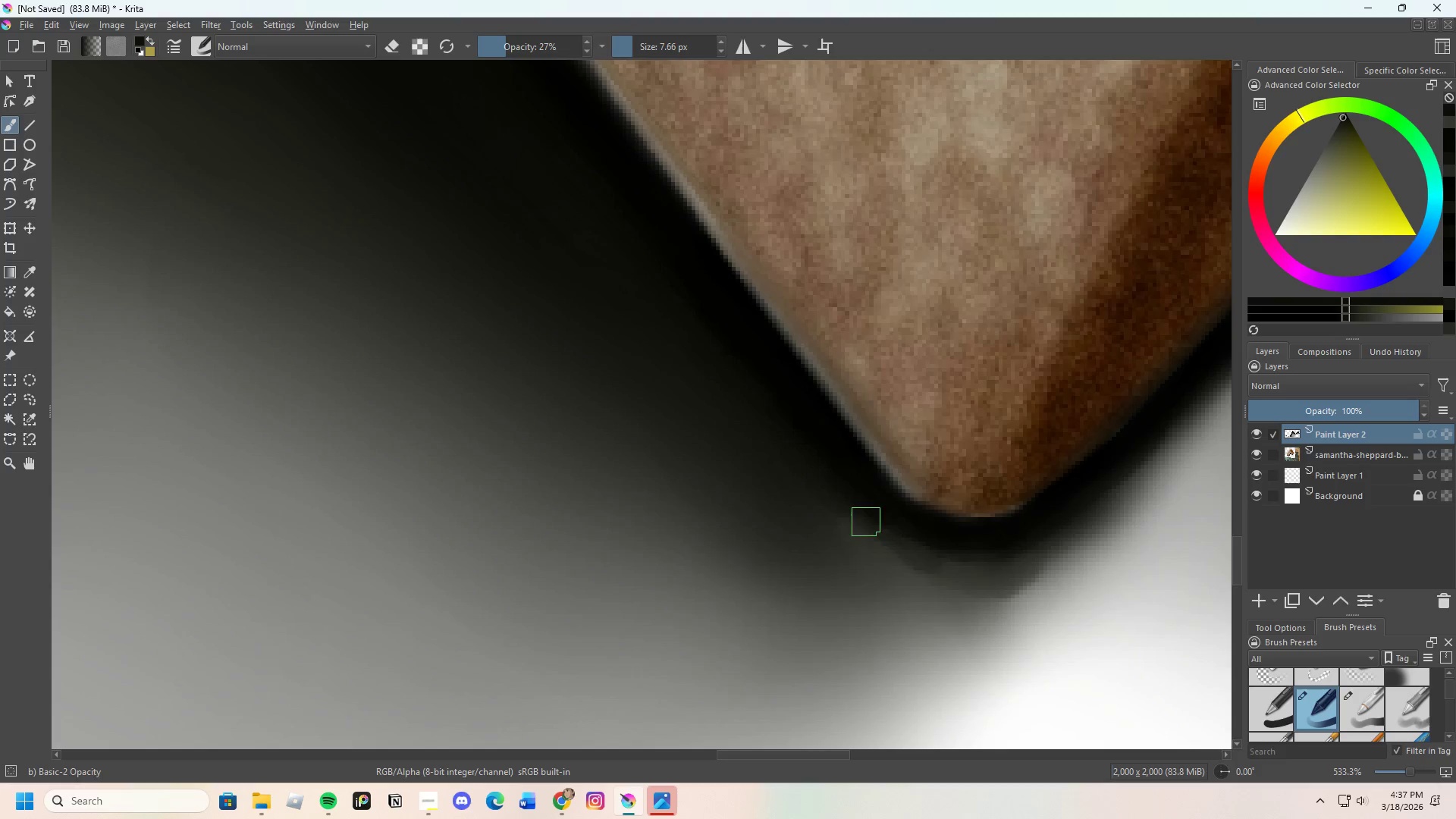 
left_click_drag(start_coordinate=[888, 537], to_coordinate=[1041, 545])
 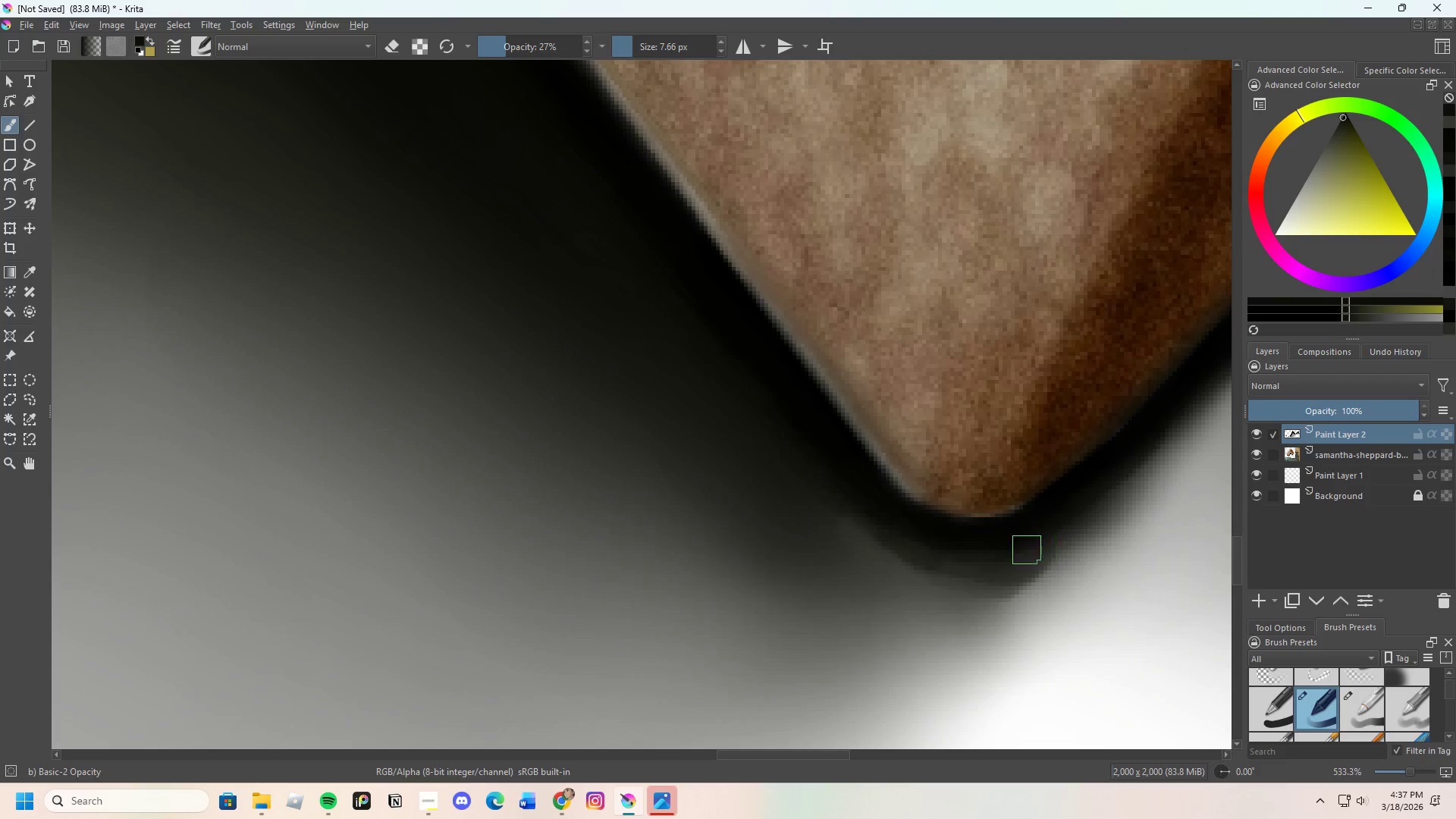 
left_click_drag(start_coordinate=[1018, 554], to_coordinate=[809, 481])
 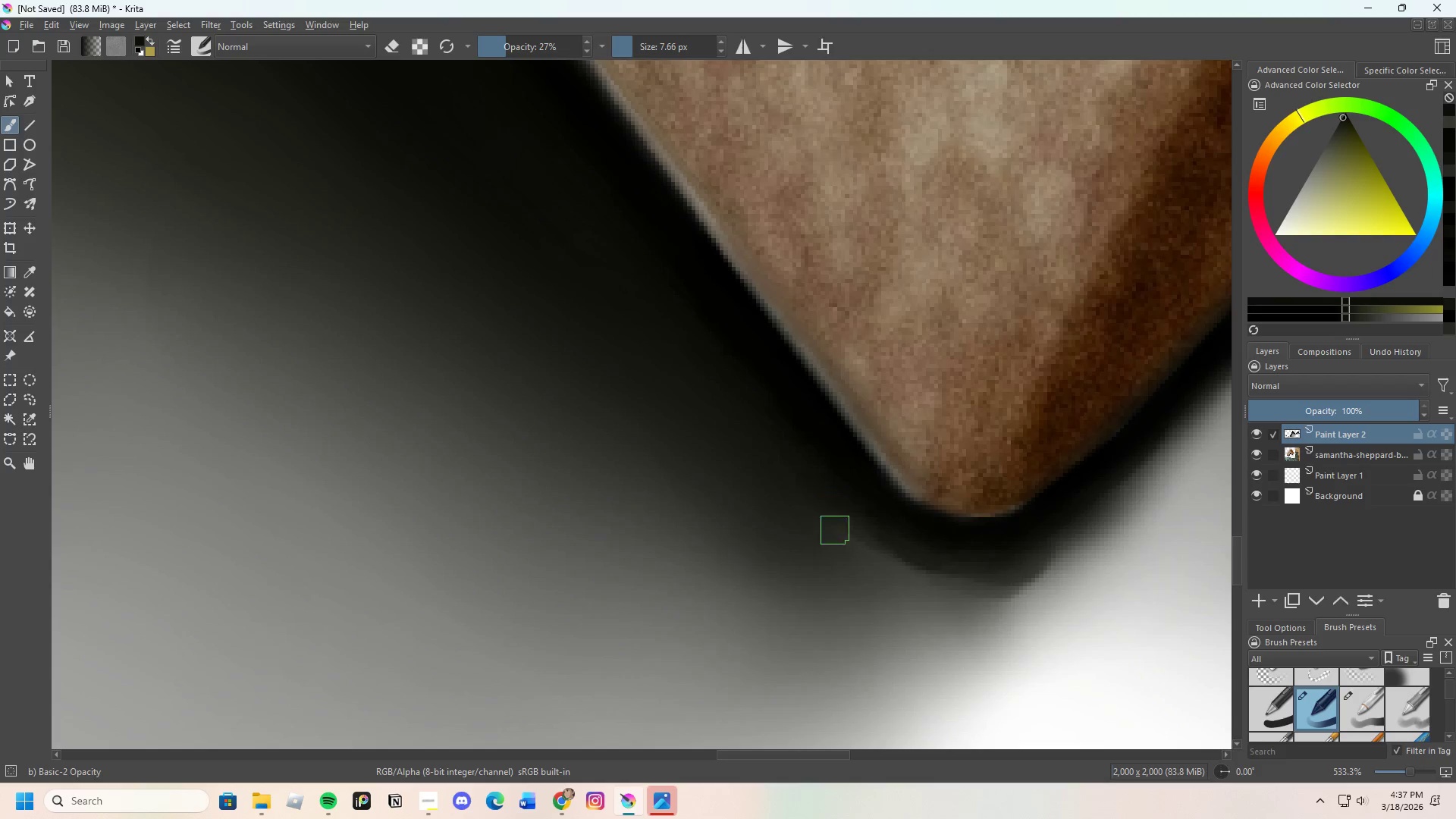 
hold_key(key=ControlLeft, duration=0.39)
 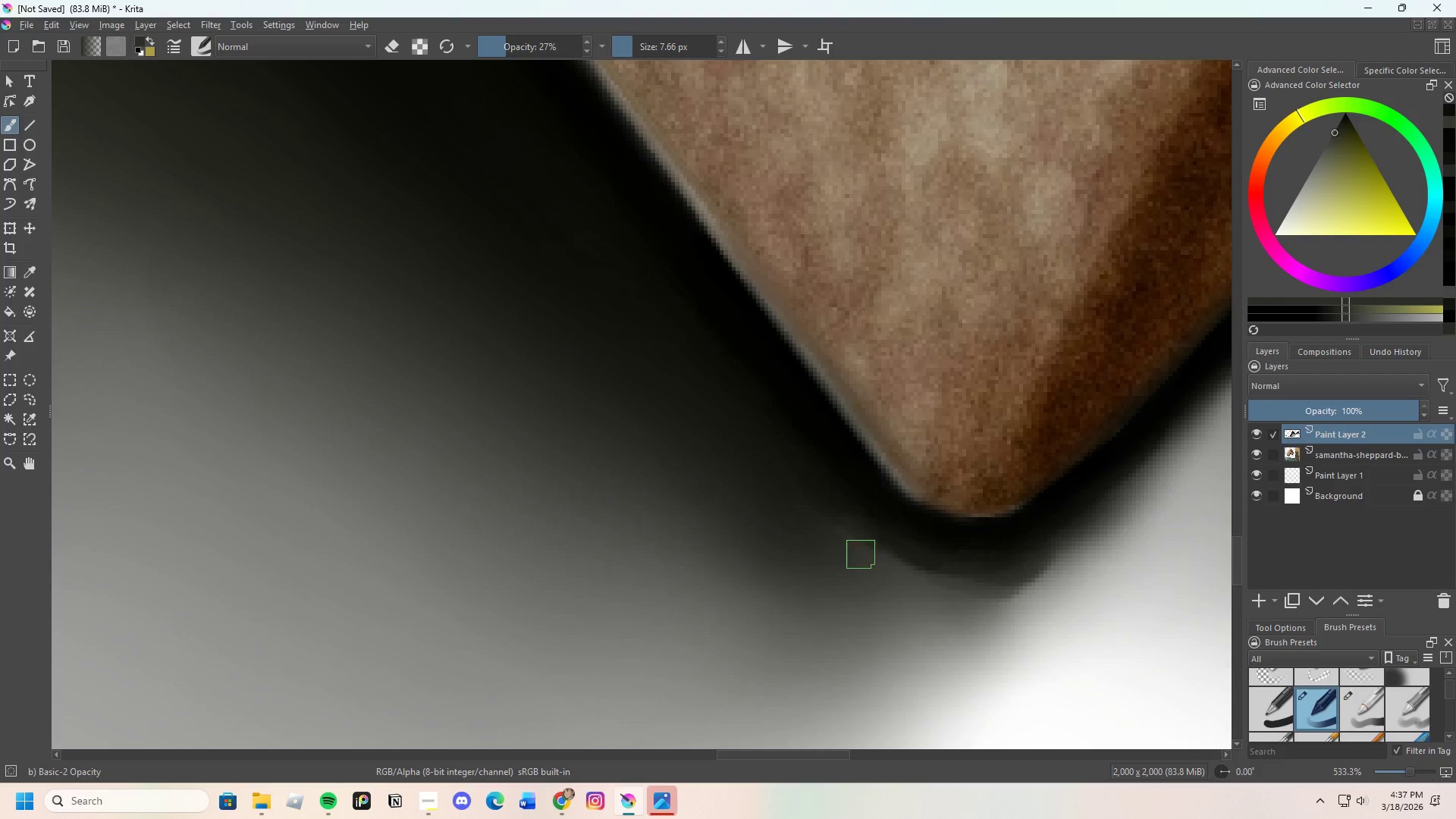 
left_click_drag(start_coordinate=[861, 554], to_coordinate=[965, 595])
 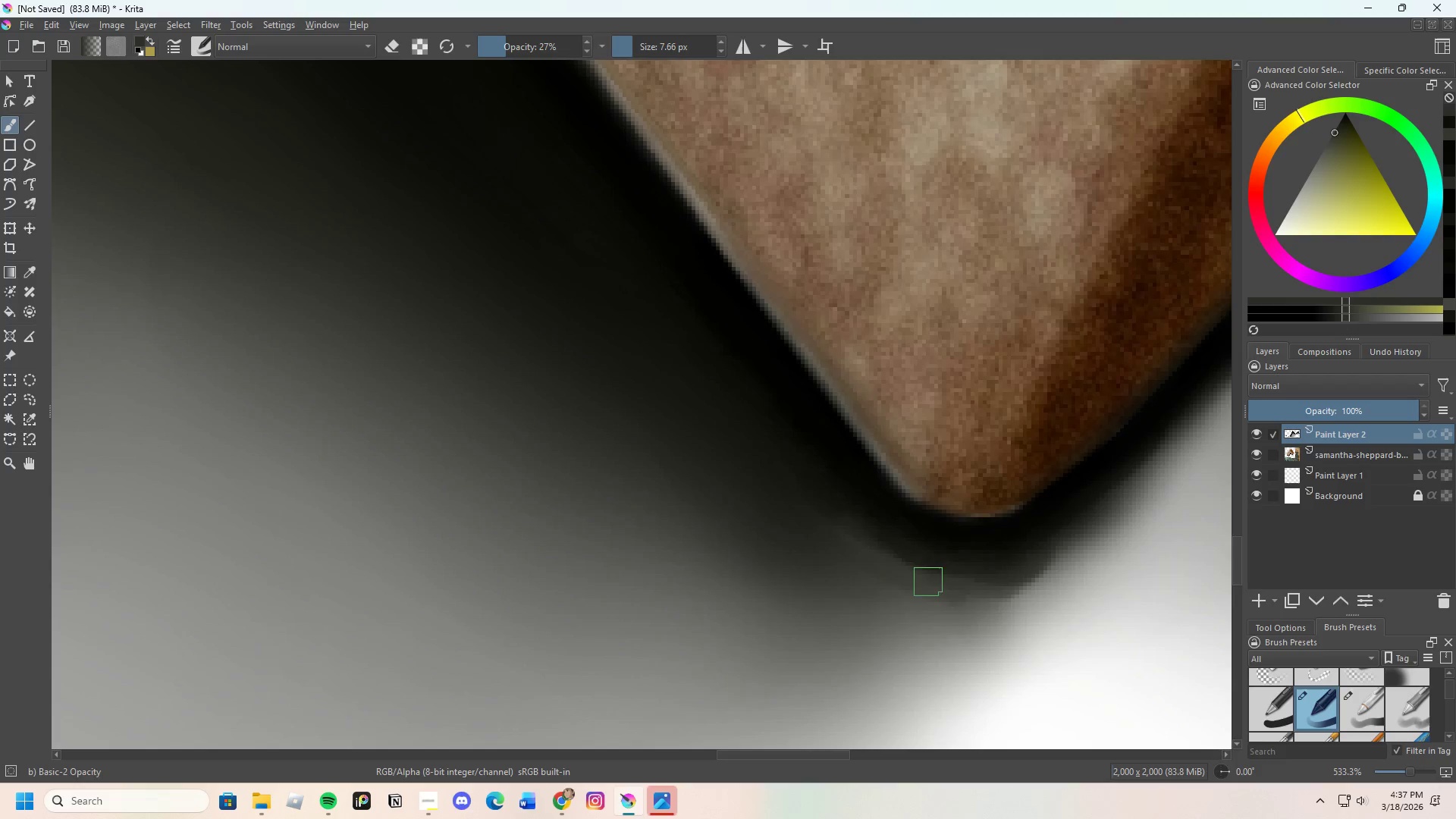 
left_click_drag(start_coordinate=[944, 586], to_coordinate=[1050, 566])
 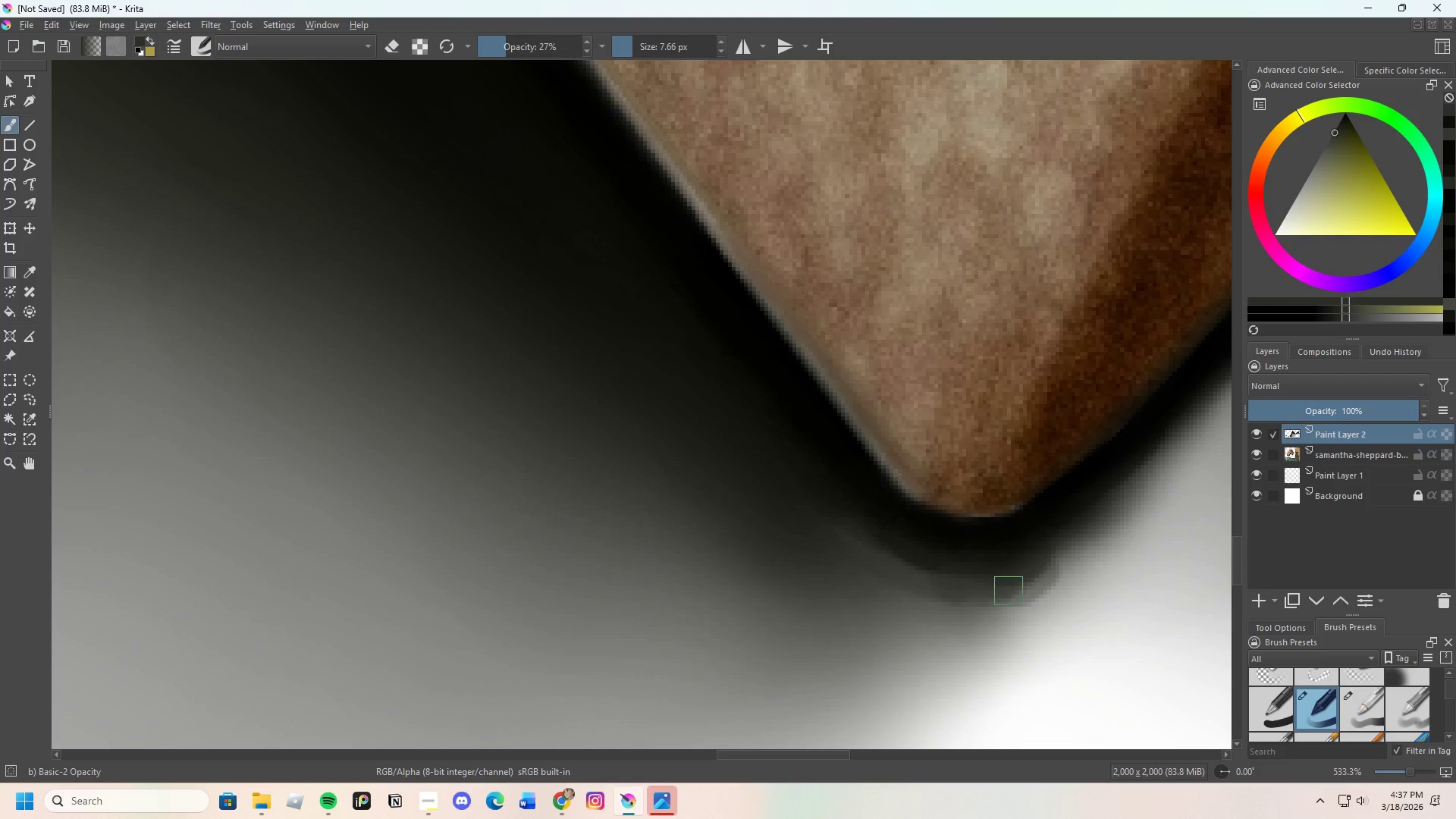 
left_click_drag(start_coordinate=[1012, 587], to_coordinate=[1082, 530])
 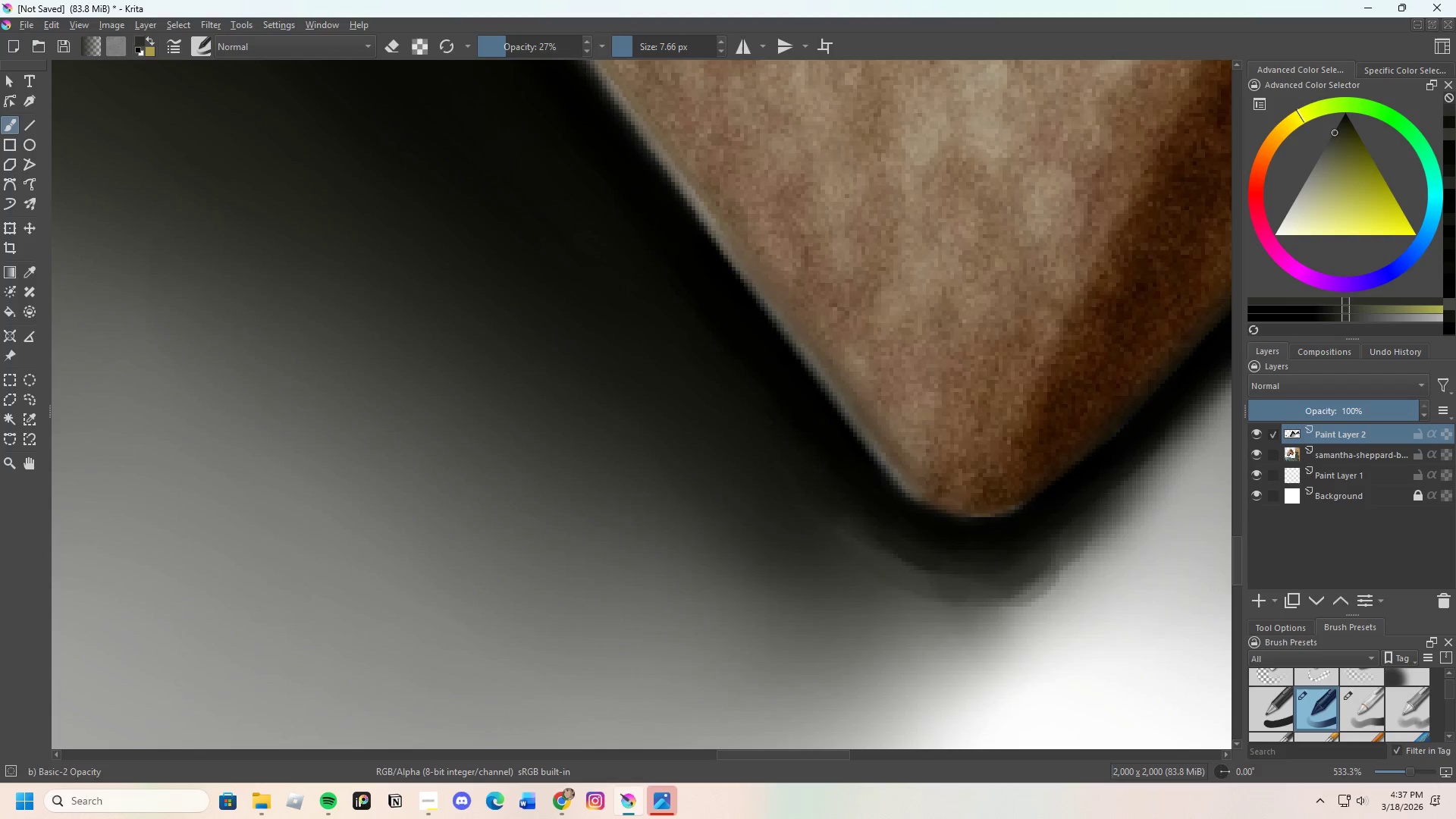 
hold_key(key=ControlLeft, duration=0.58)
 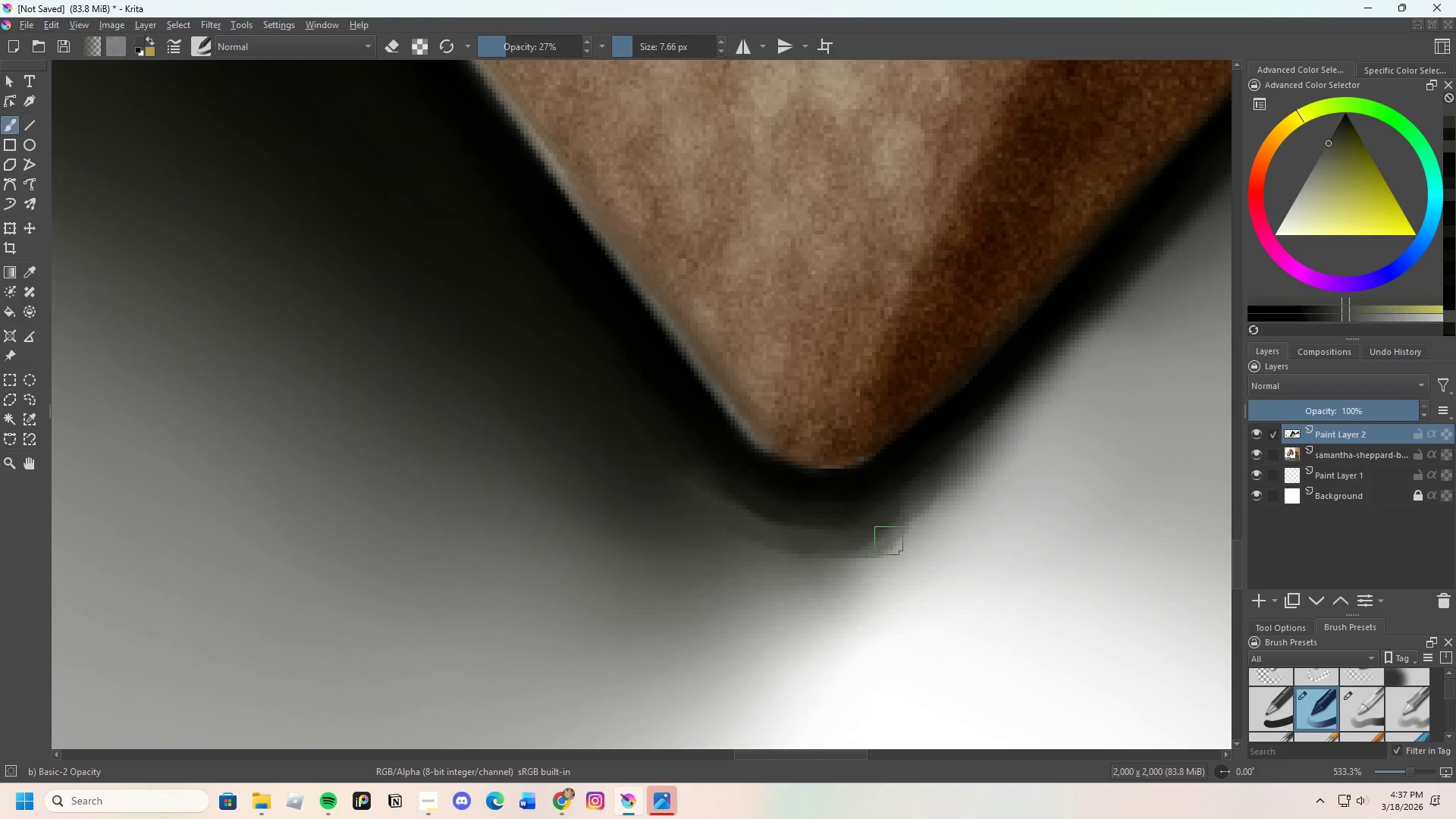 
scroll: coordinate [857, 572], scroll_direction: none, amount: 0.0
 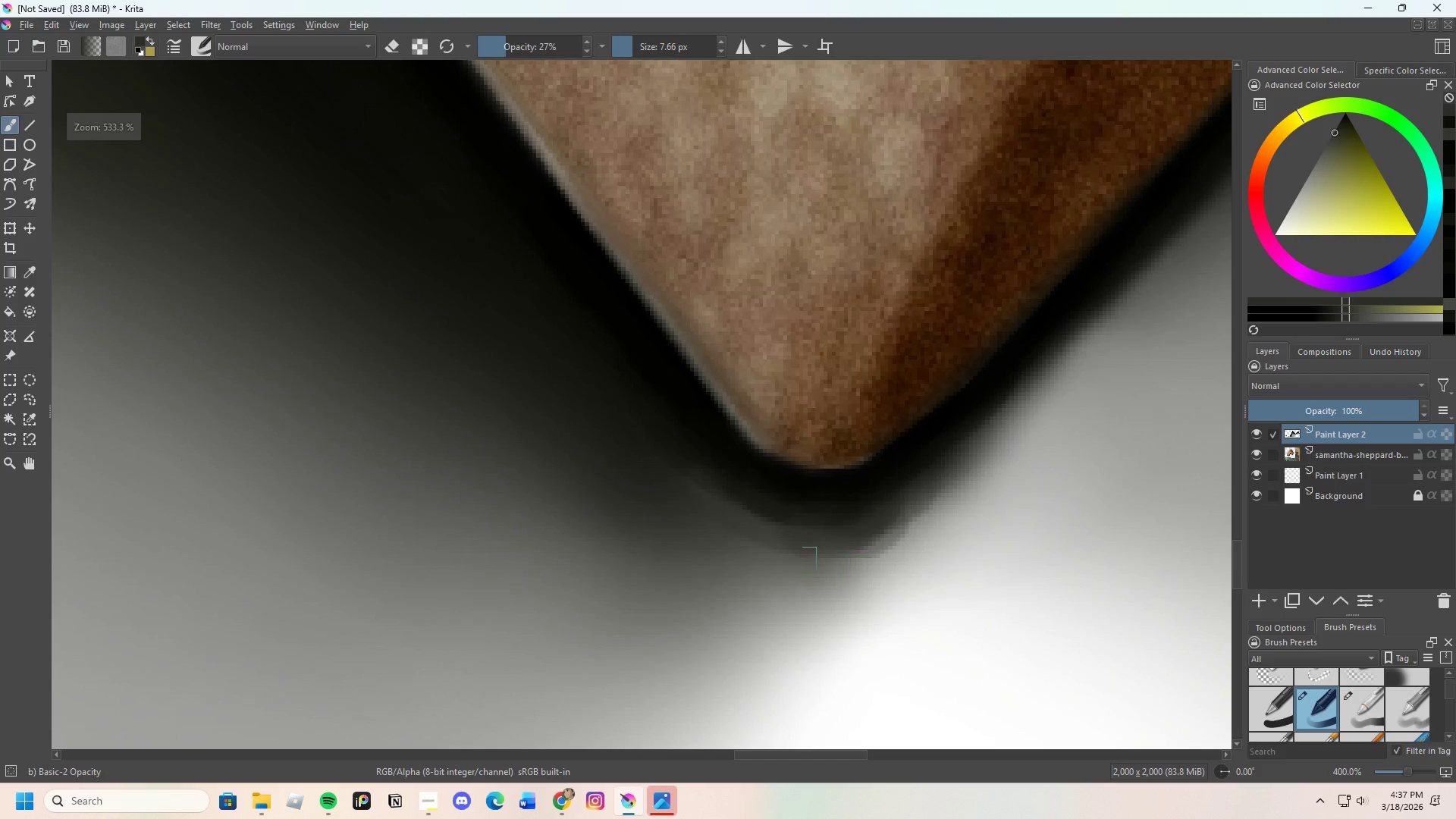 
left_click_drag(start_coordinate=[770, 545], to_coordinate=[774, 542])
 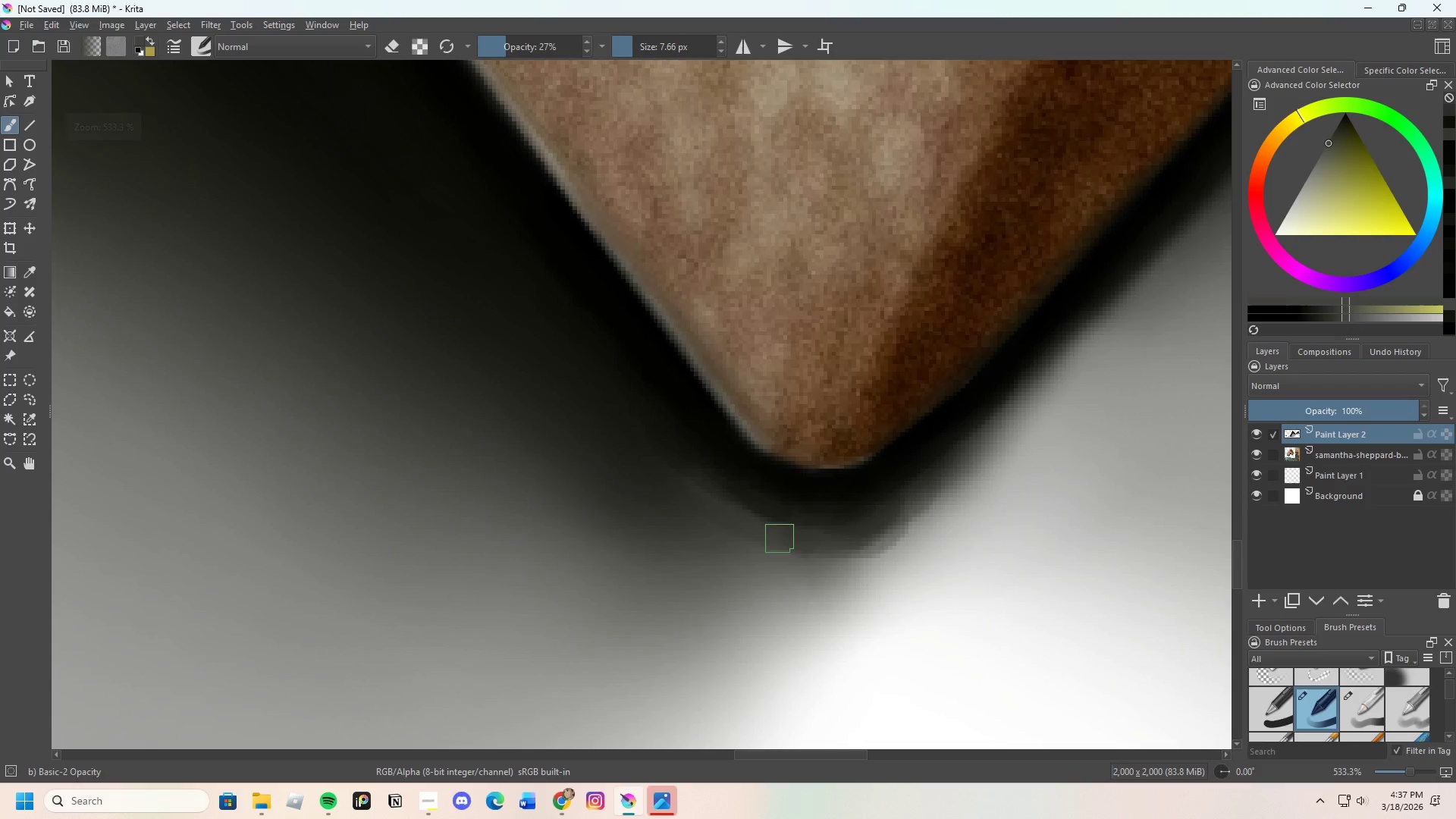 
left_click_drag(start_coordinate=[786, 541], to_coordinate=[889, 541])
 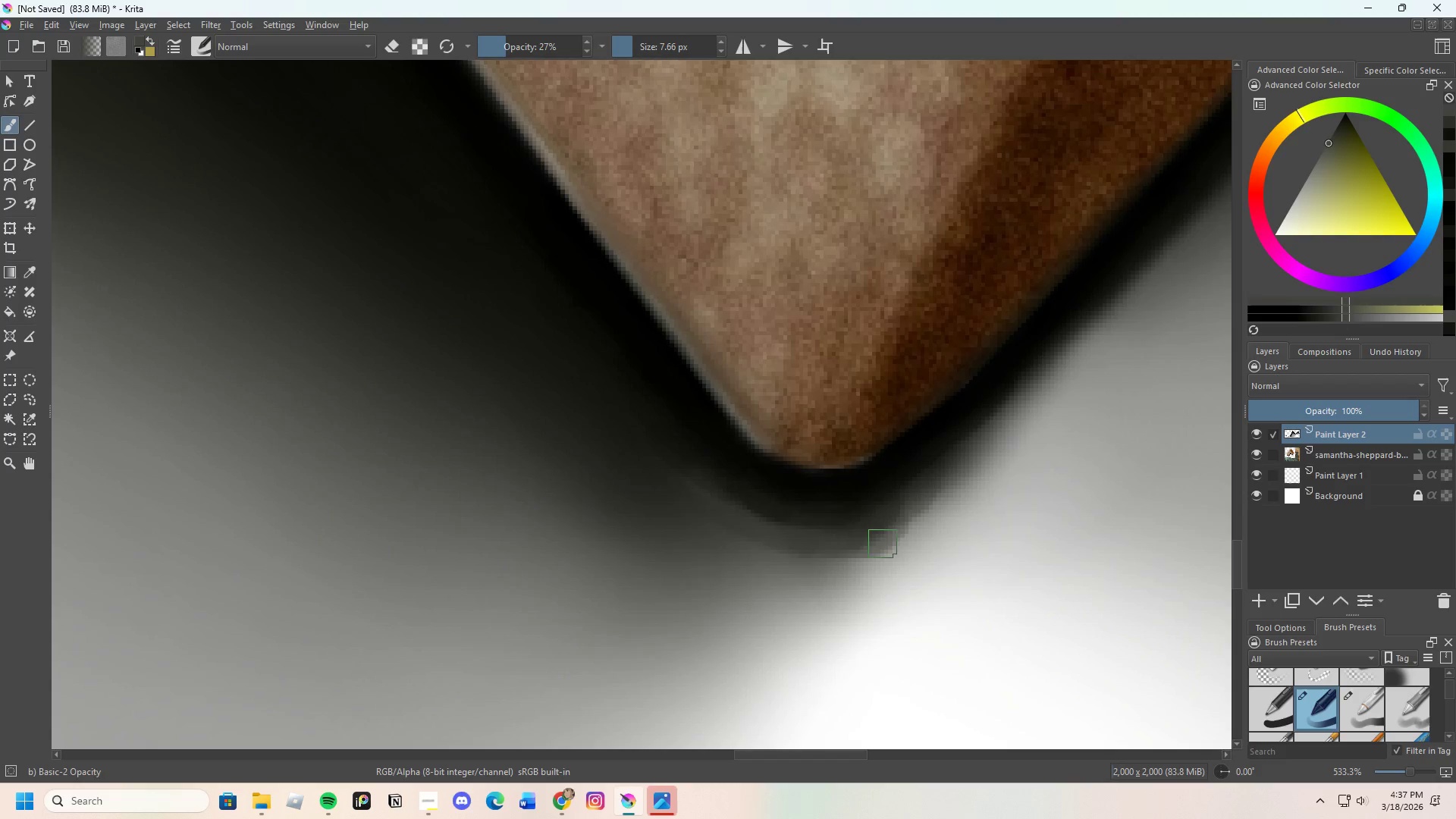 
left_click_drag(start_coordinate=[883, 544], to_coordinate=[946, 482])
 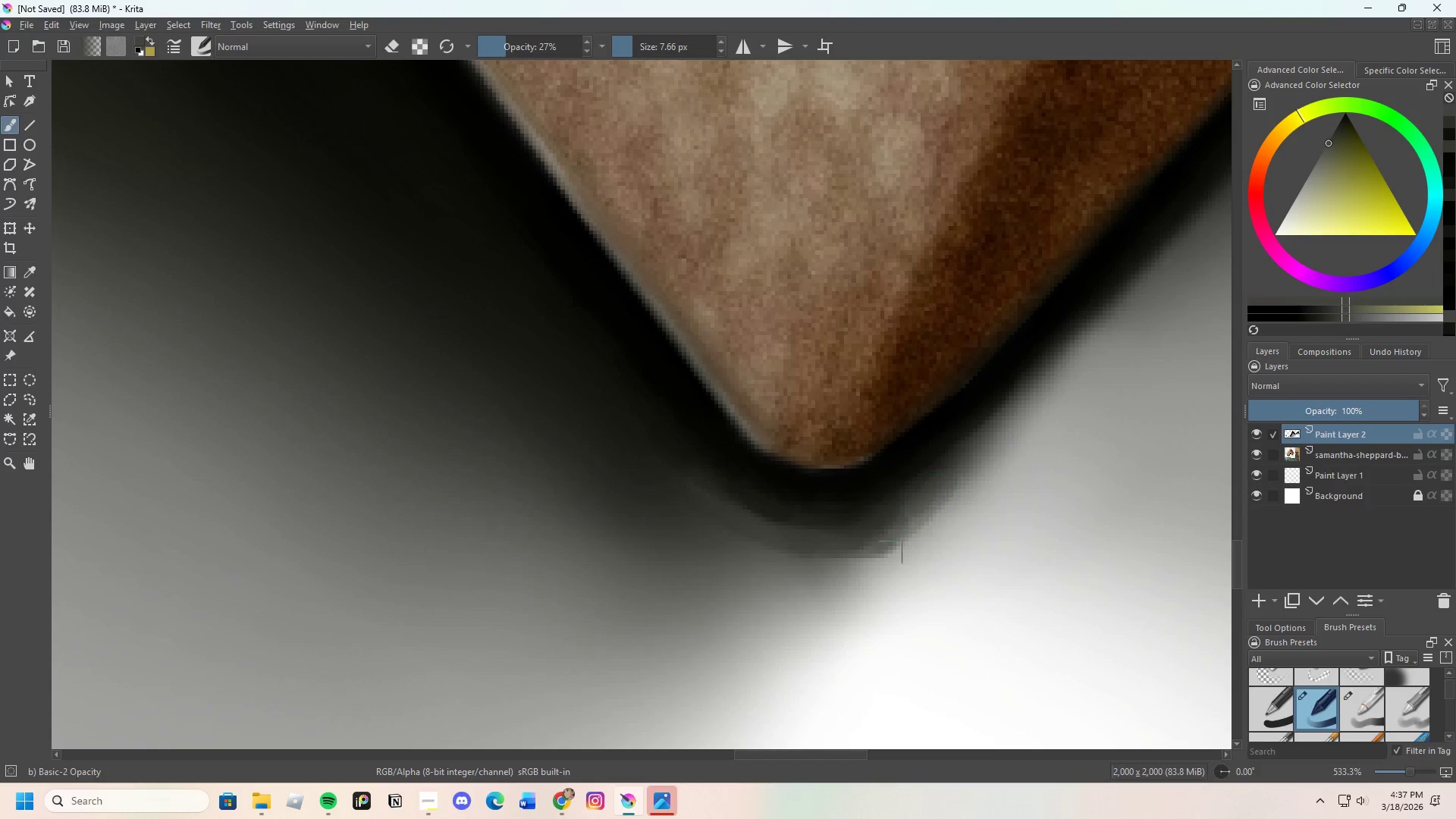 
hold_key(key=ControlLeft, duration=0.44)
left_click_drag(start_coordinate=[856, 574], to_coordinate=[857, 570])
 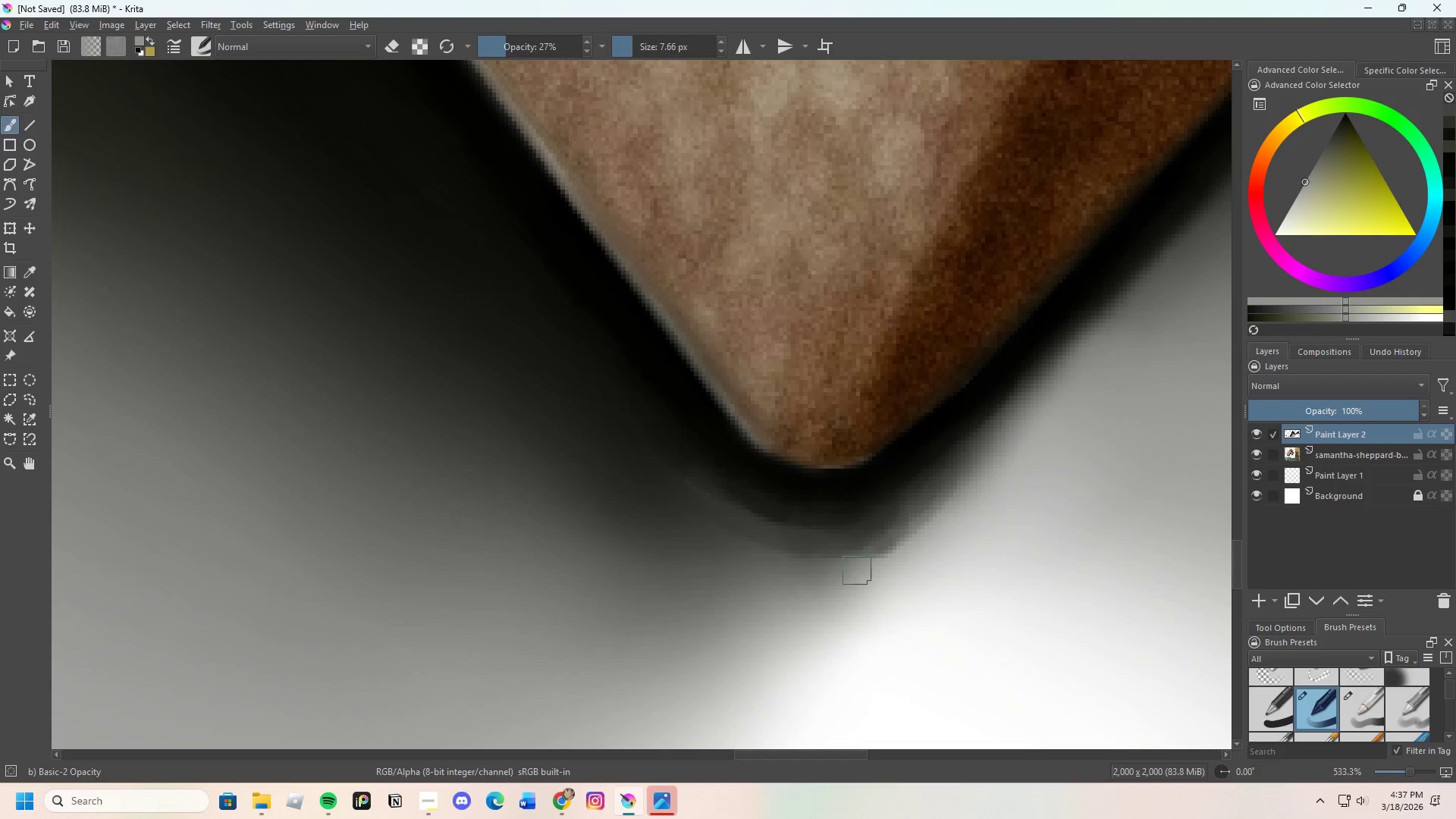 
left_click_drag(start_coordinate=[859, 570], to_coordinate=[947, 513])
 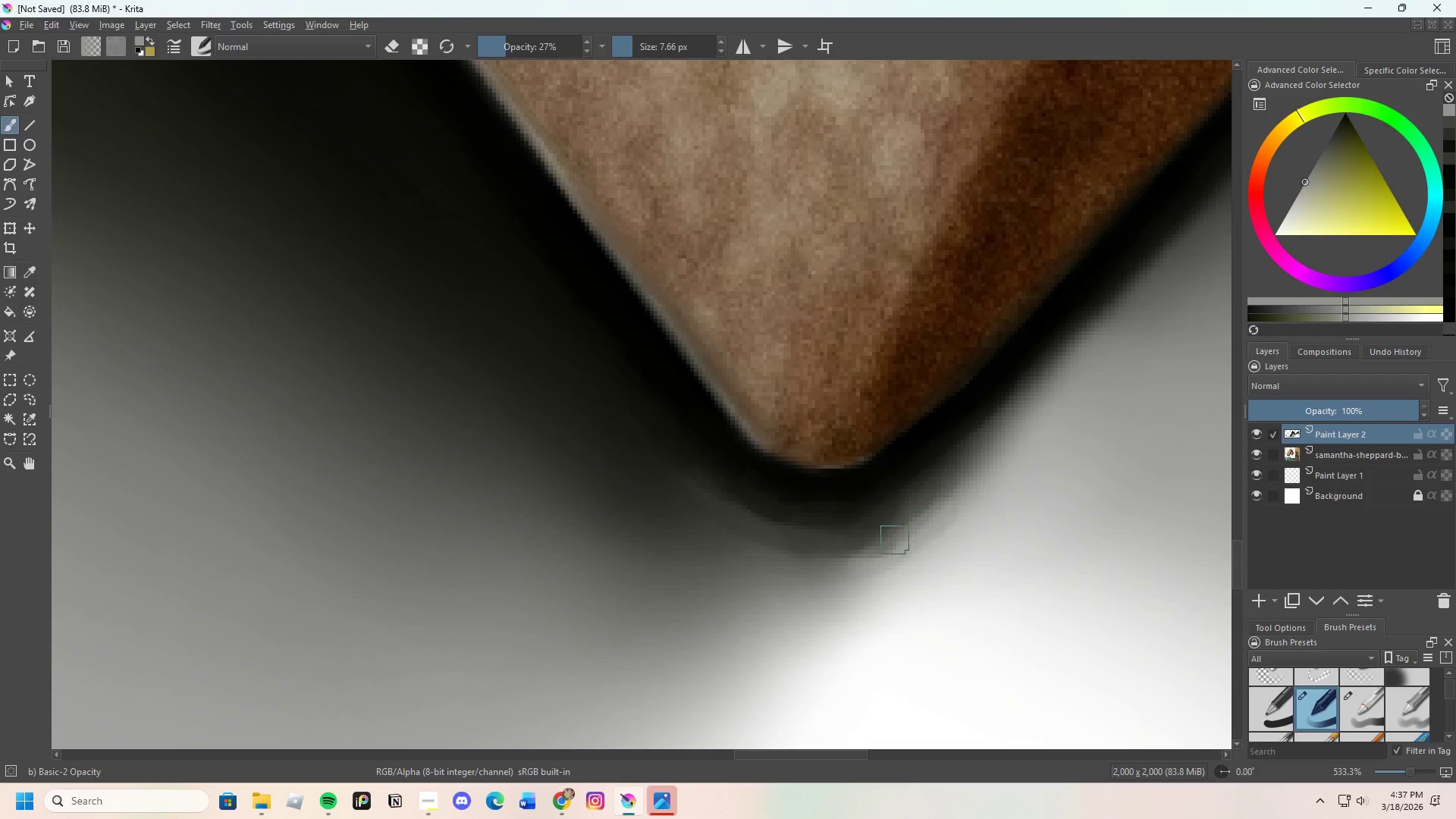 
left_click_drag(start_coordinate=[890, 544], to_coordinate=[974, 473])
 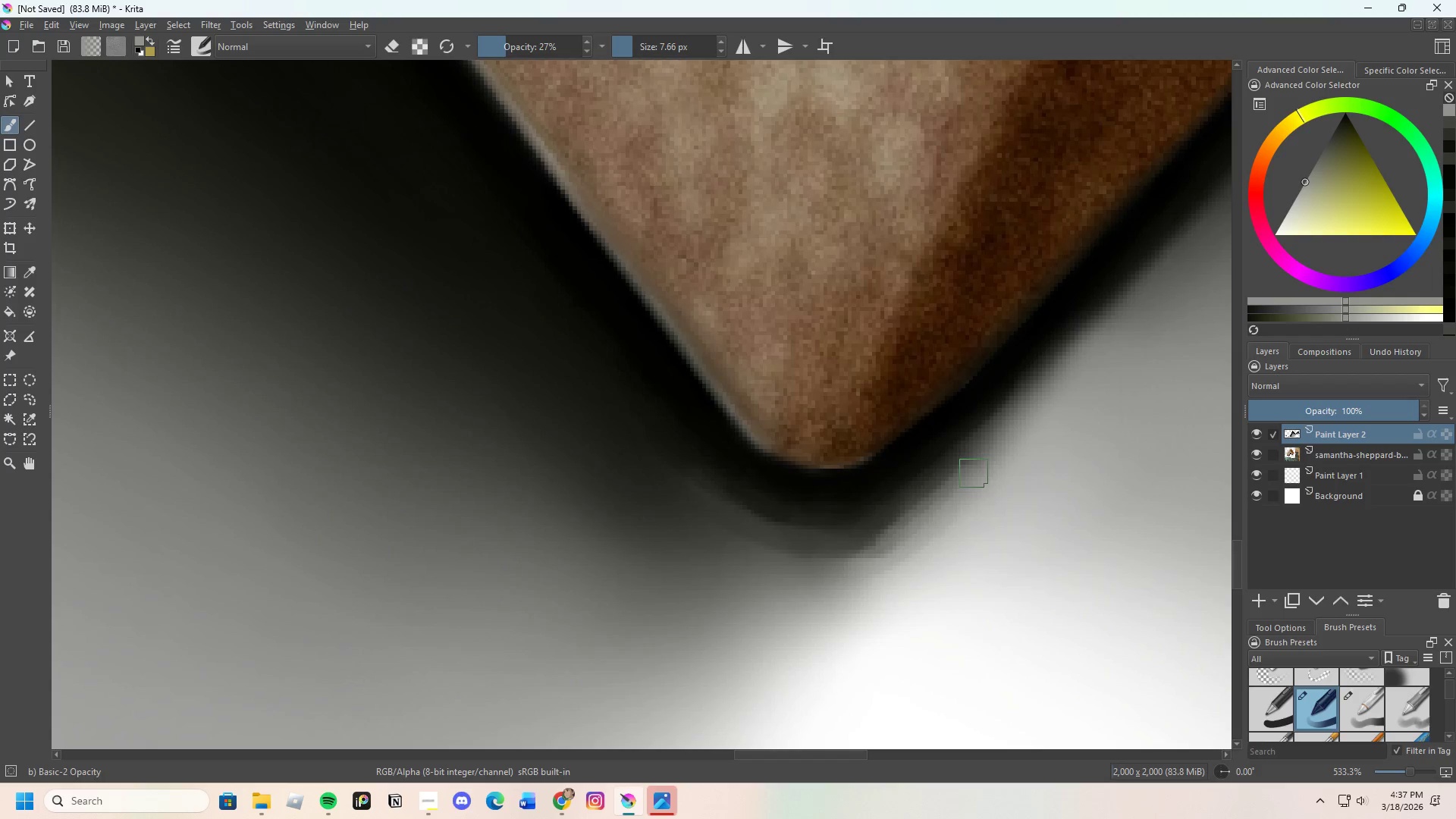 
left_click_drag(start_coordinate=[945, 500], to_coordinate=[868, 556])
 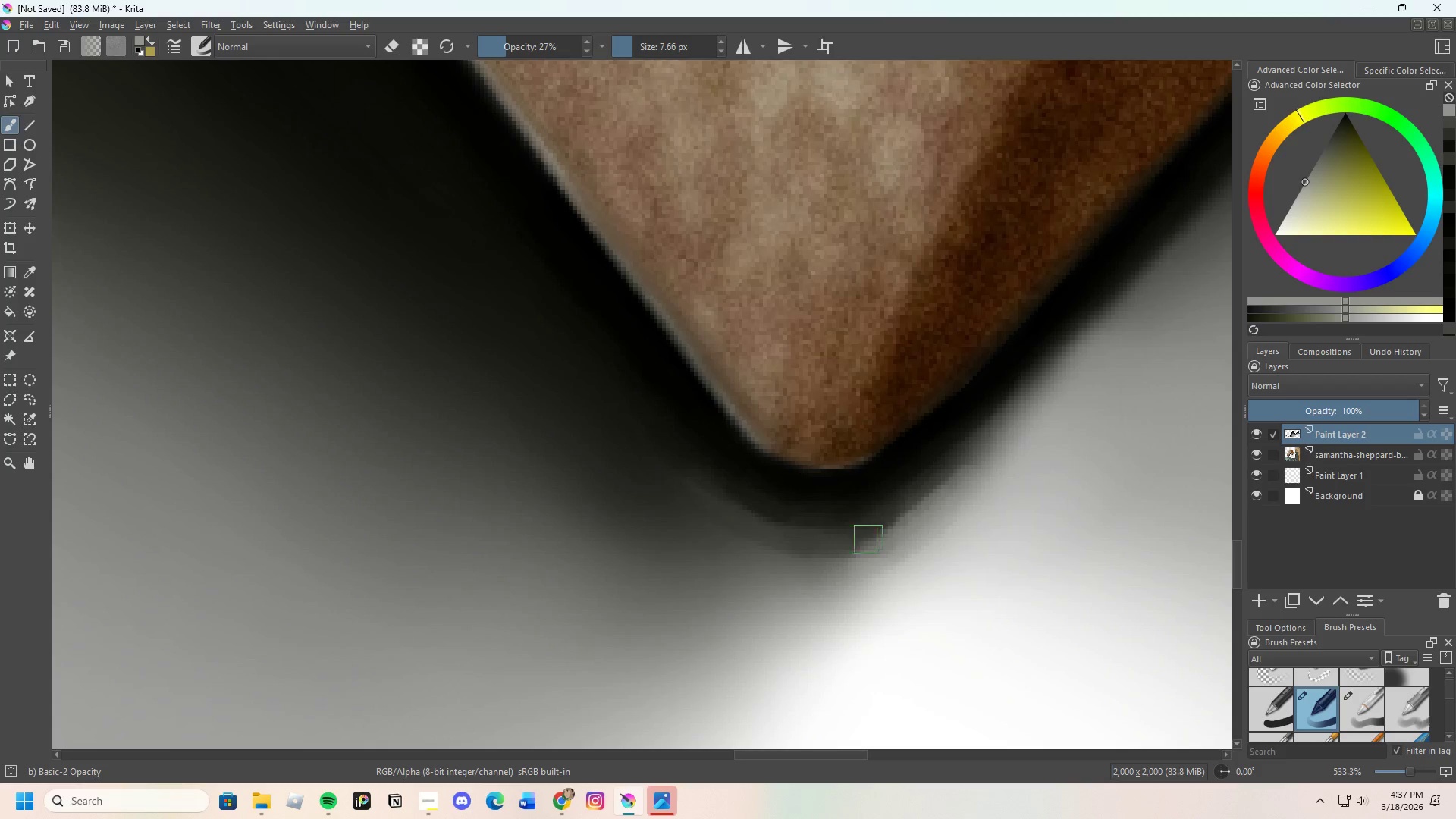 
key(E)
 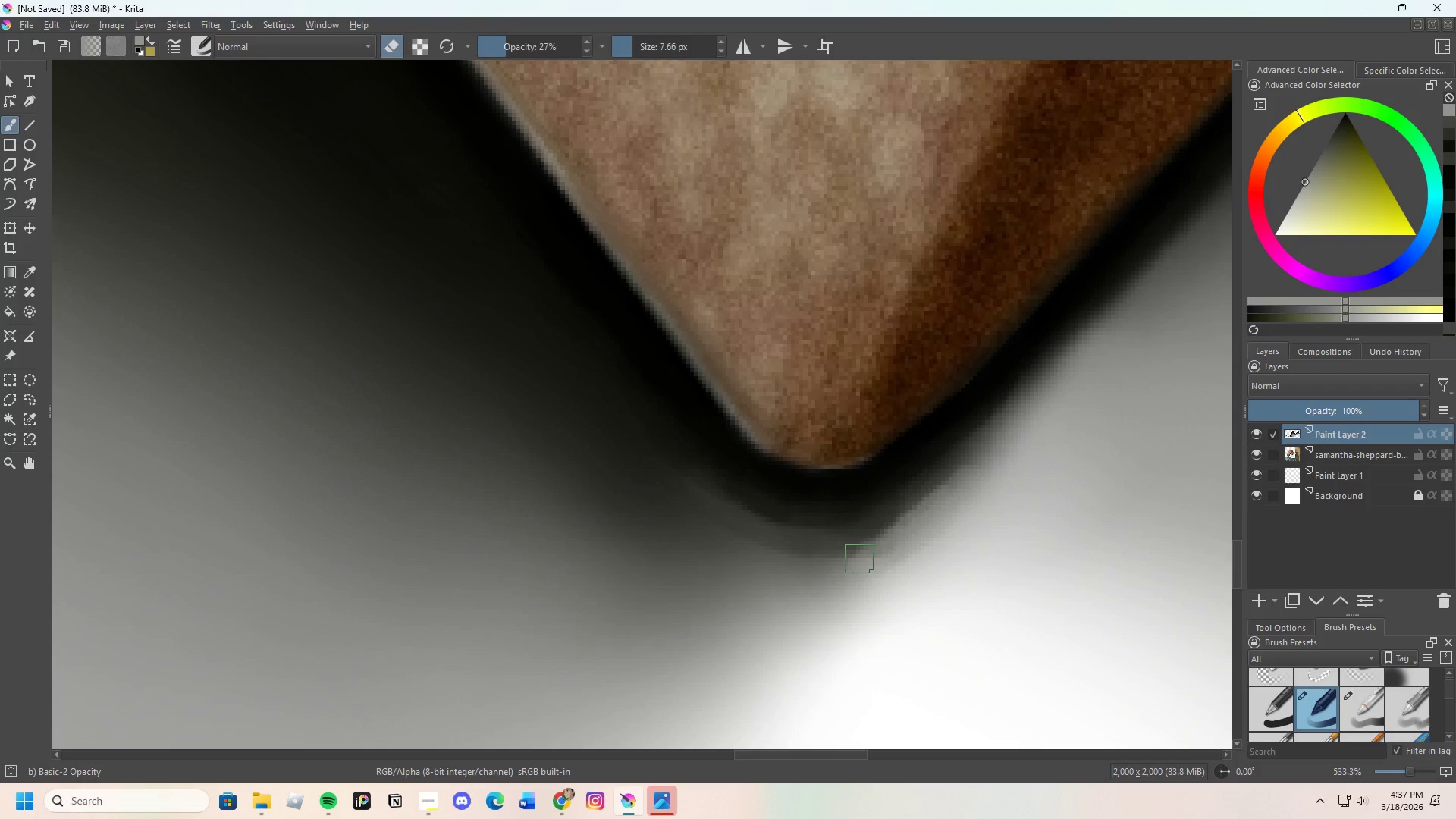 
left_click_drag(start_coordinate=[839, 560], to_coordinate=[925, 496])
 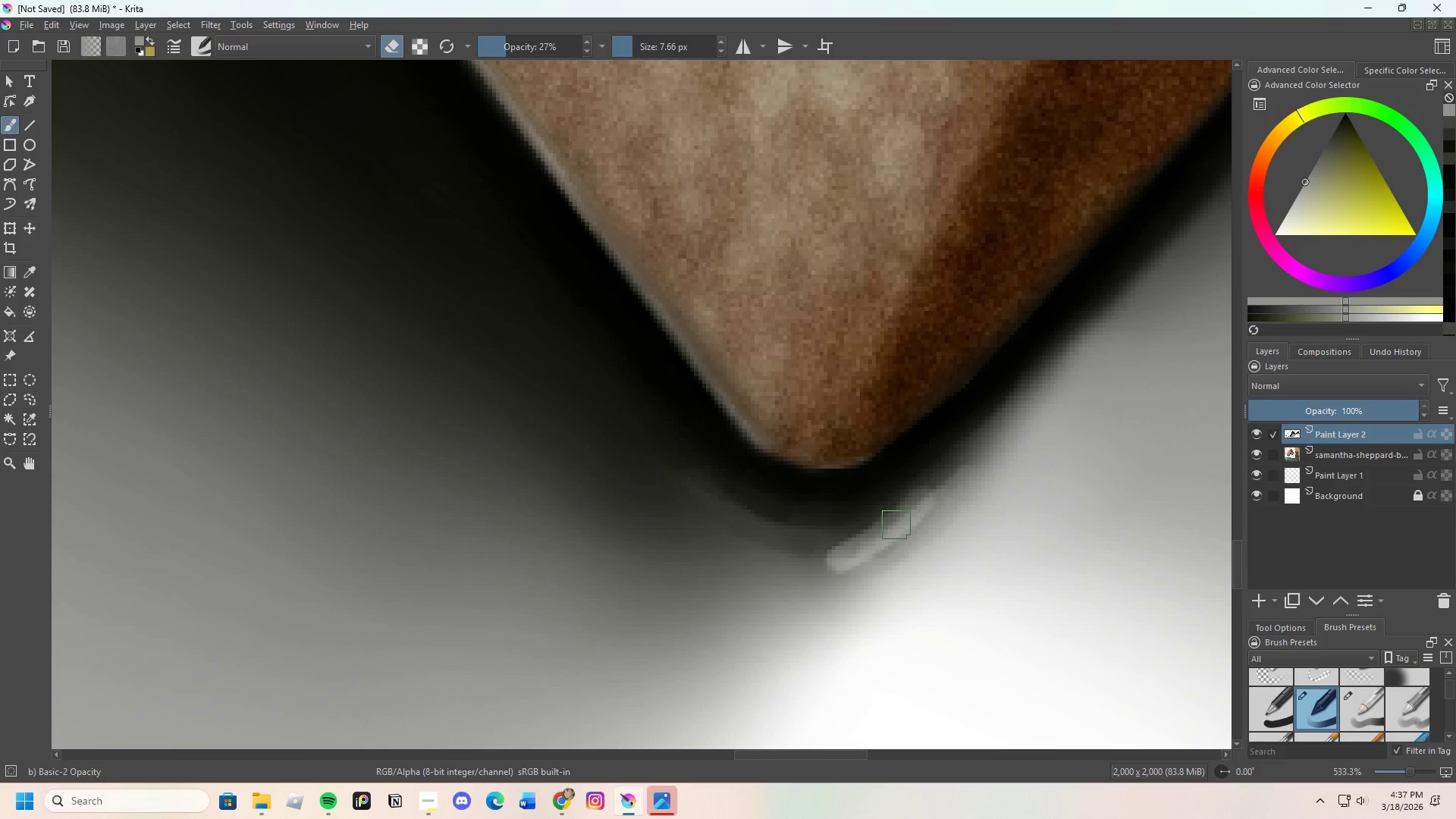 
key(Control+Z)
 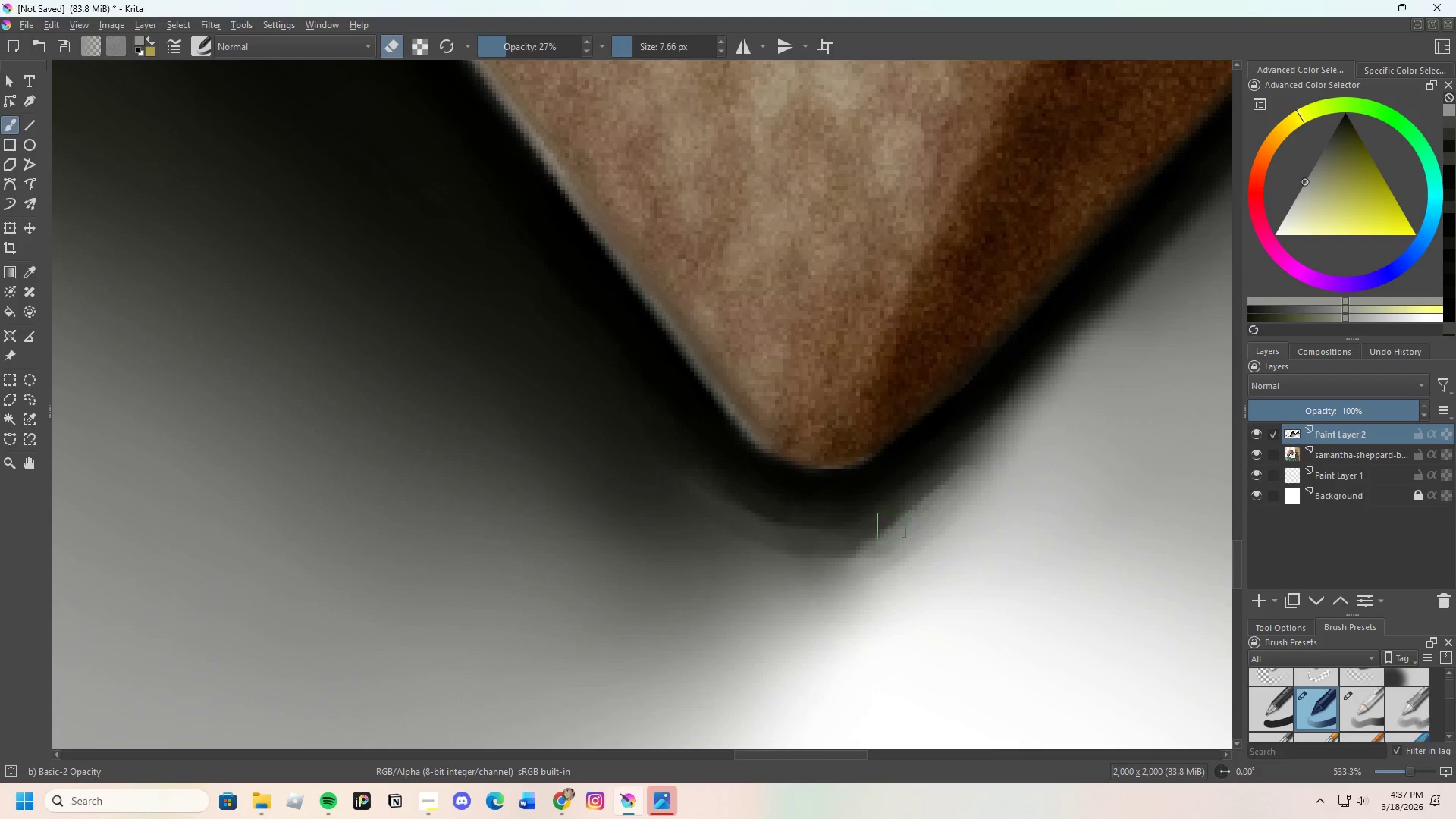 
scroll: coordinate [771, 474], scroll_direction: down, amount: 1.0
 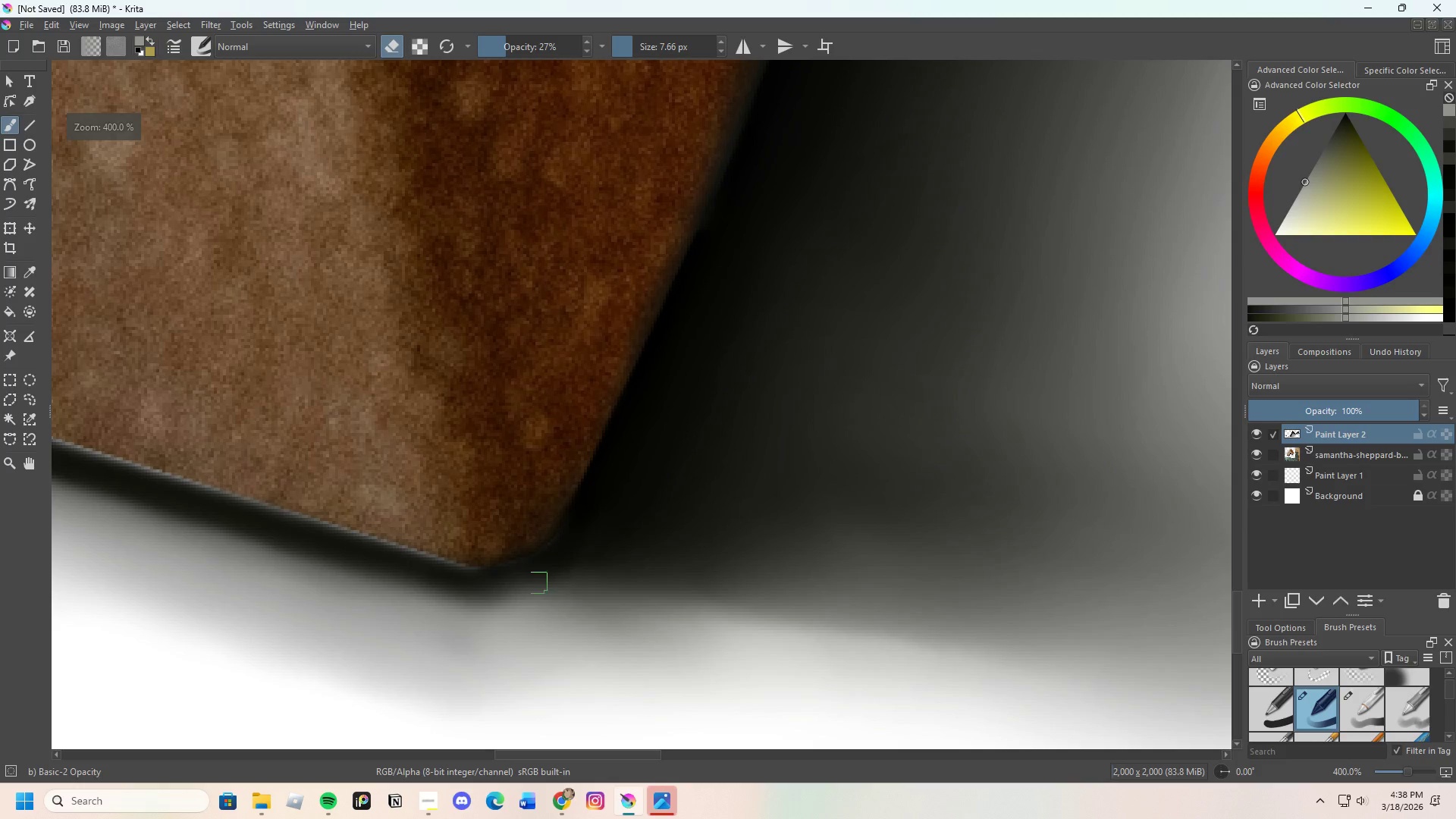 
hold_key(key=ControlLeft, duration=0.64)
 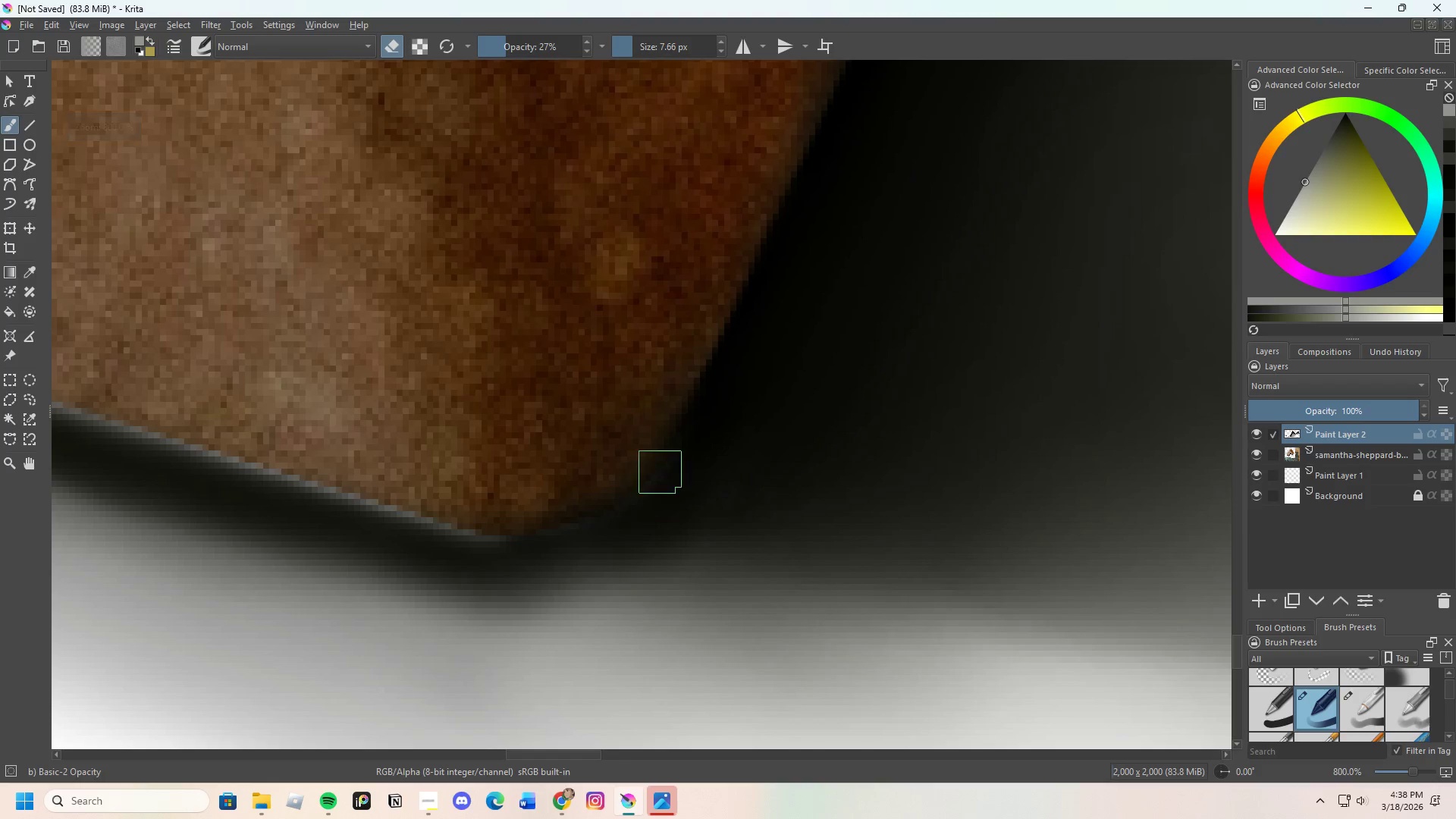 
scroll: coordinate [463, 597], scroll_direction: up, amount: 2.0
 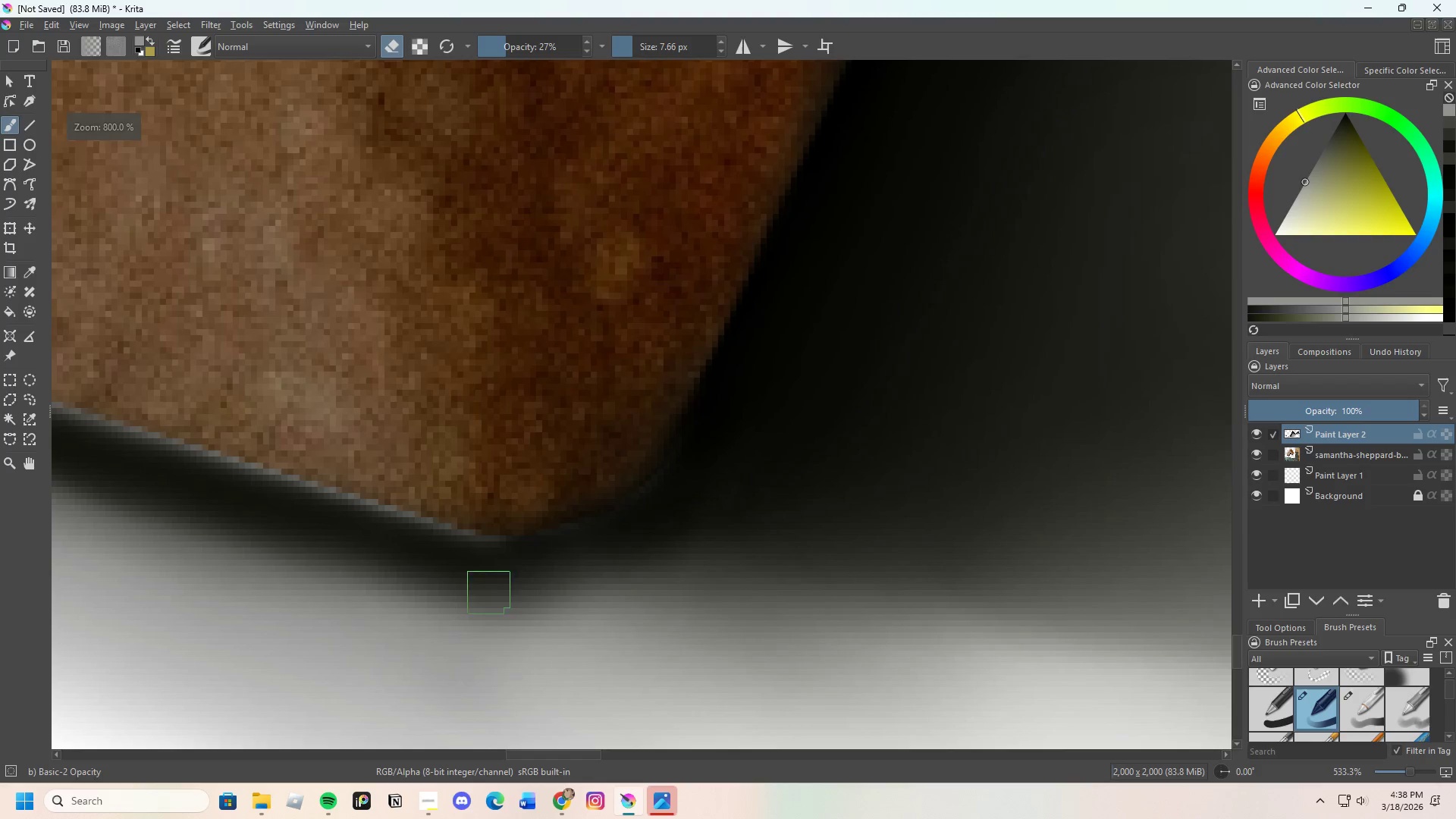 
hold_key(key=ControlLeft, duration=0.56)
left_click([707, 426])
 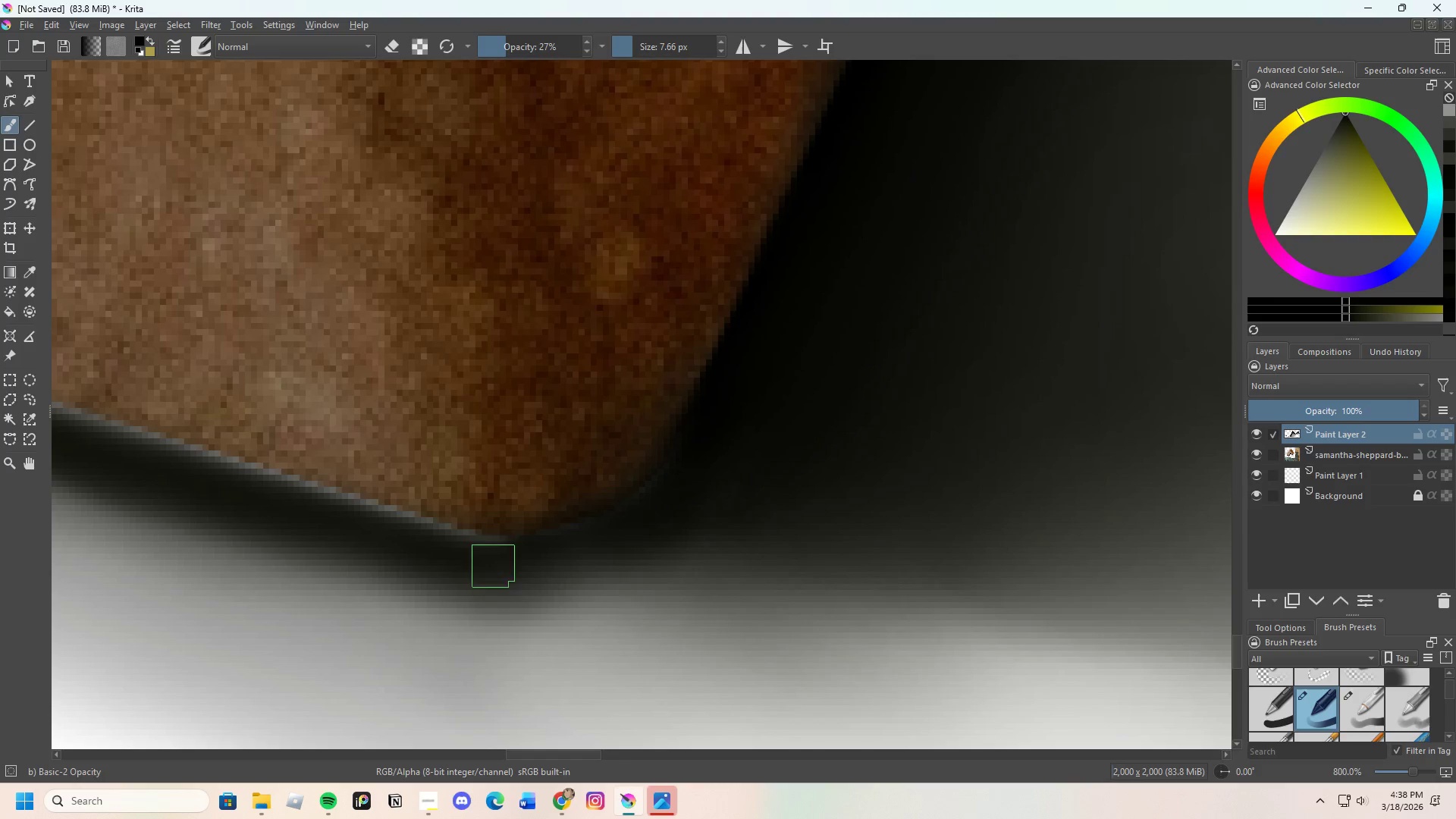 
left_click_drag(start_coordinate=[481, 559], to_coordinate=[580, 566])
 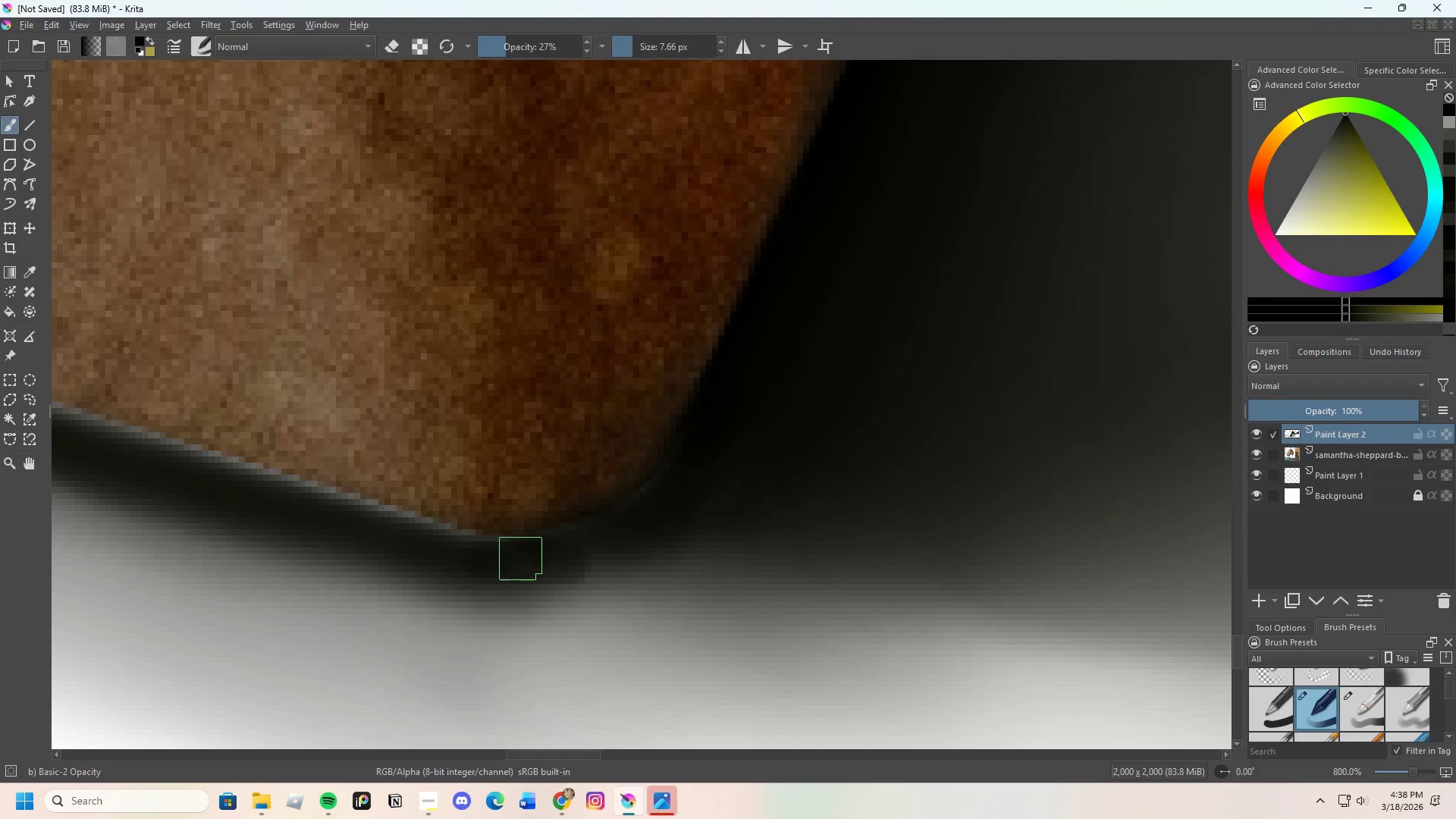 
left_click_drag(start_coordinate=[526, 558], to_coordinate=[630, 529])
 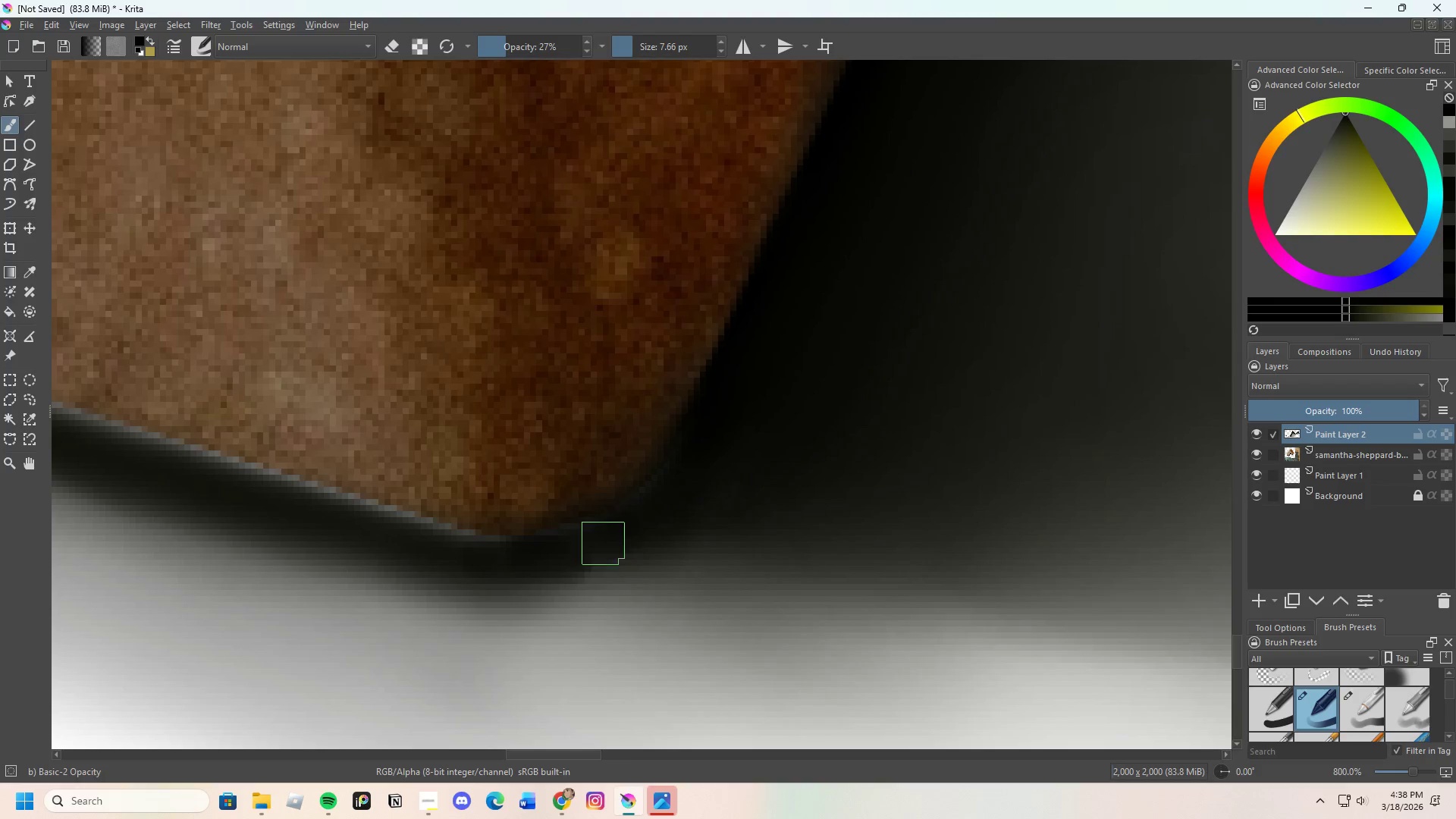 
left_click_drag(start_coordinate=[601, 544], to_coordinate=[706, 447])
 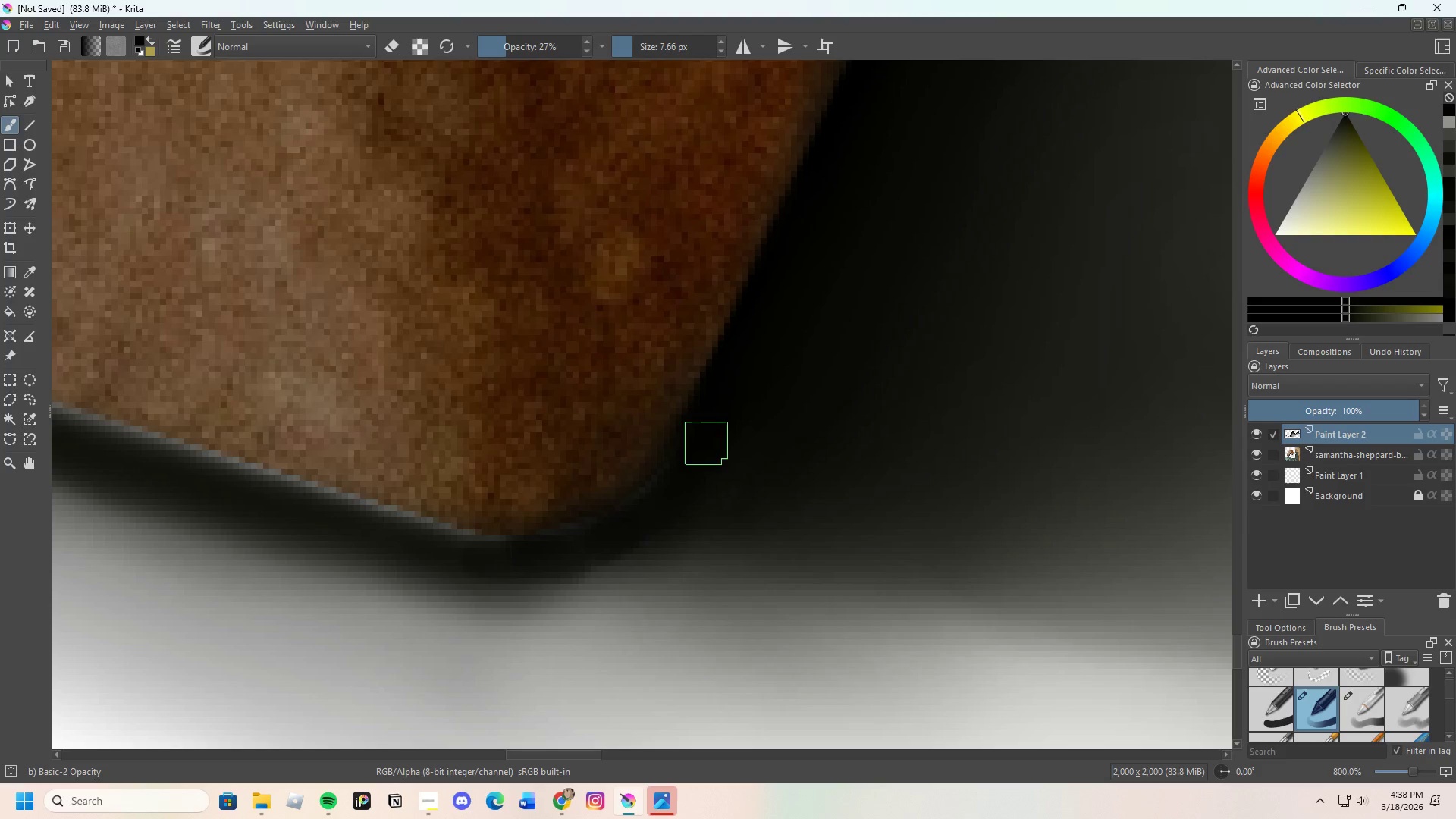 
left_click_drag(start_coordinate=[698, 456], to_coordinate=[613, 545])
 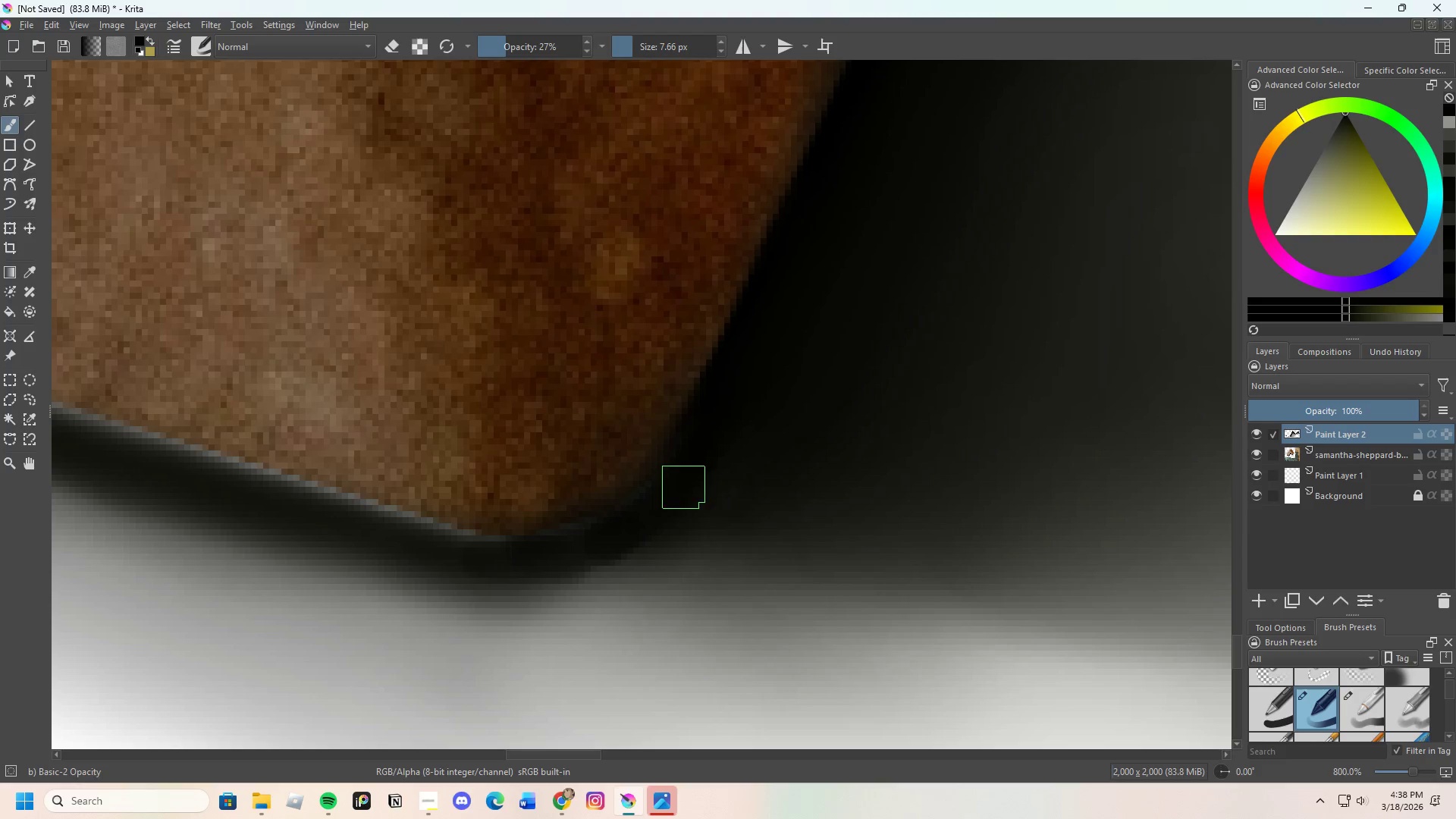 
left_click_drag(start_coordinate=[688, 483], to_coordinate=[617, 522])
 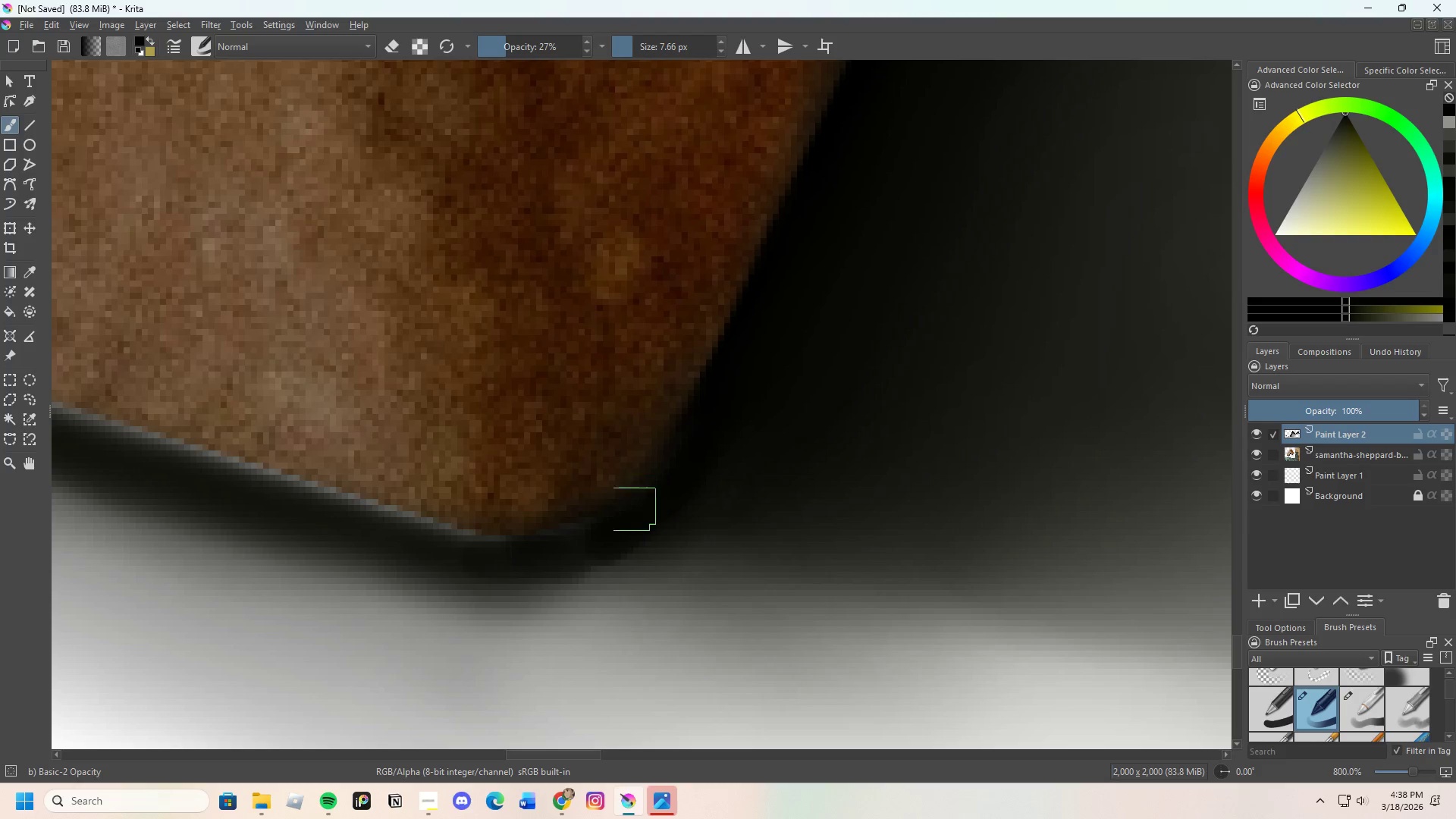 
left_click_drag(start_coordinate=[626, 515], to_coordinate=[542, 557])
 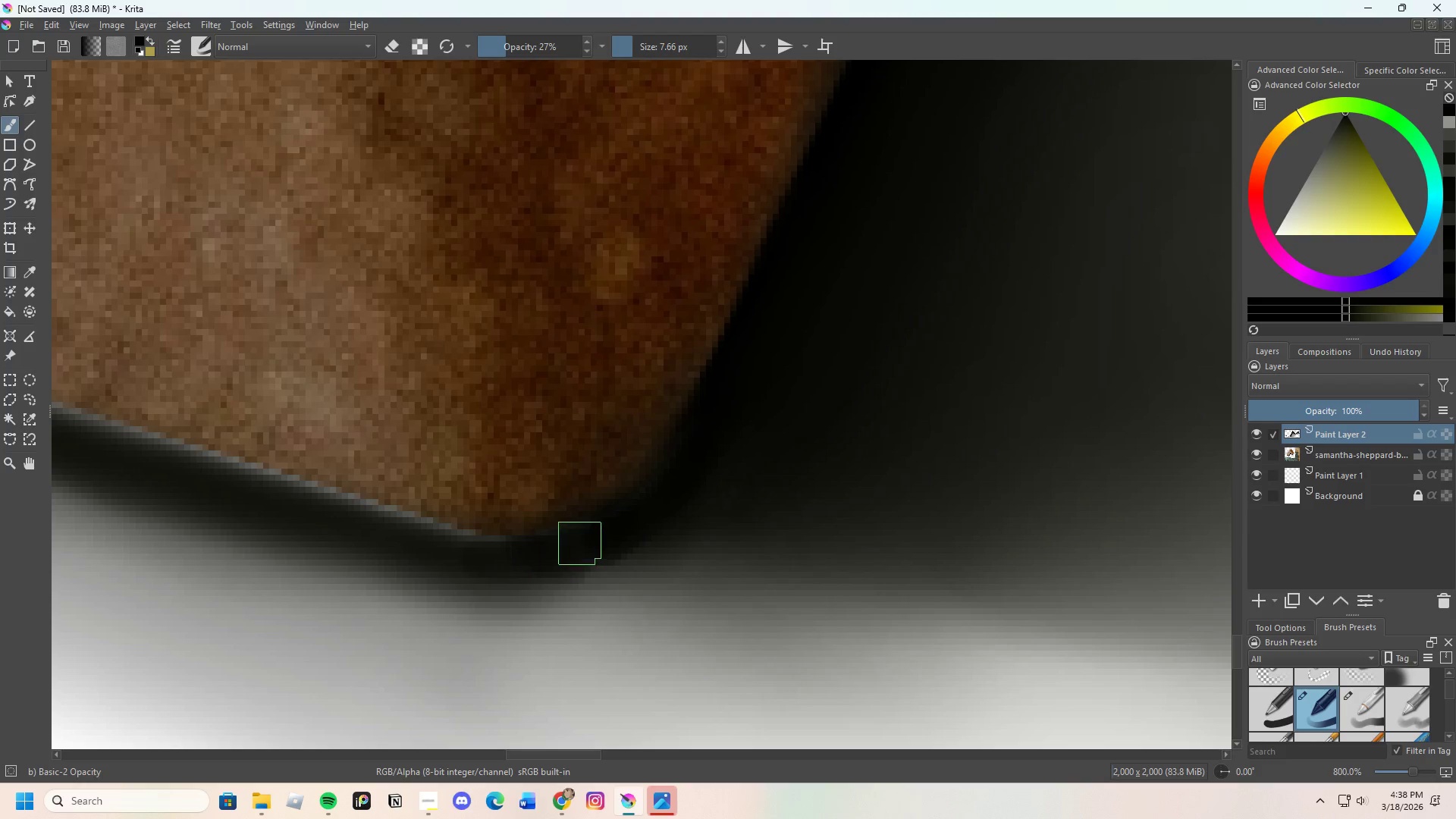 
left_click_drag(start_coordinate=[571, 543], to_coordinate=[639, 504])
 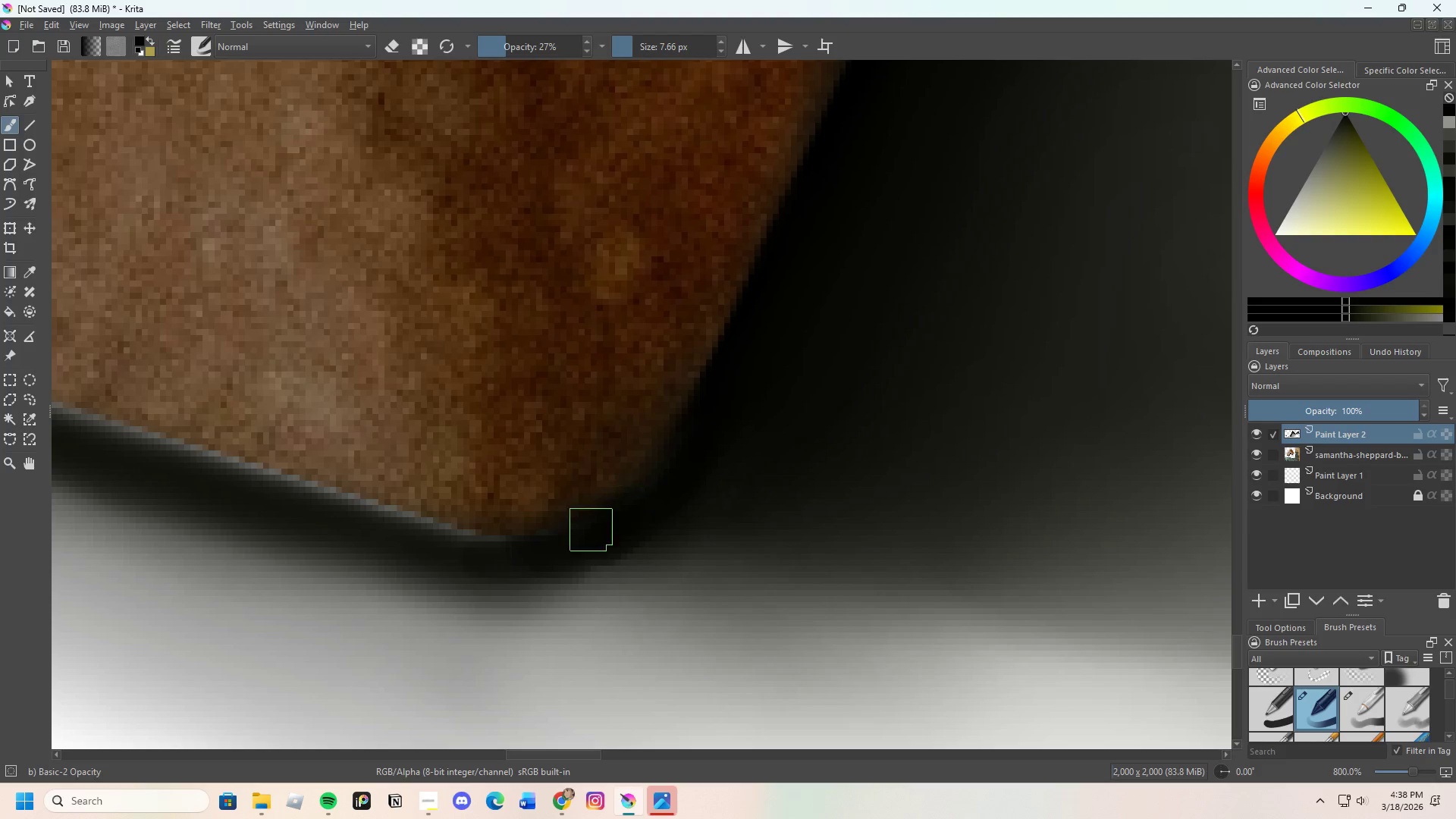 
left_click_drag(start_coordinate=[585, 535], to_coordinate=[664, 486])
 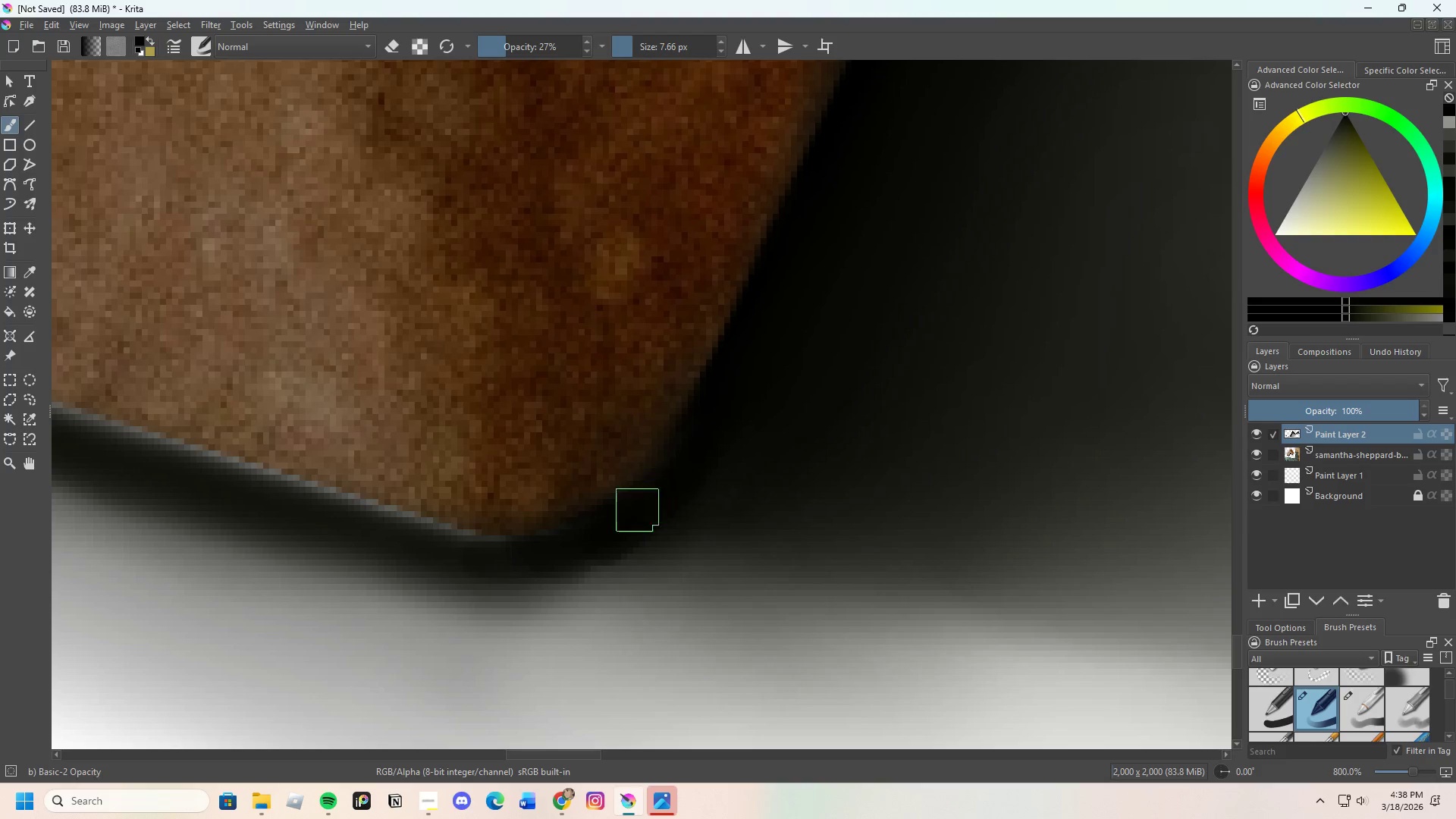 
left_click_drag(start_coordinate=[629, 520], to_coordinate=[706, 407])
 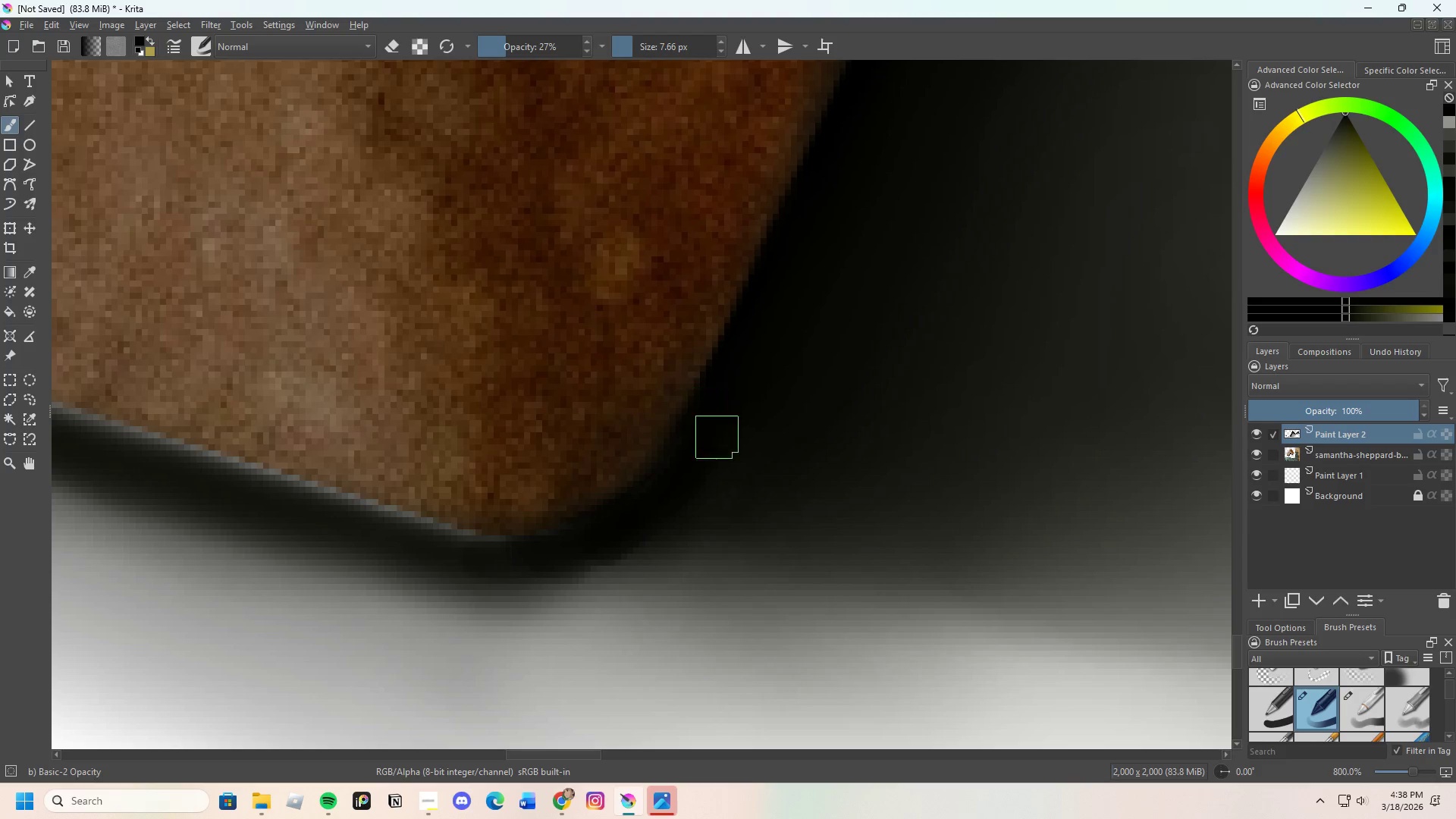 
scroll: coordinate [568, 485], scroll_direction: none, amount: 0.0
 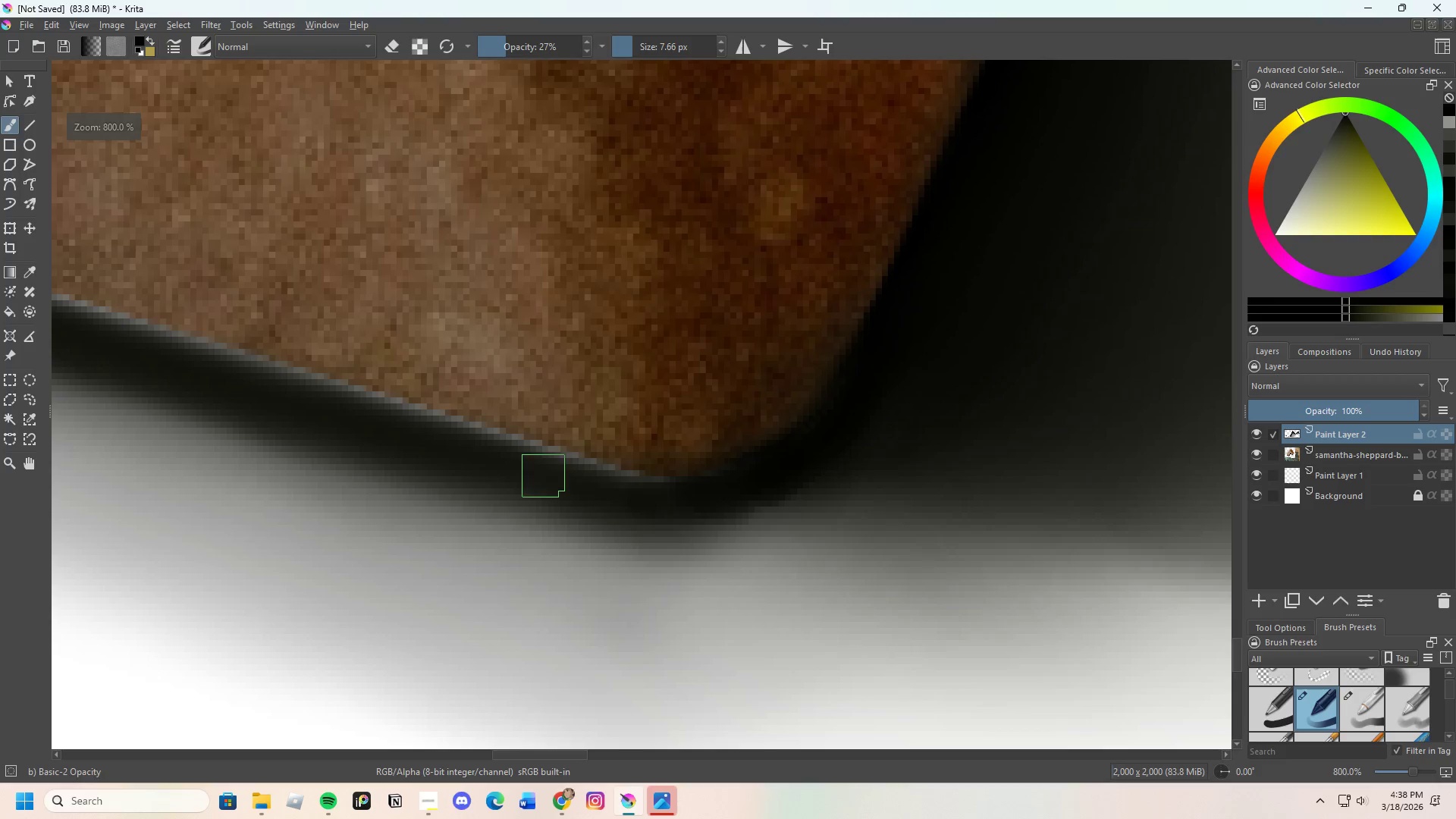 
left_click_drag(start_coordinate=[554, 473], to_coordinate=[650, 500])
 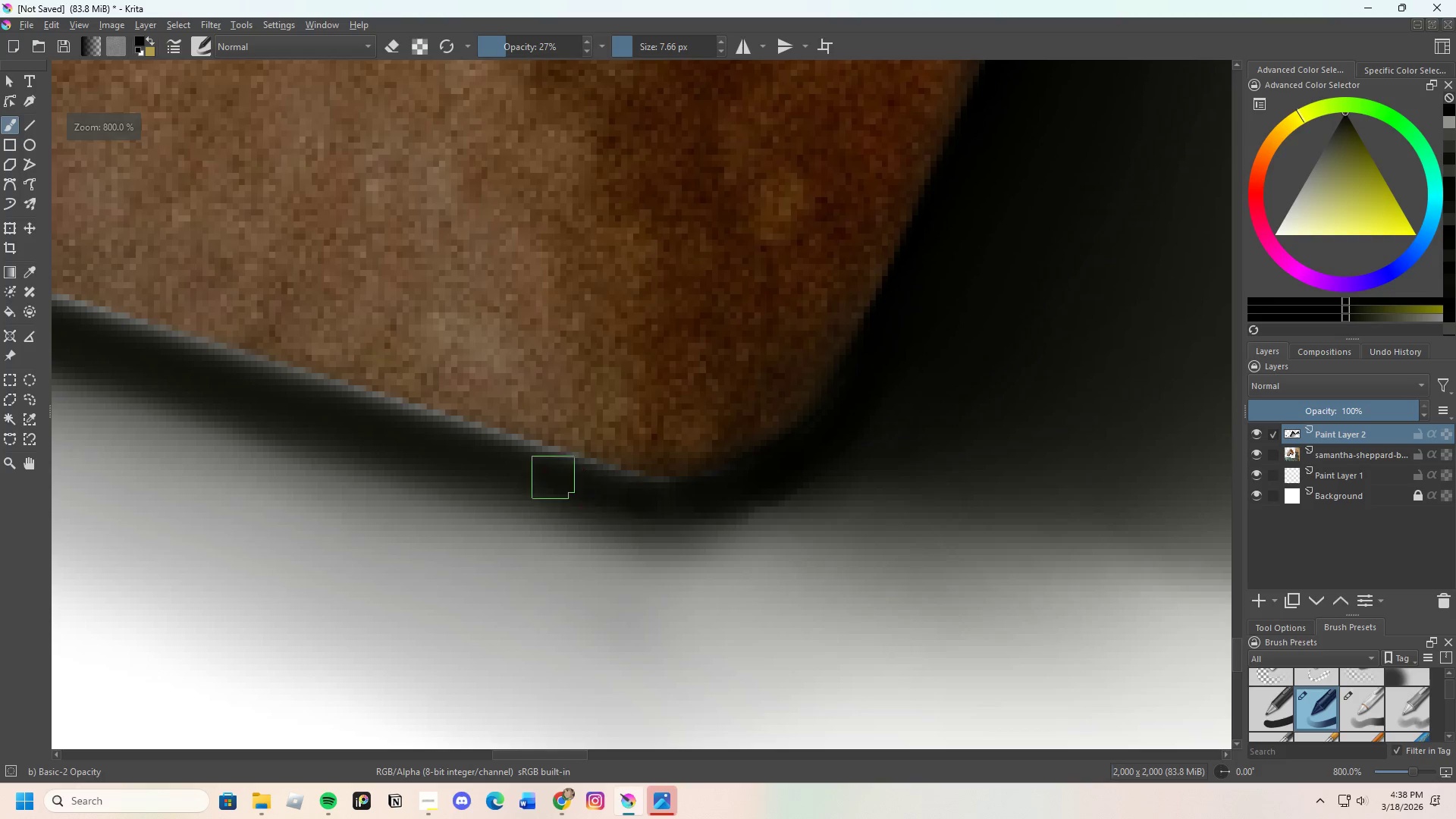 
left_click_drag(start_coordinate=[582, 477], to_coordinate=[661, 506])
 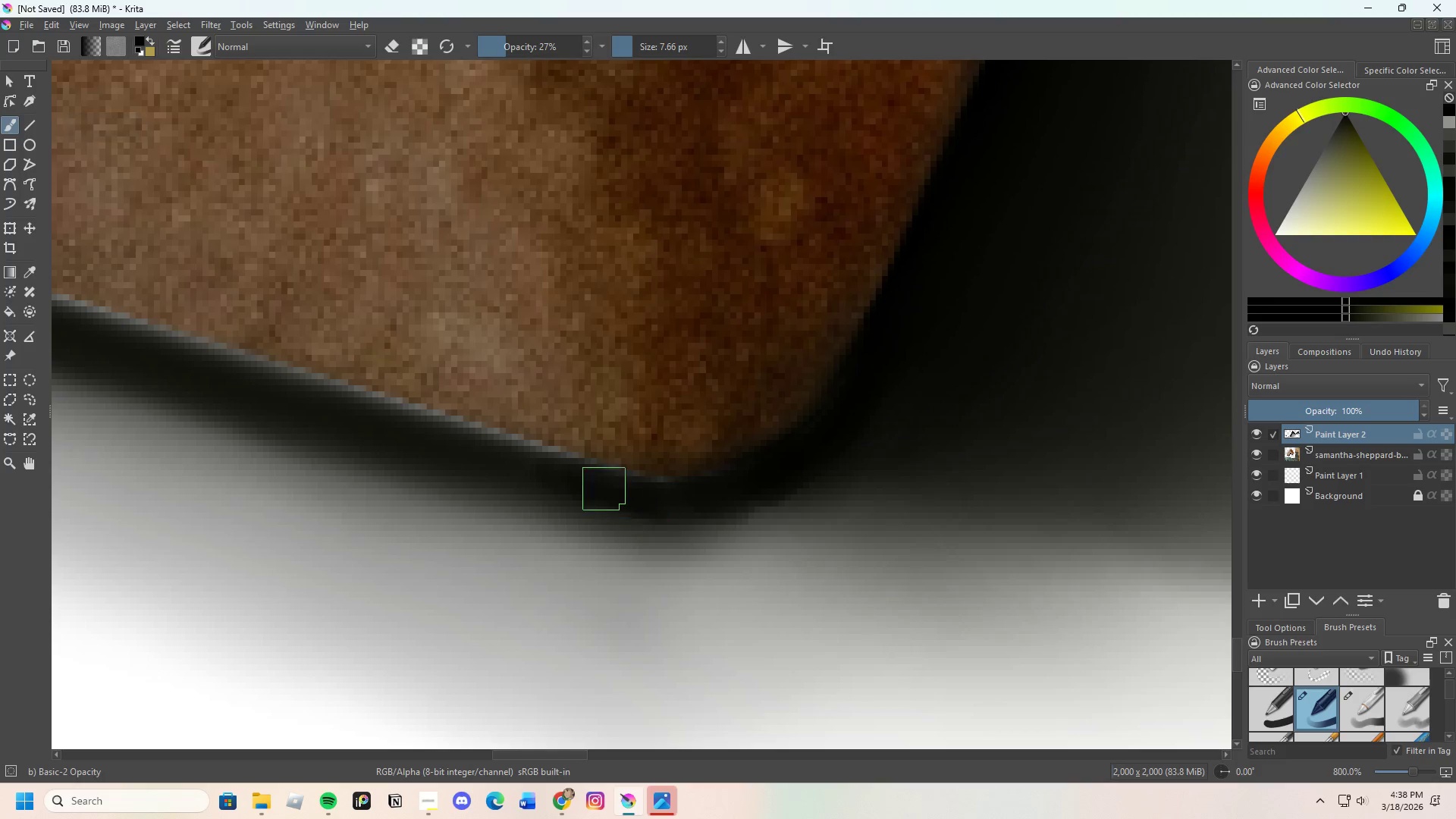 
left_click_drag(start_coordinate=[610, 488], to_coordinate=[735, 489])
 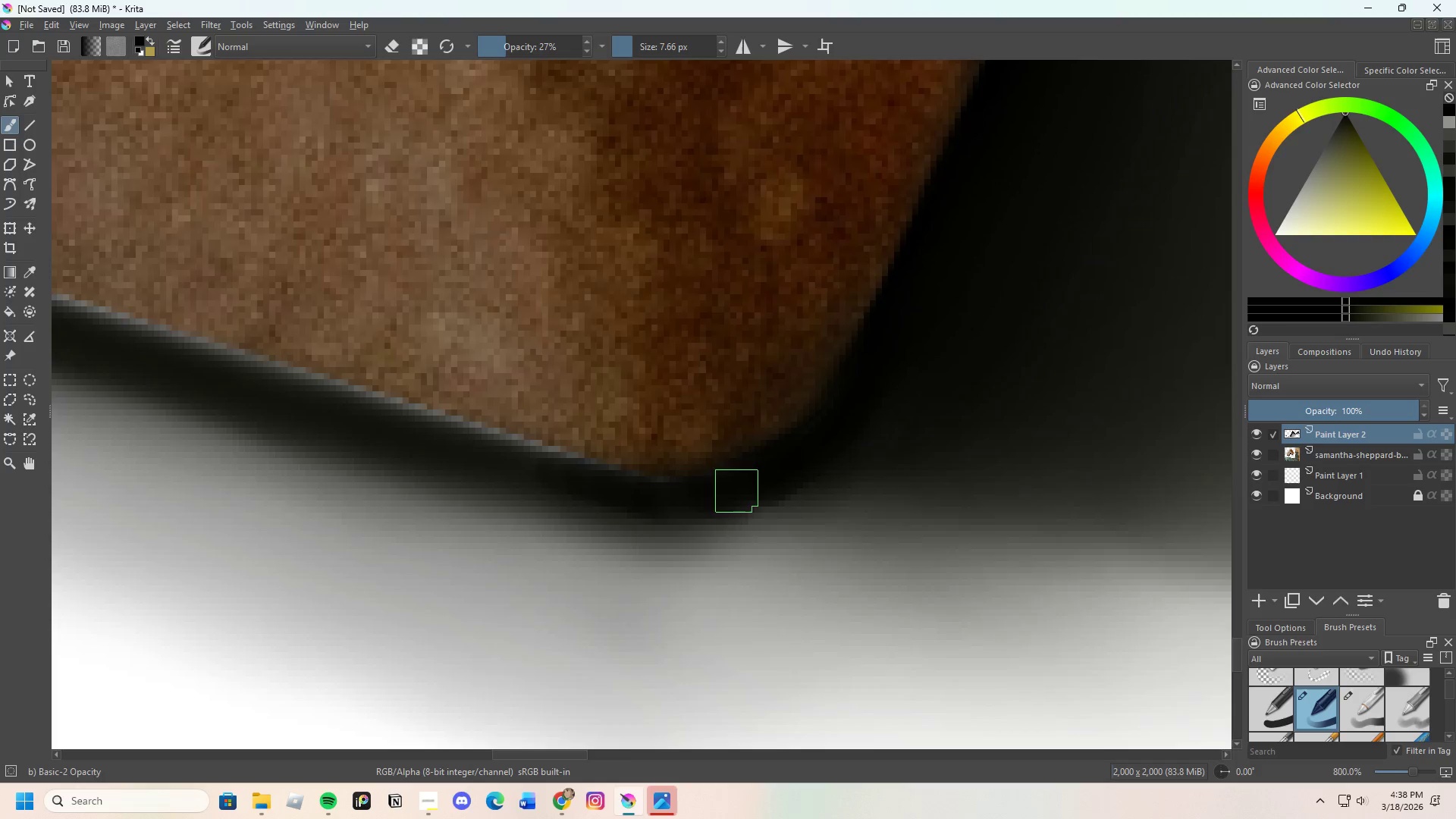 
left_click_drag(start_coordinate=[584, 453], to_coordinate=[719, 500])
 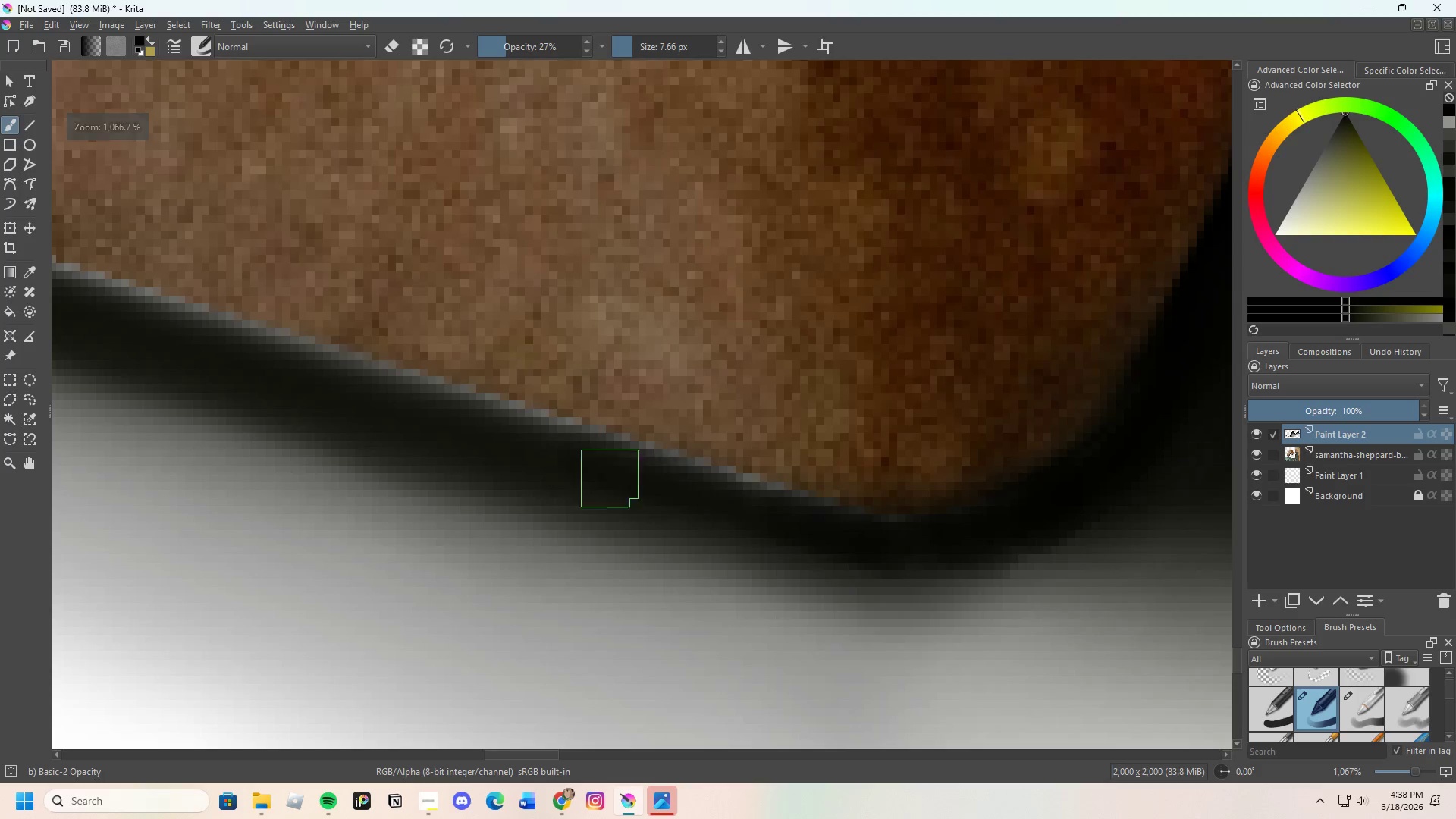 
scroll: coordinate [582, 467], scroll_direction: up, amount: 1.0
 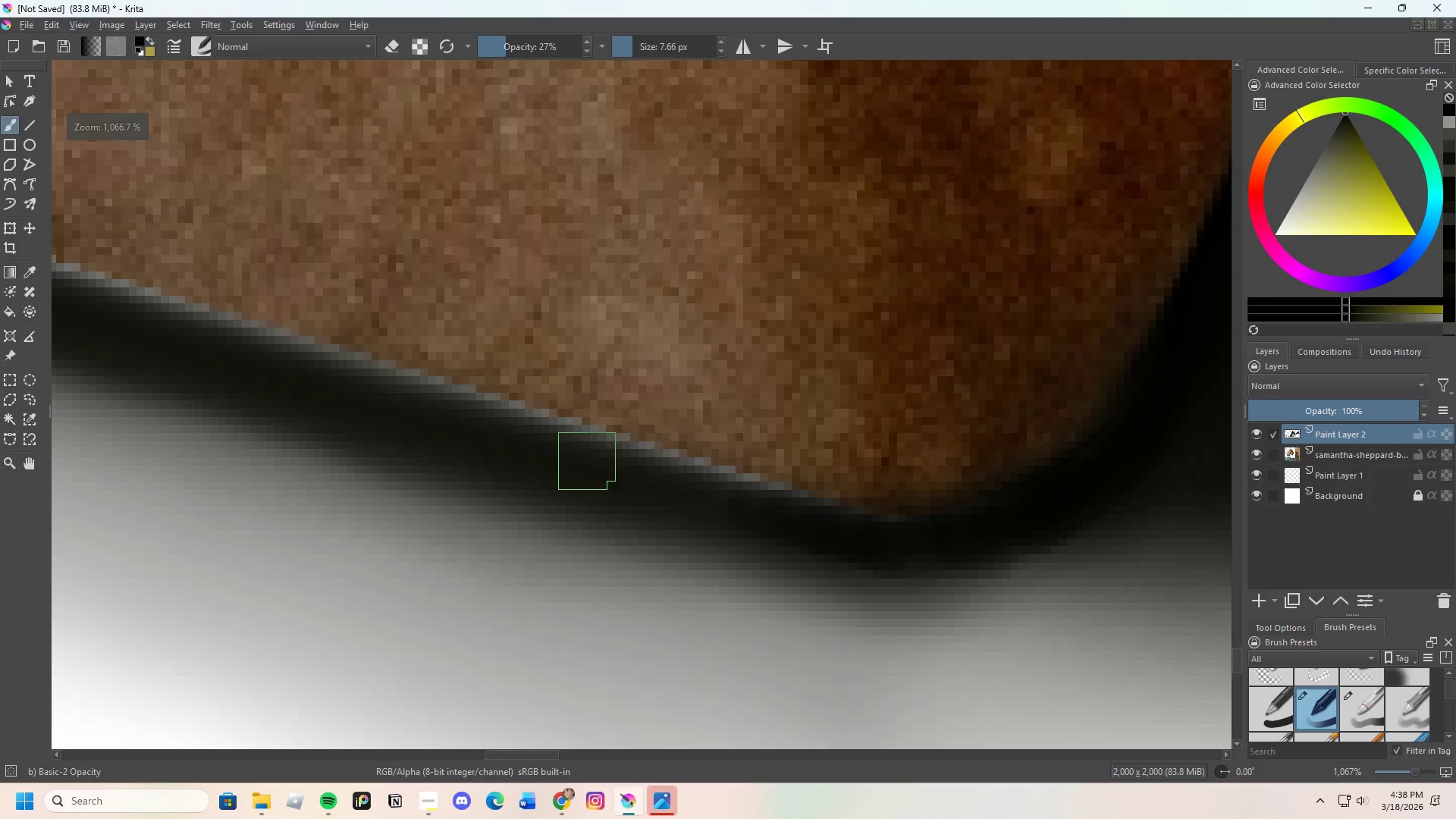 
left_click_drag(start_coordinate=[681, 489], to_coordinate=[747, 510])
 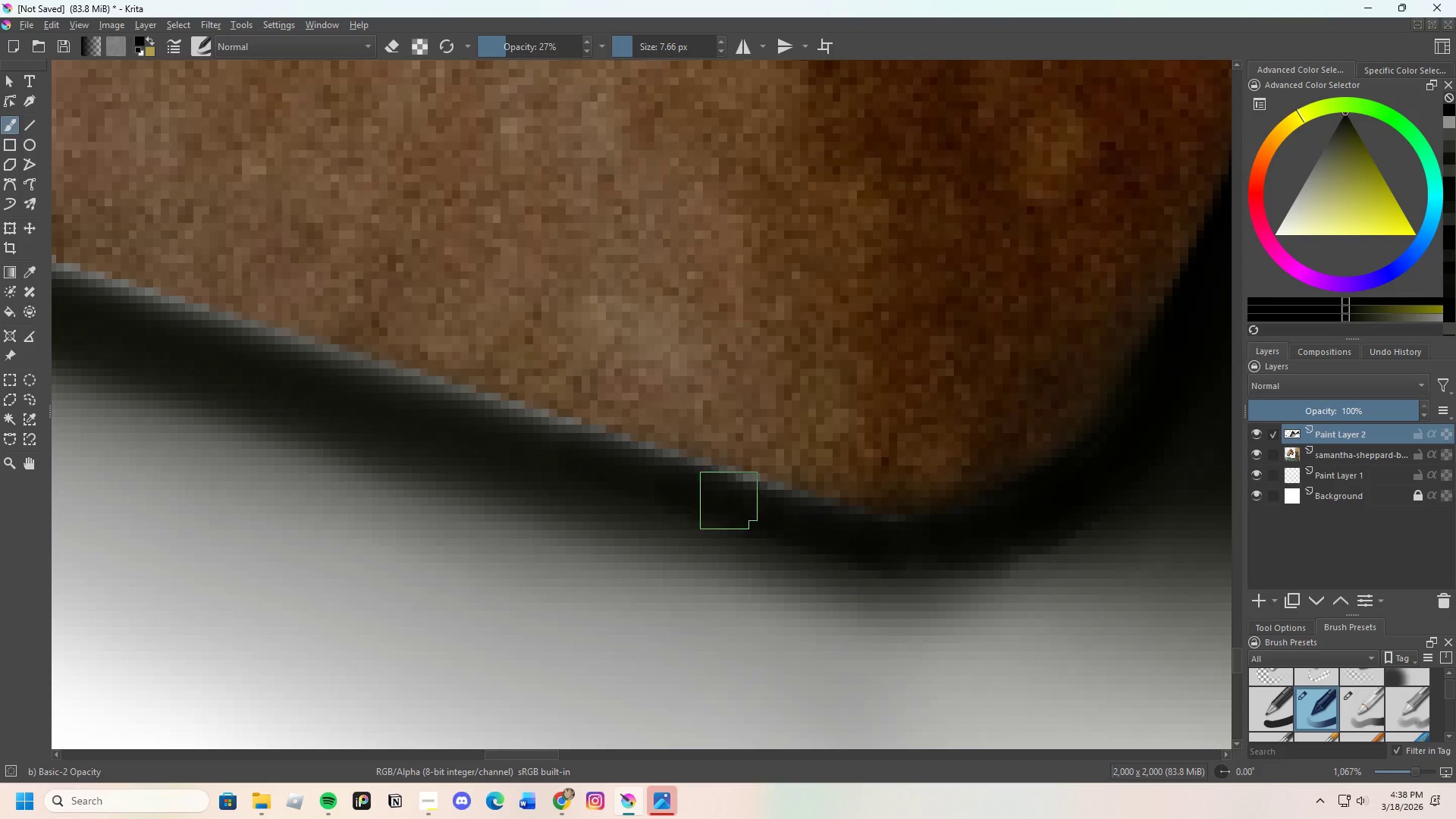 
left_click_drag(start_coordinate=[768, 507], to_coordinate=[728, 494])
 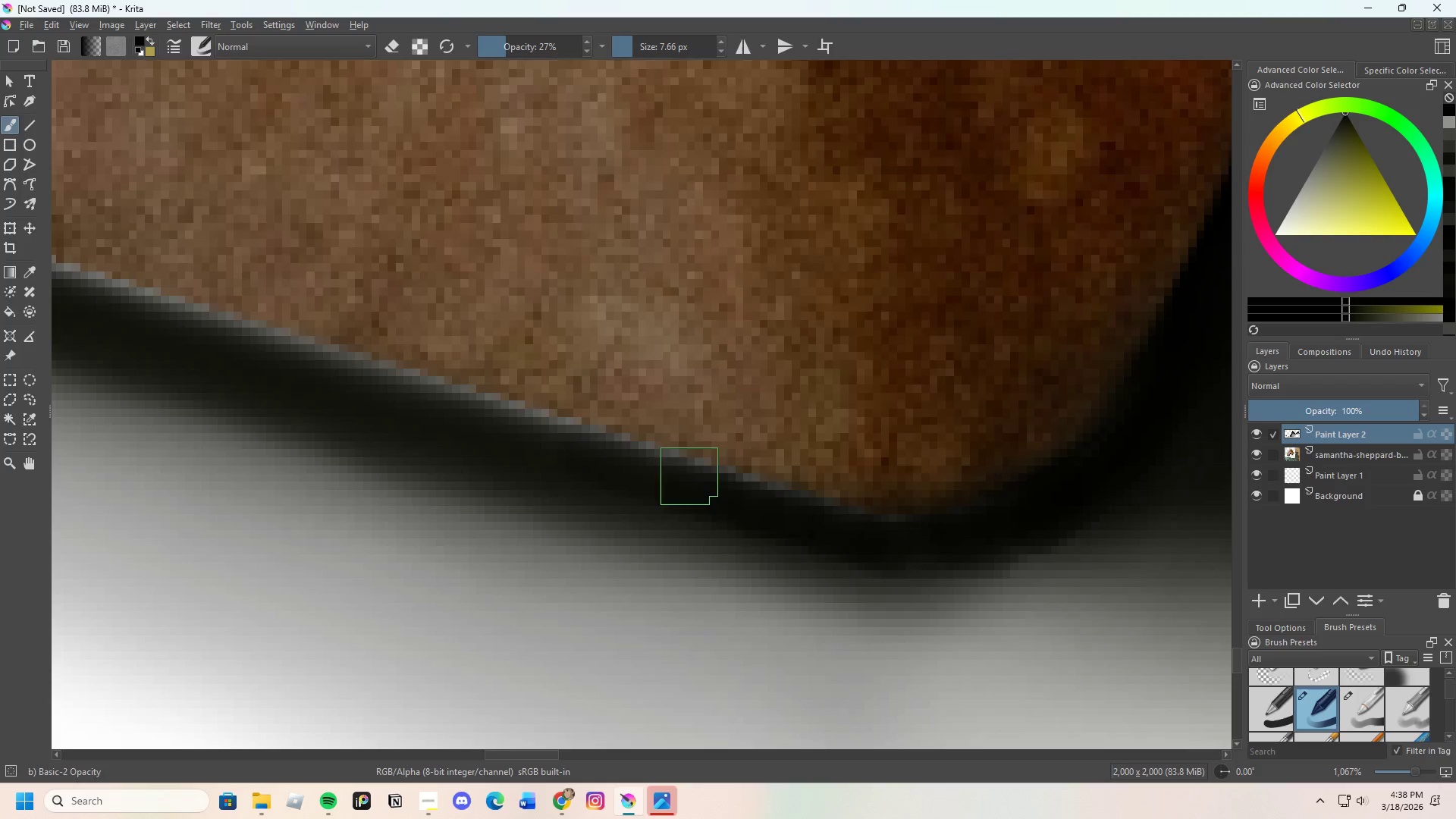 
left_click_drag(start_coordinate=[706, 484], to_coordinate=[854, 535])
 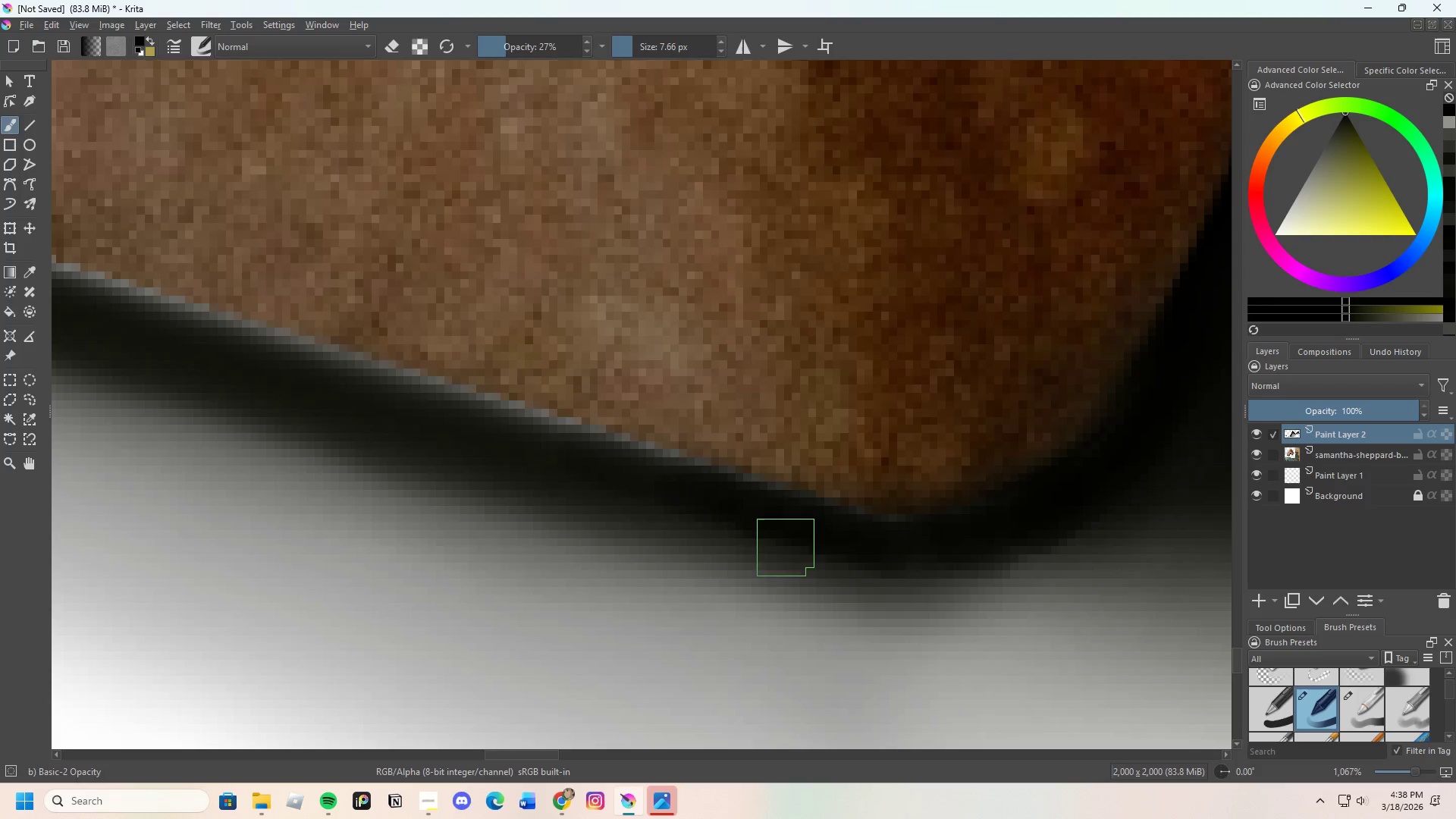 
left_click_drag(start_coordinate=[782, 534], to_coordinate=[1013, 543])
 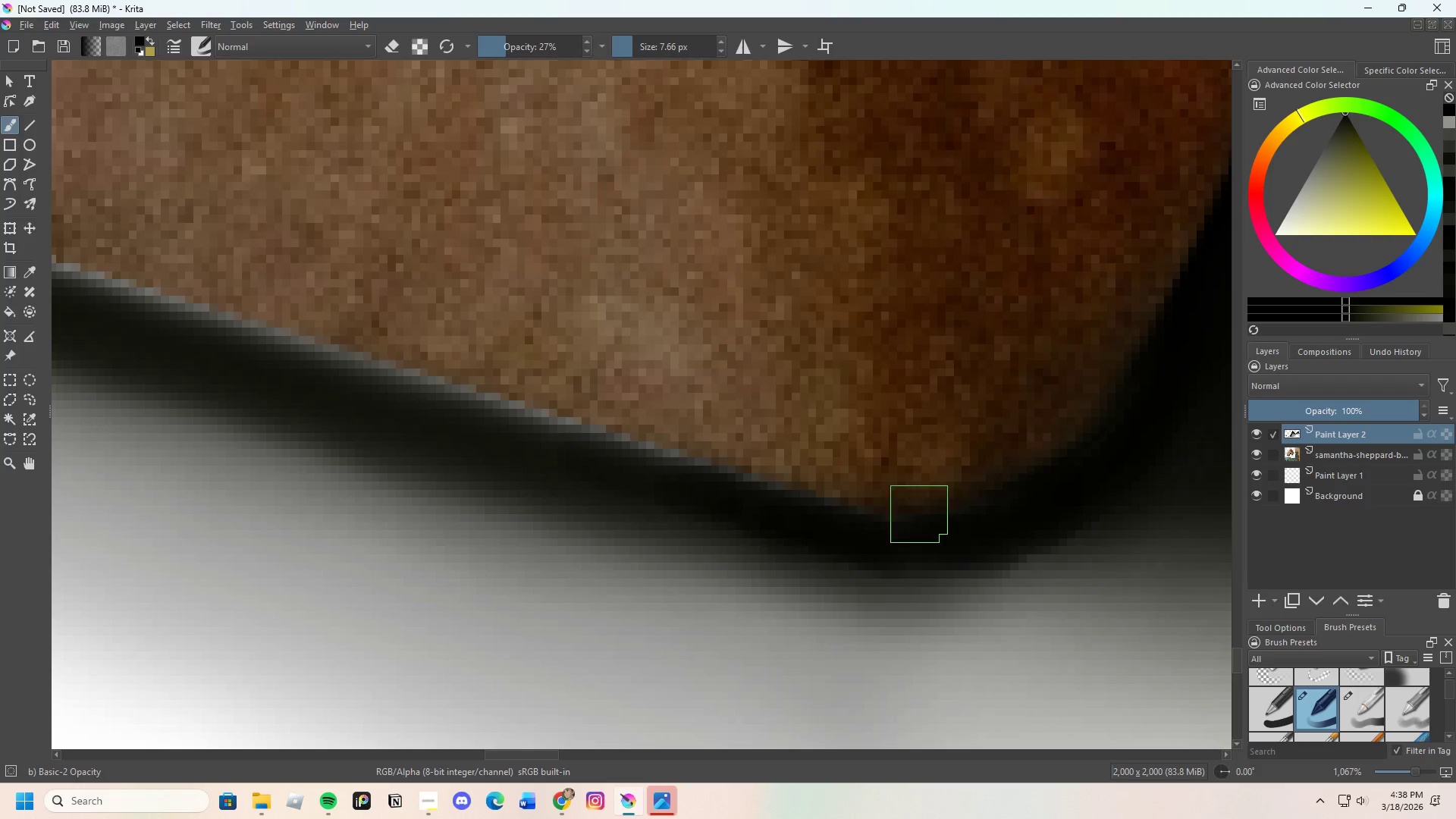 
scroll: coordinate [670, 472], scroll_direction: down, amount: 2.0
 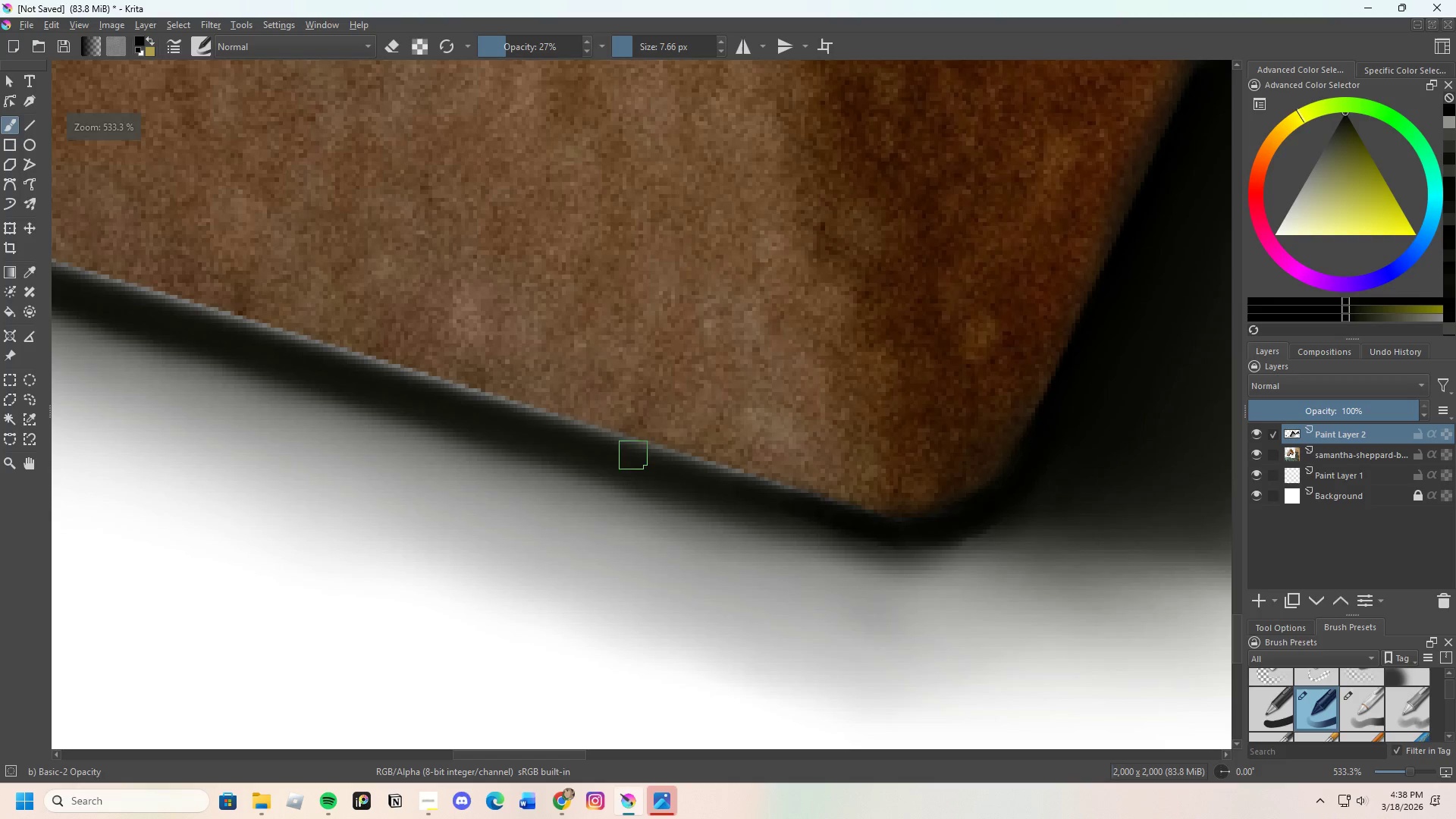 
left_click_drag(start_coordinate=[642, 459], to_coordinate=[733, 489])
 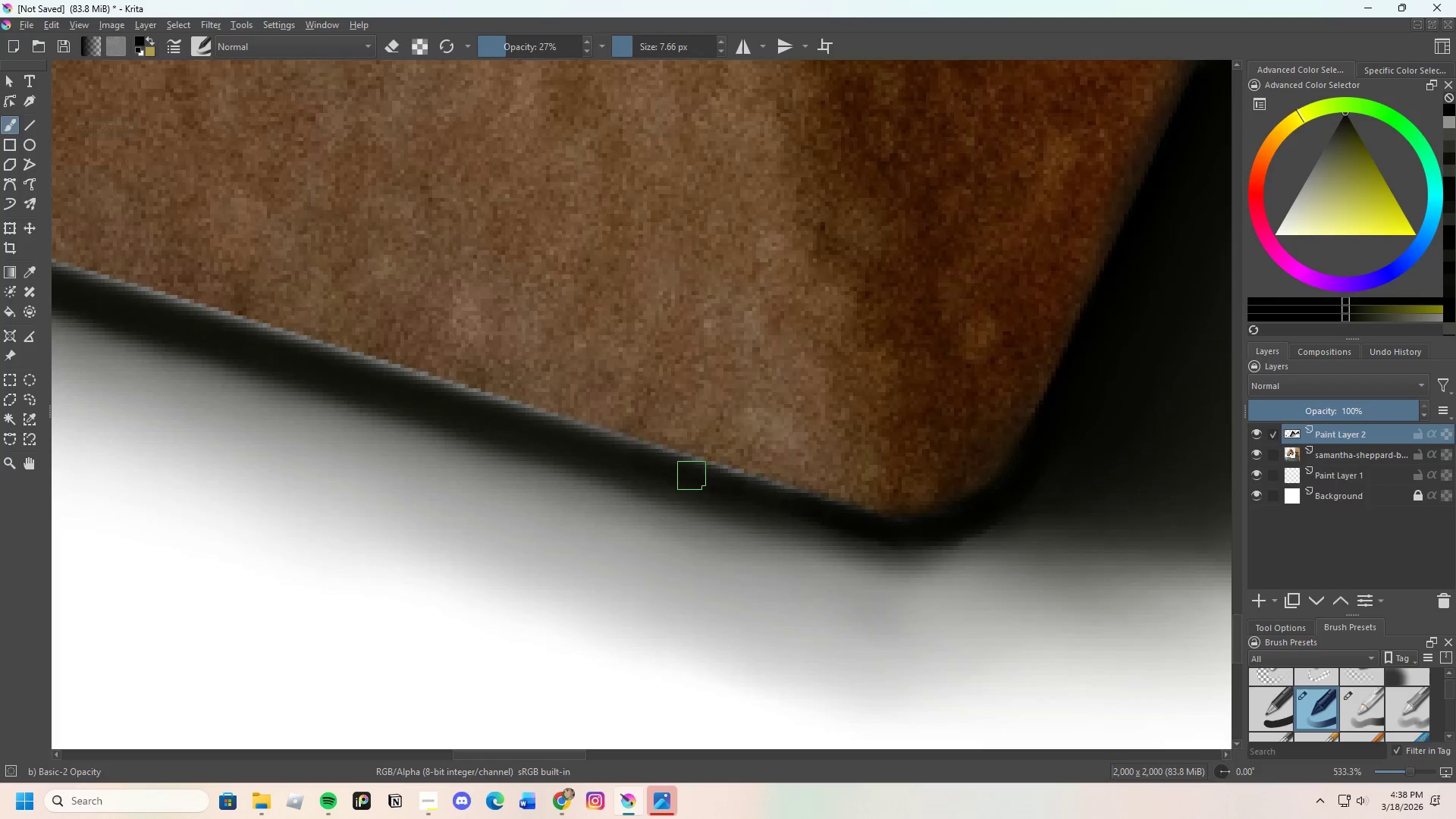 
scroll: coordinate [690, 475], scroll_direction: up, amount: 3.0
 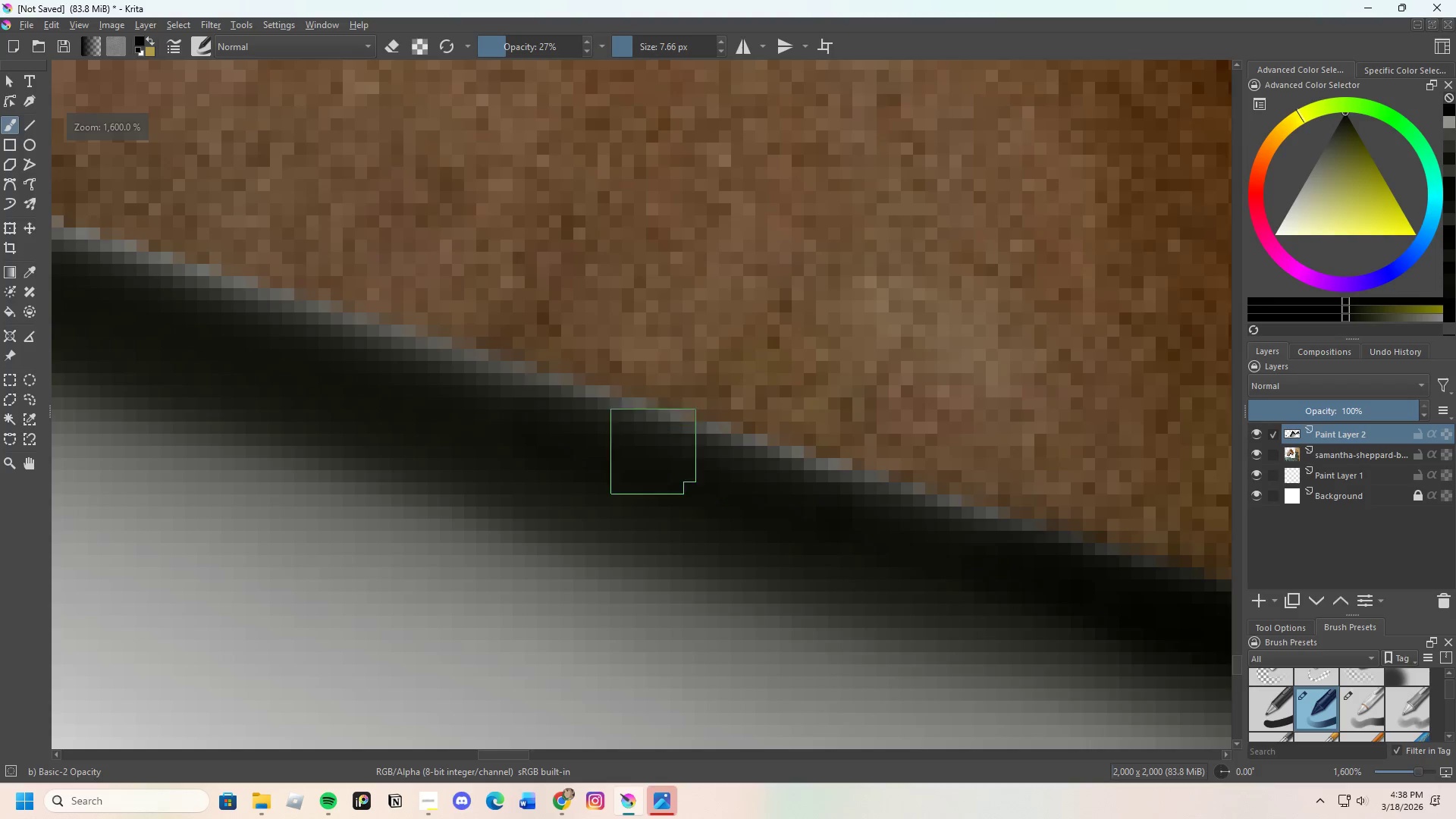 
left_click_drag(start_coordinate=[652, 444], to_coordinate=[775, 488])
 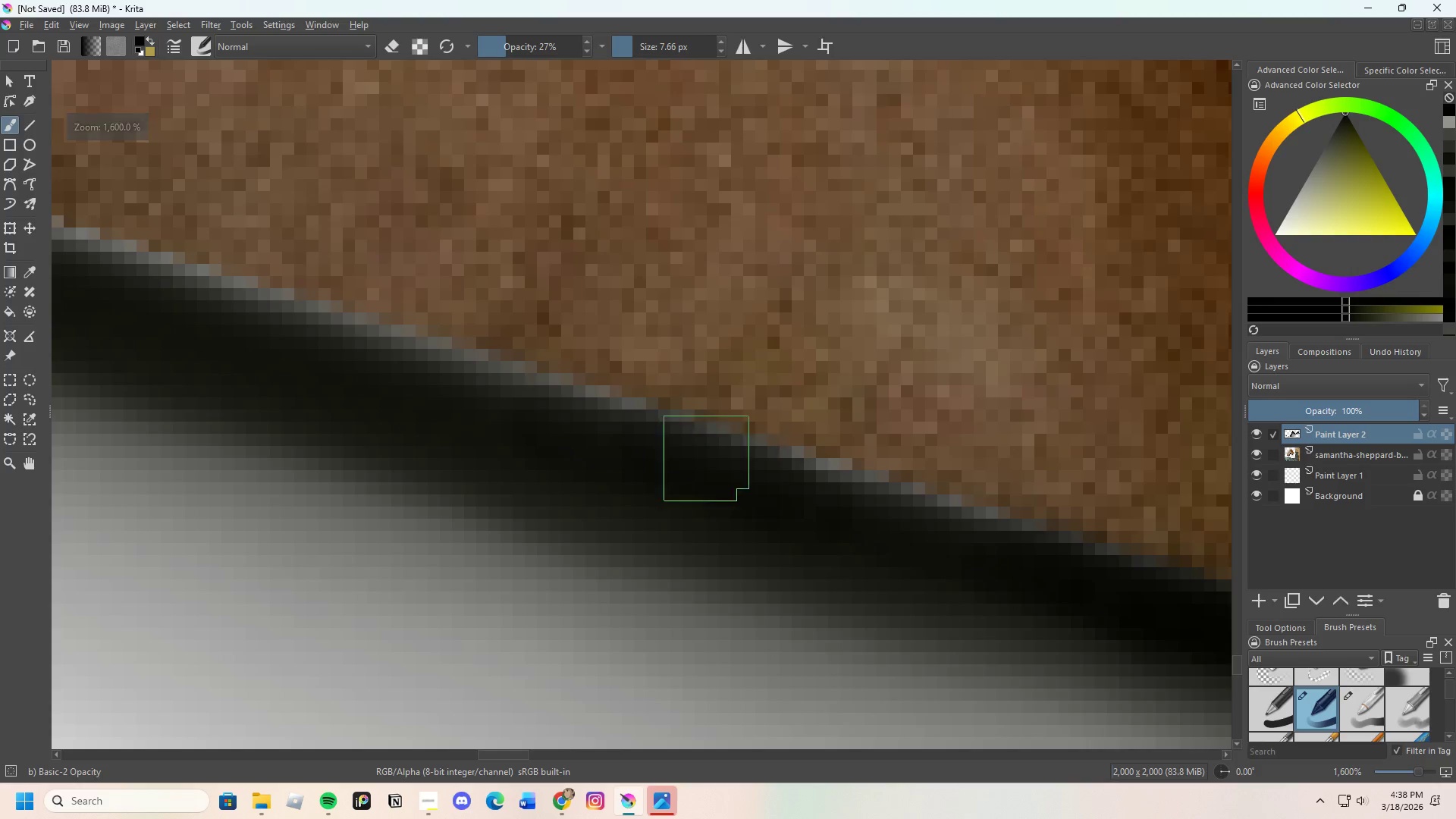 
left_click_drag(start_coordinate=[751, 475], to_coordinate=[940, 531])
 